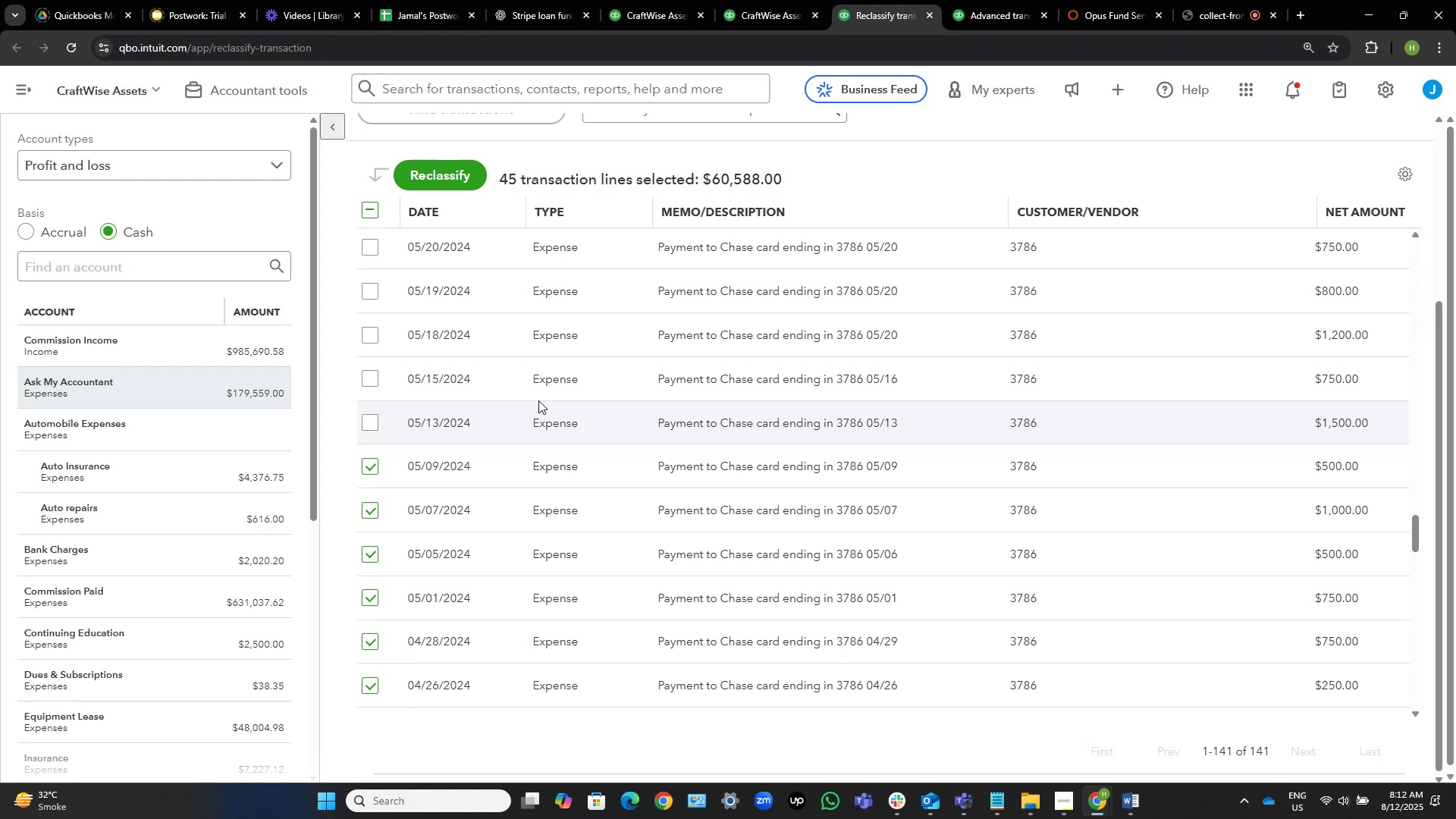 
wait(15.62)
 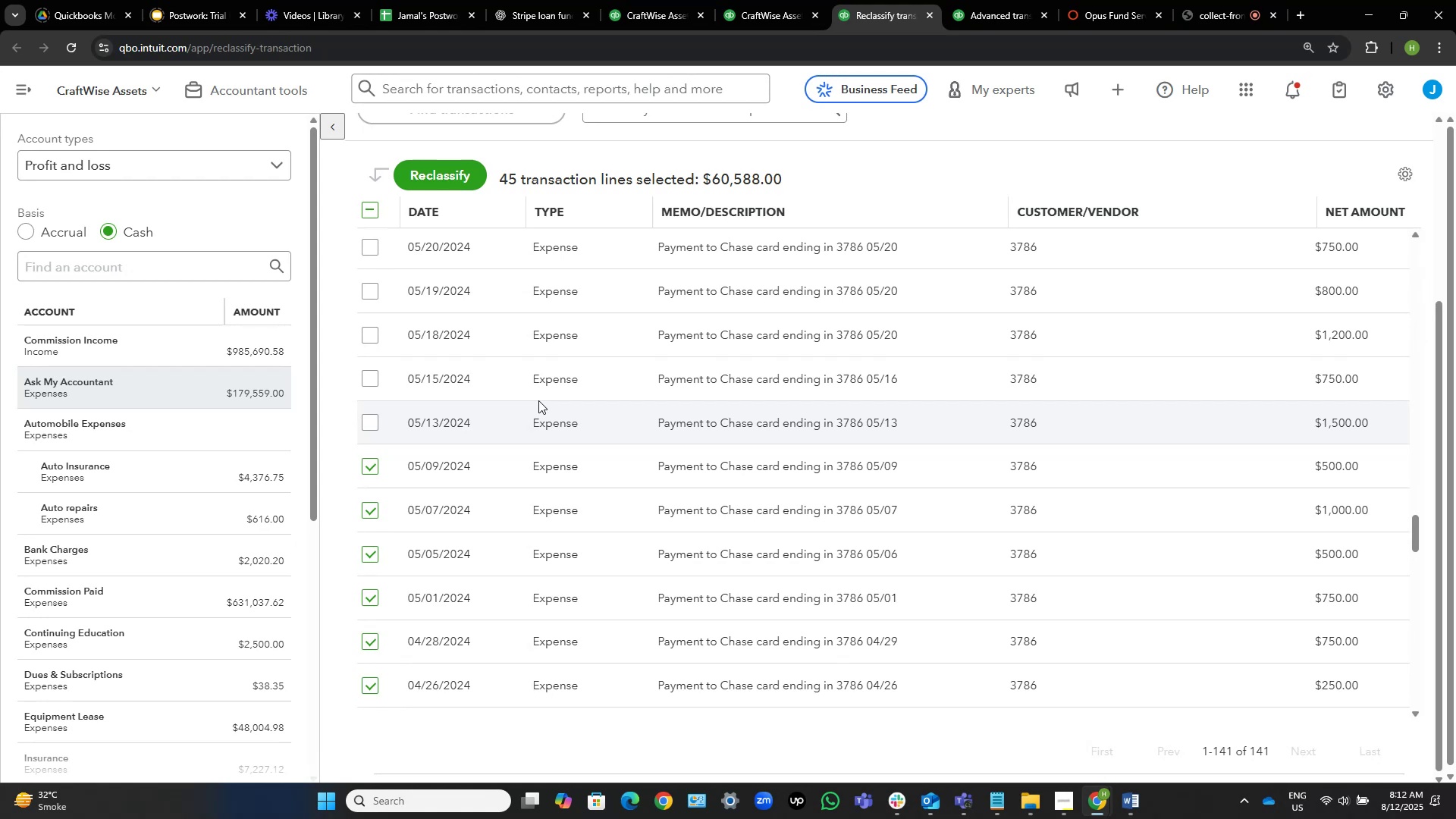 
left_click([372, 422])
 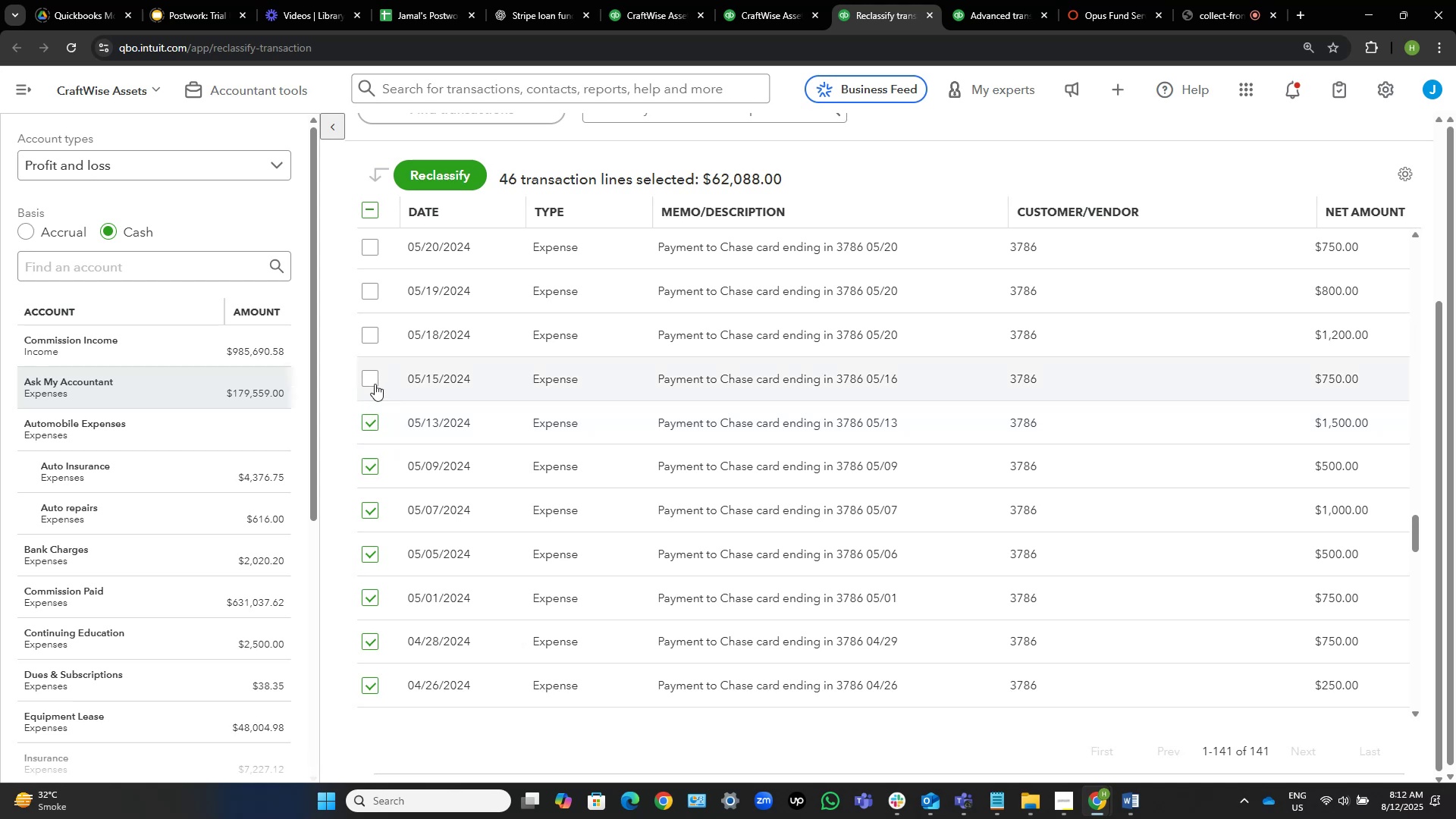 
left_click([375, 384])
 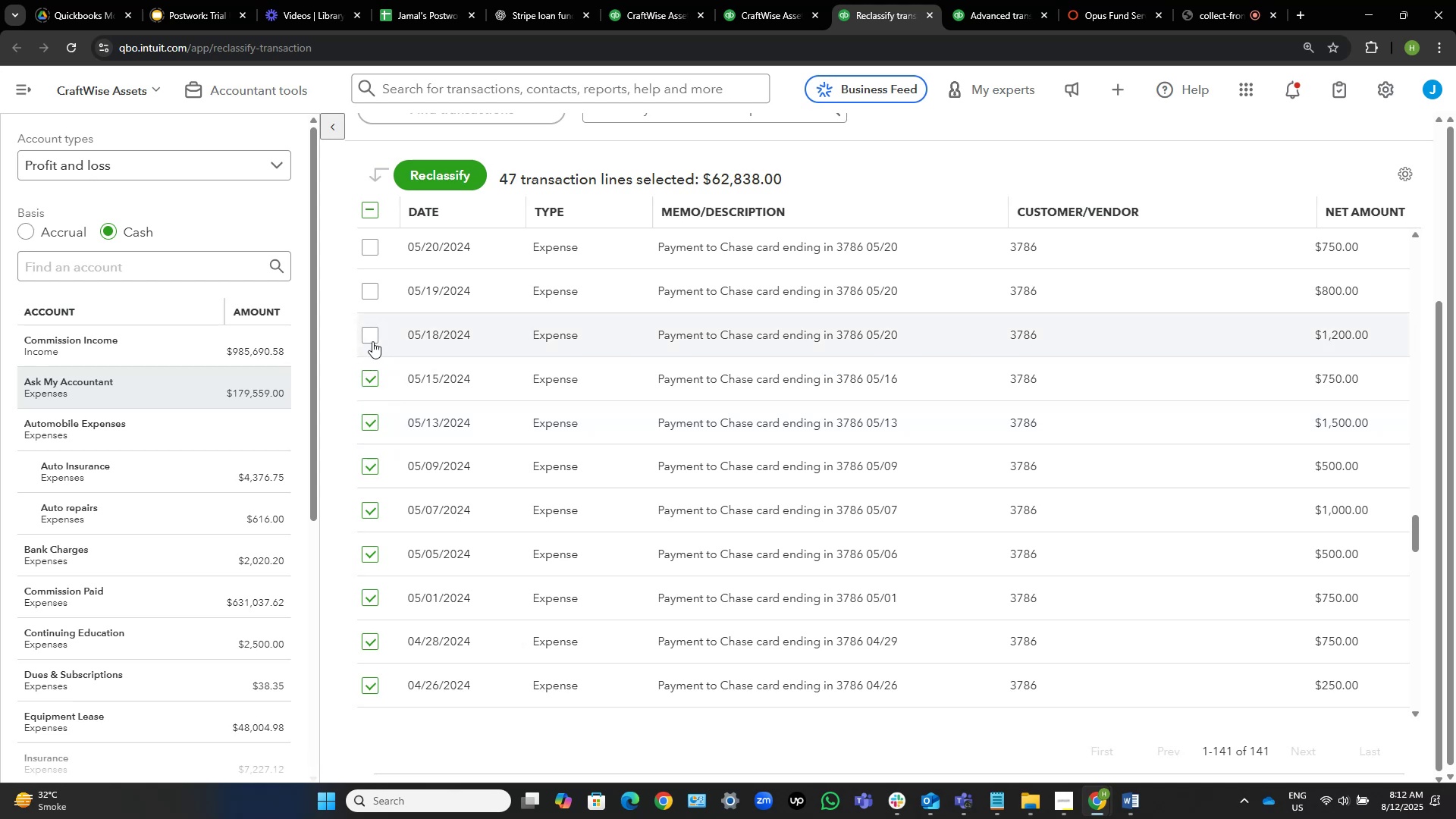 
left_click([372, 340])
 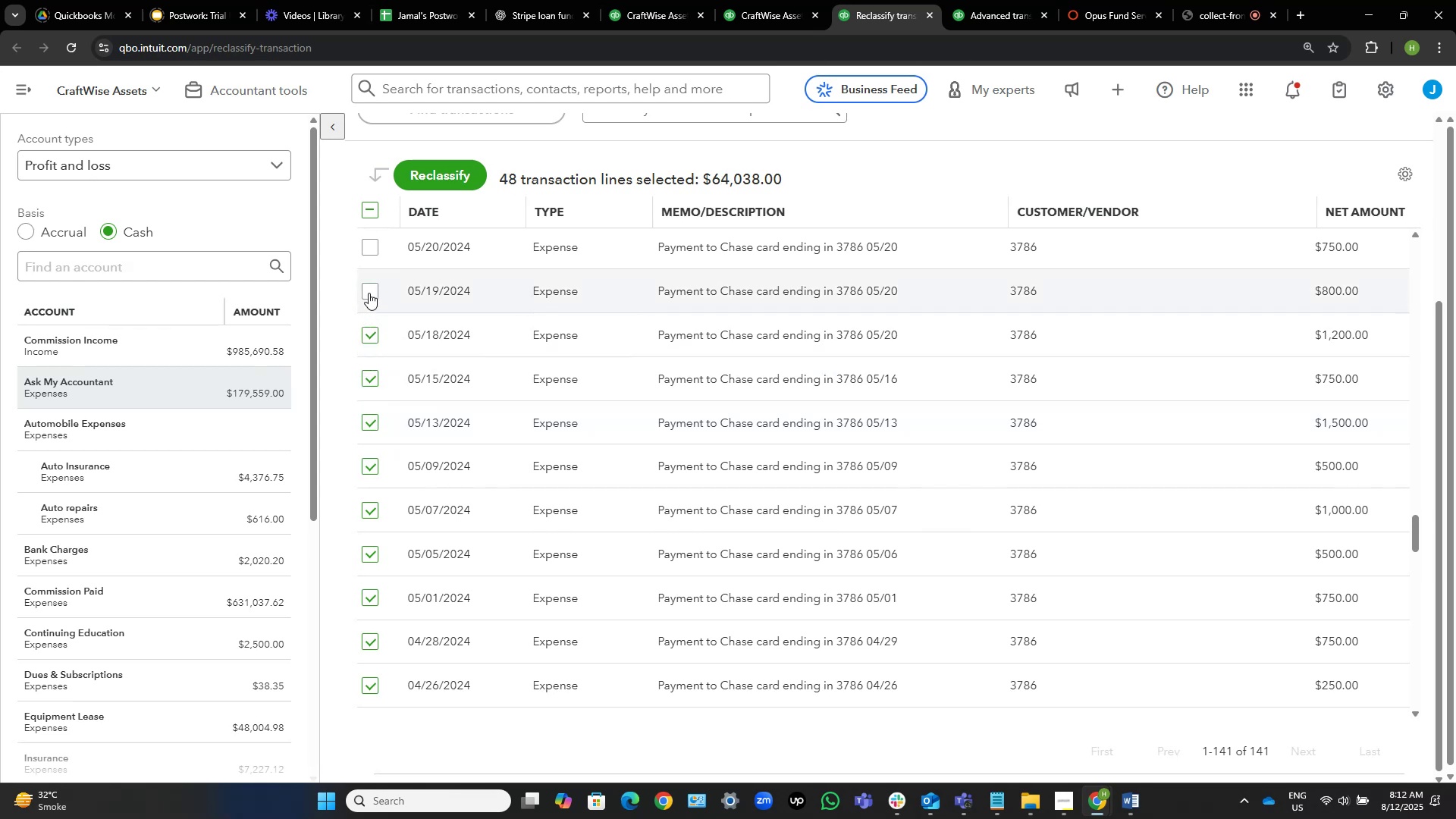 
left_click([369, 290])
 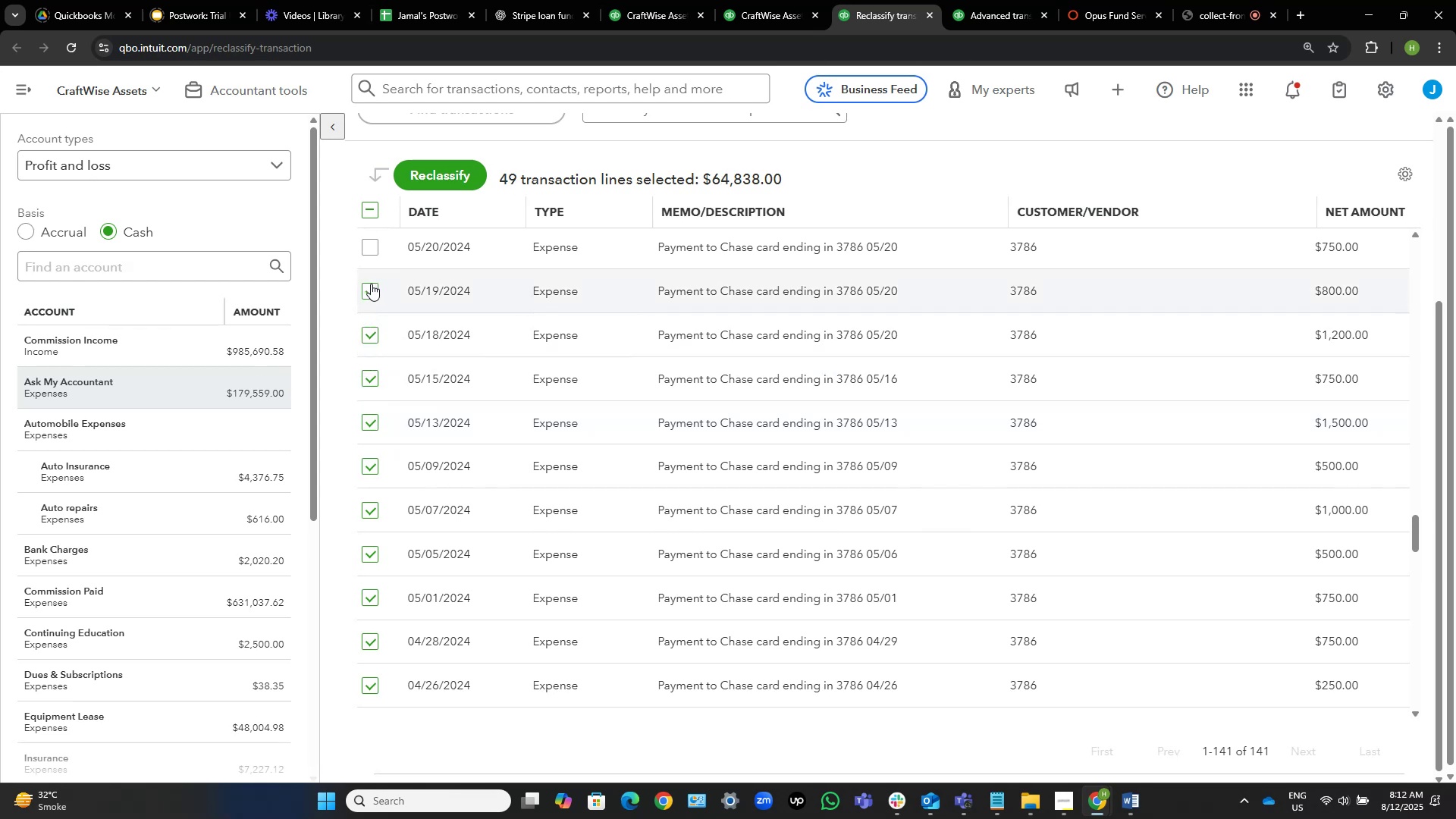 
wait(9.44)
 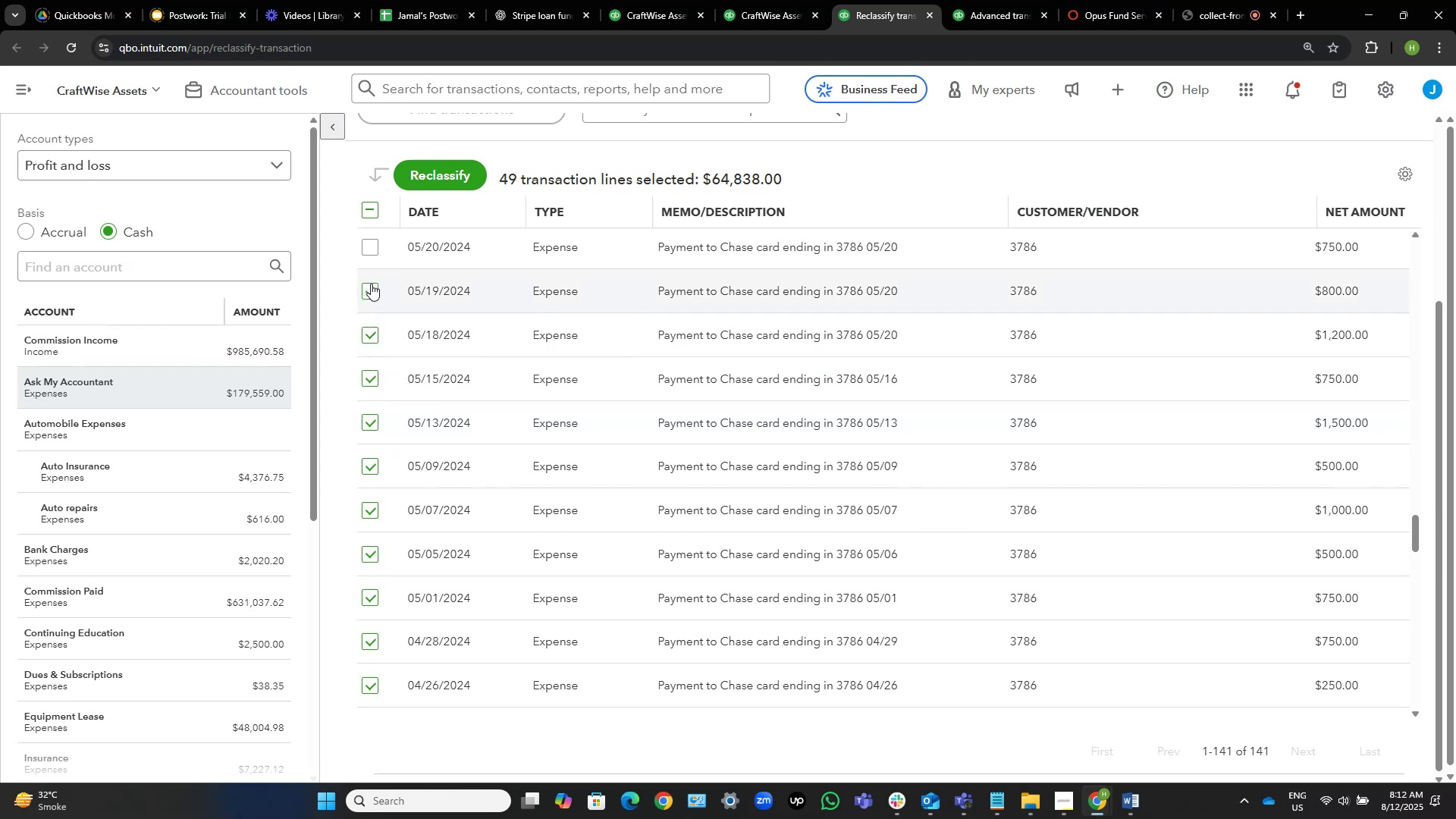 
scroll: coordinate [448, 344], scroll_direction: up, amount: 1.0
 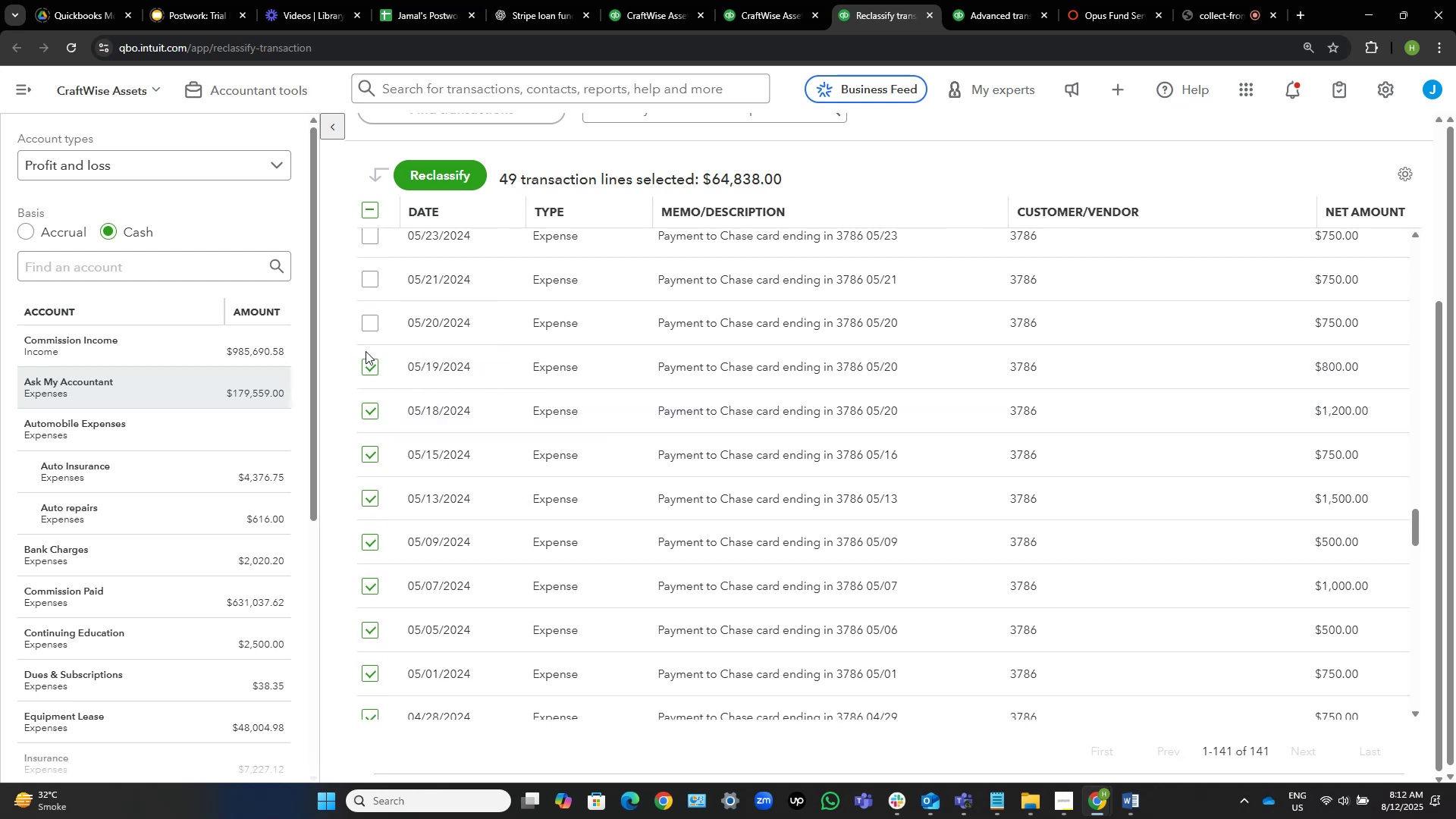 
left_click([369, 322])
 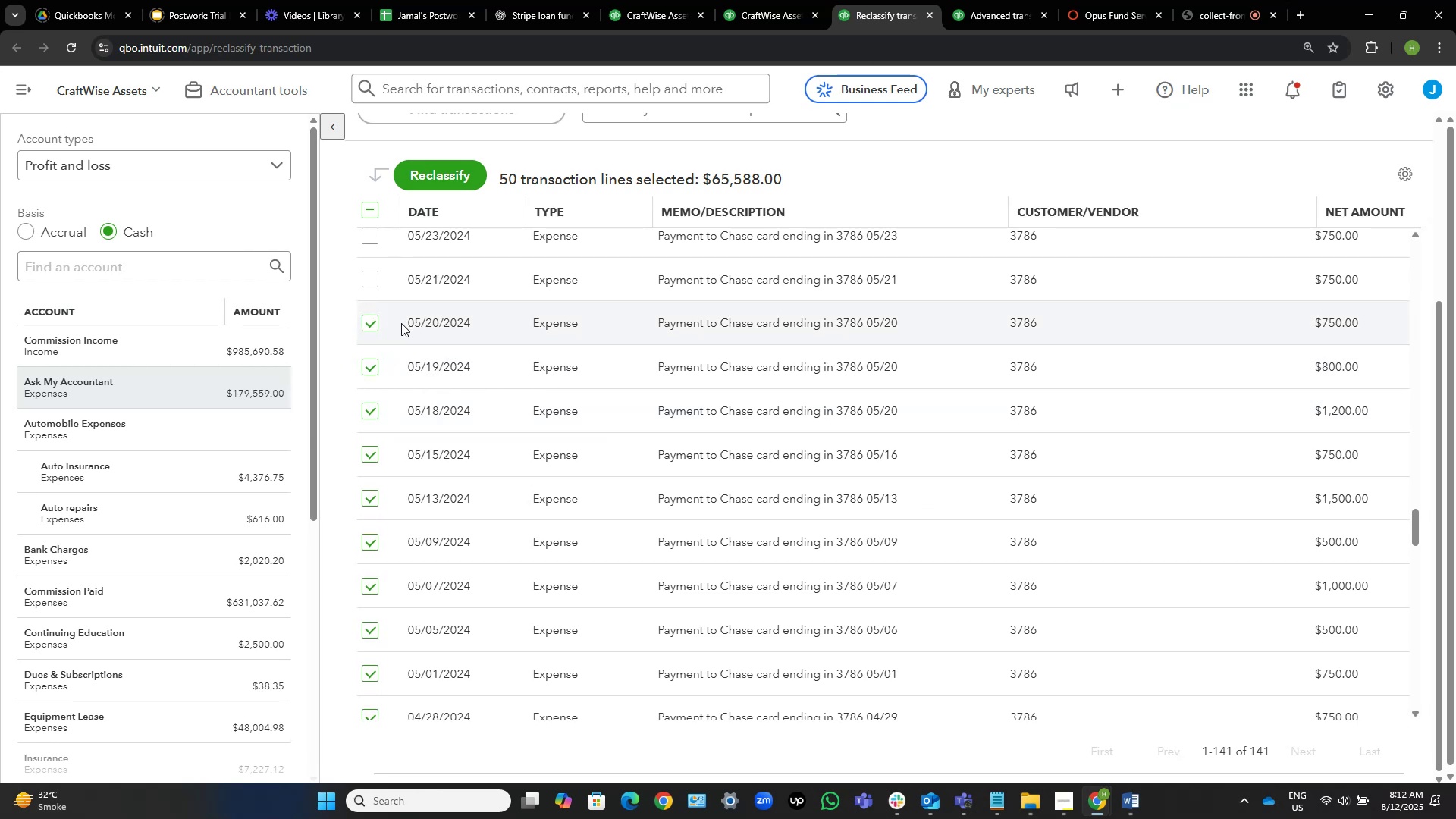 
scroll: coordinate [401, 323], scroll_direction: up, amount: 2.0
 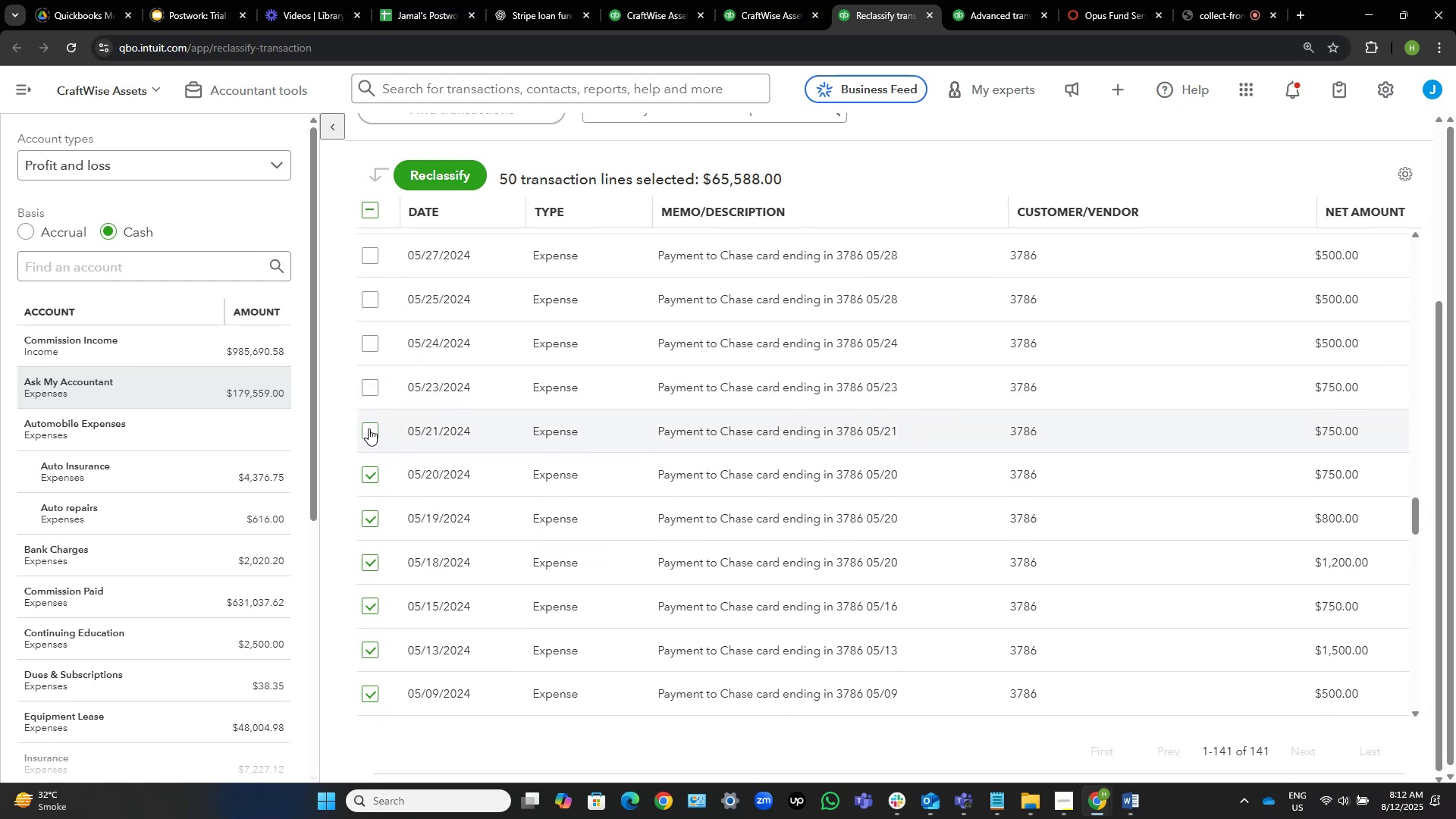 
left_click([369, 428])
 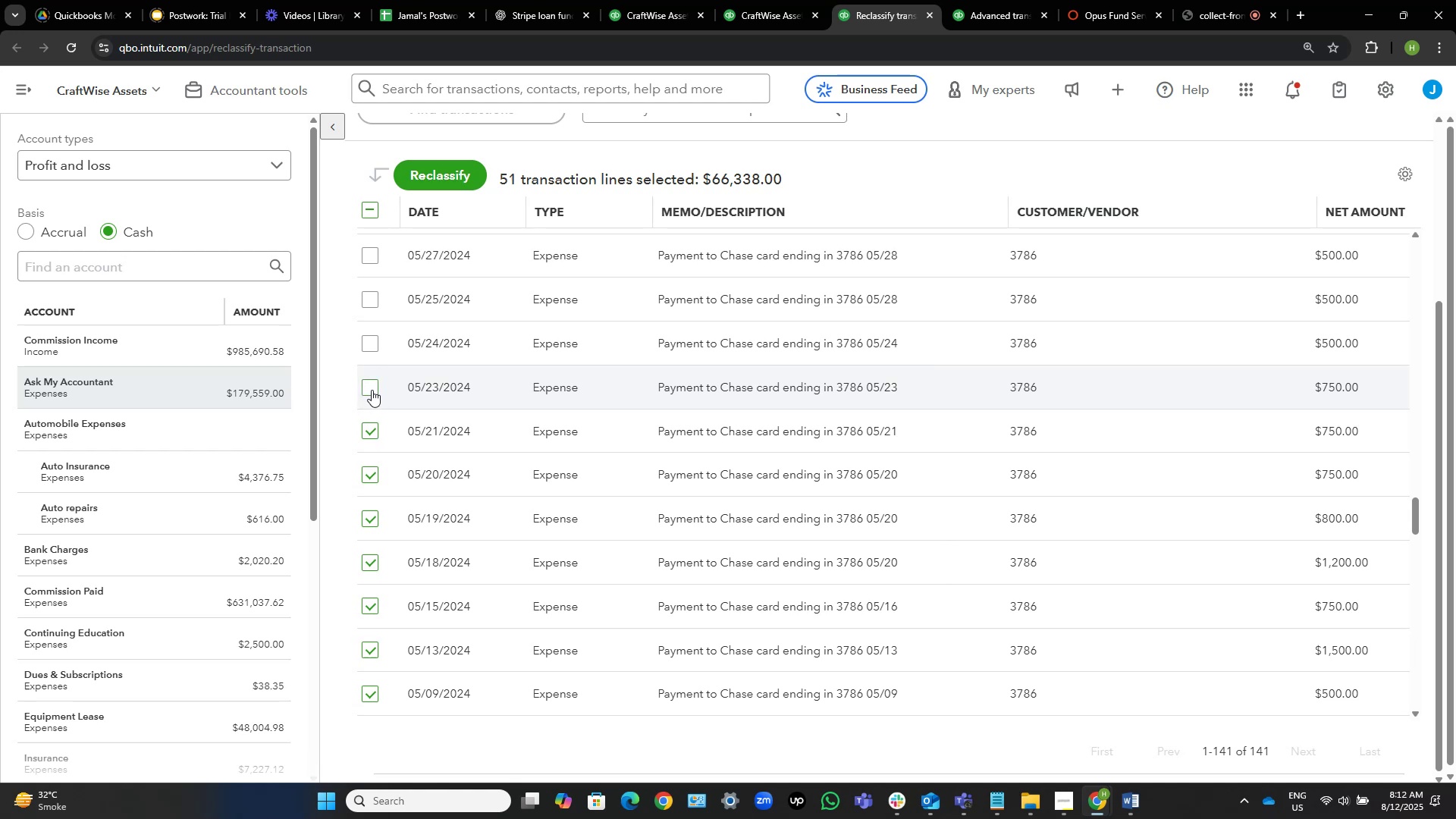 
left_click([372, 390])
 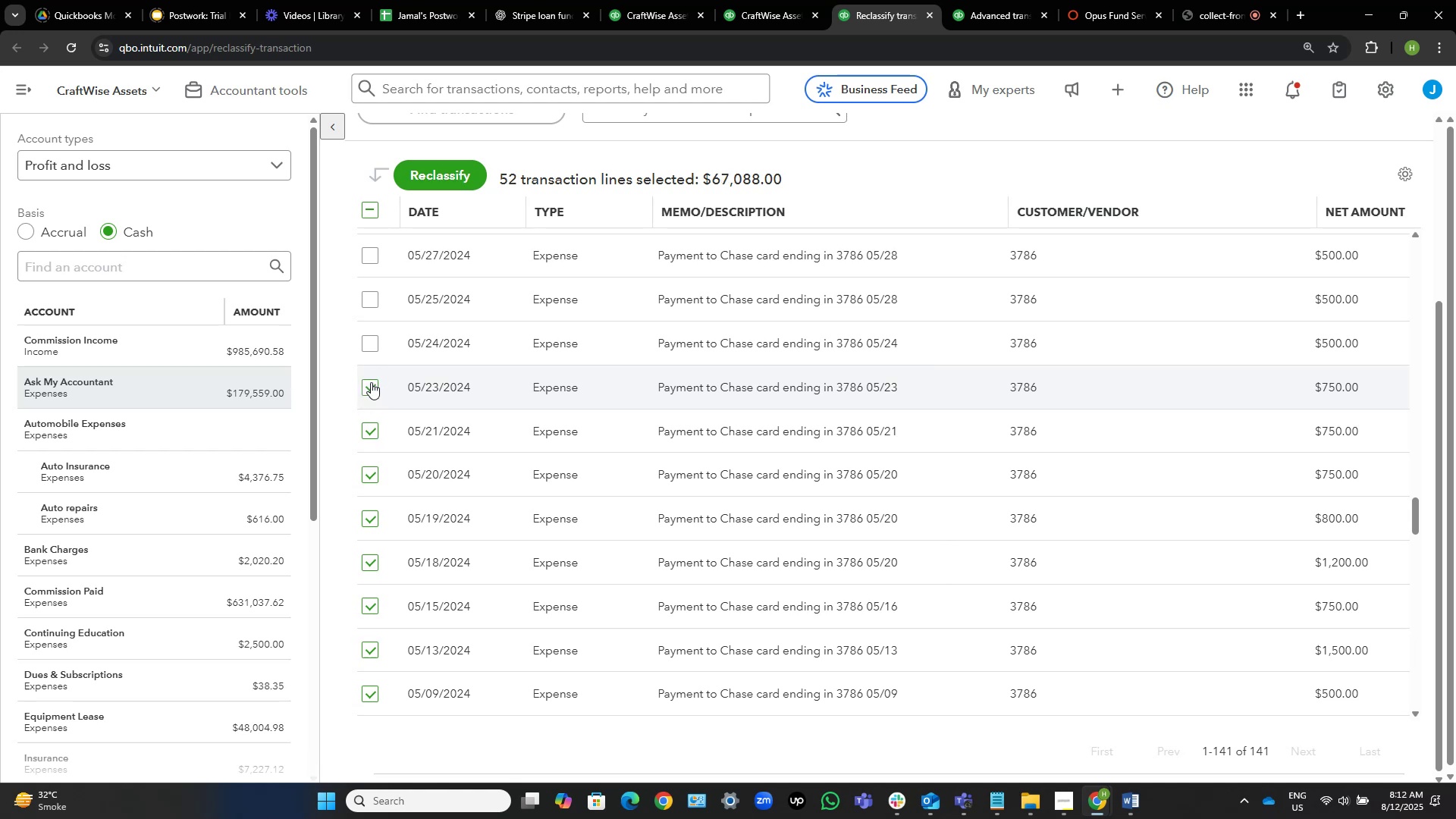 
wait(5.6)
 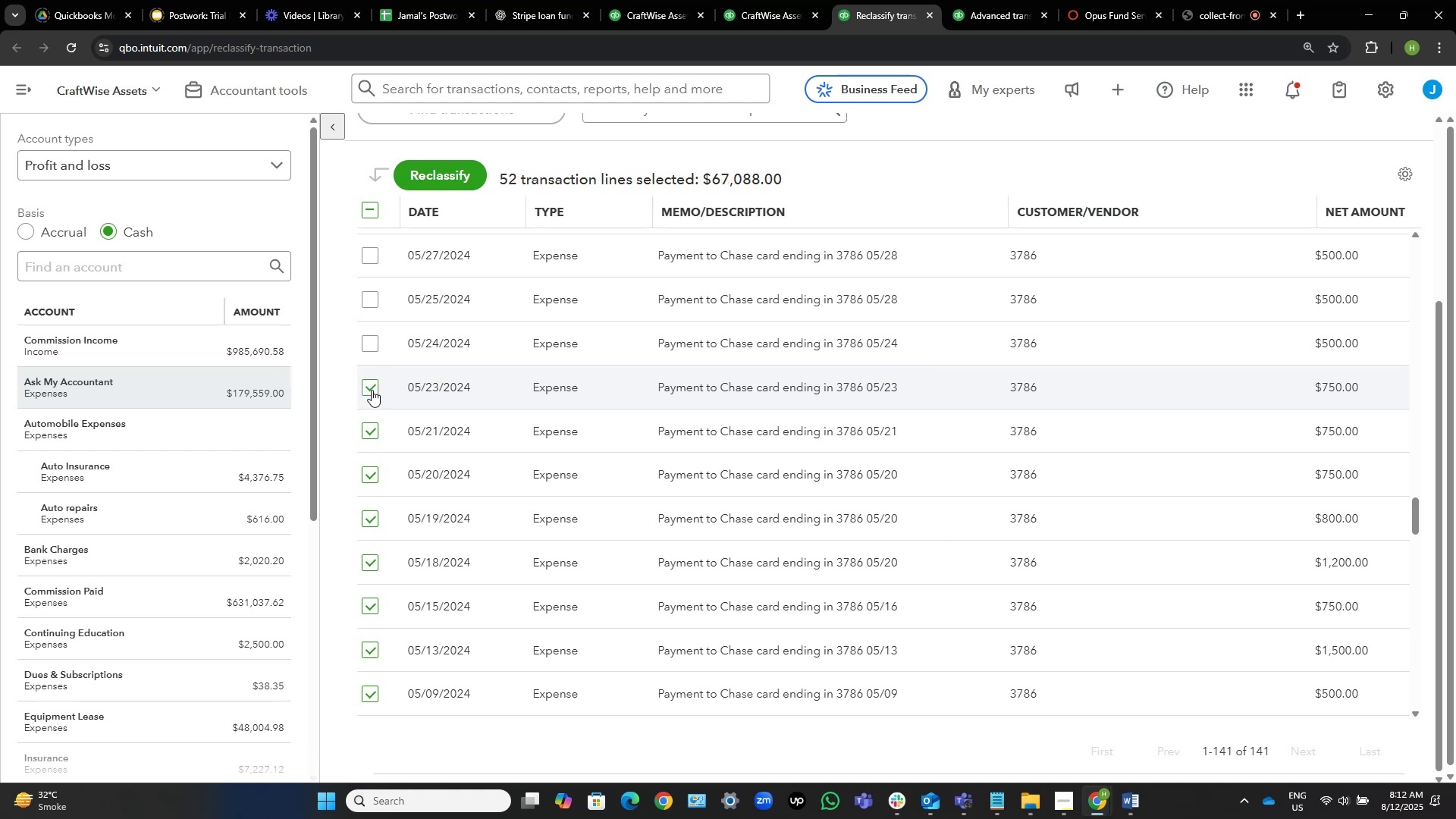 
left_click([370, 342])
 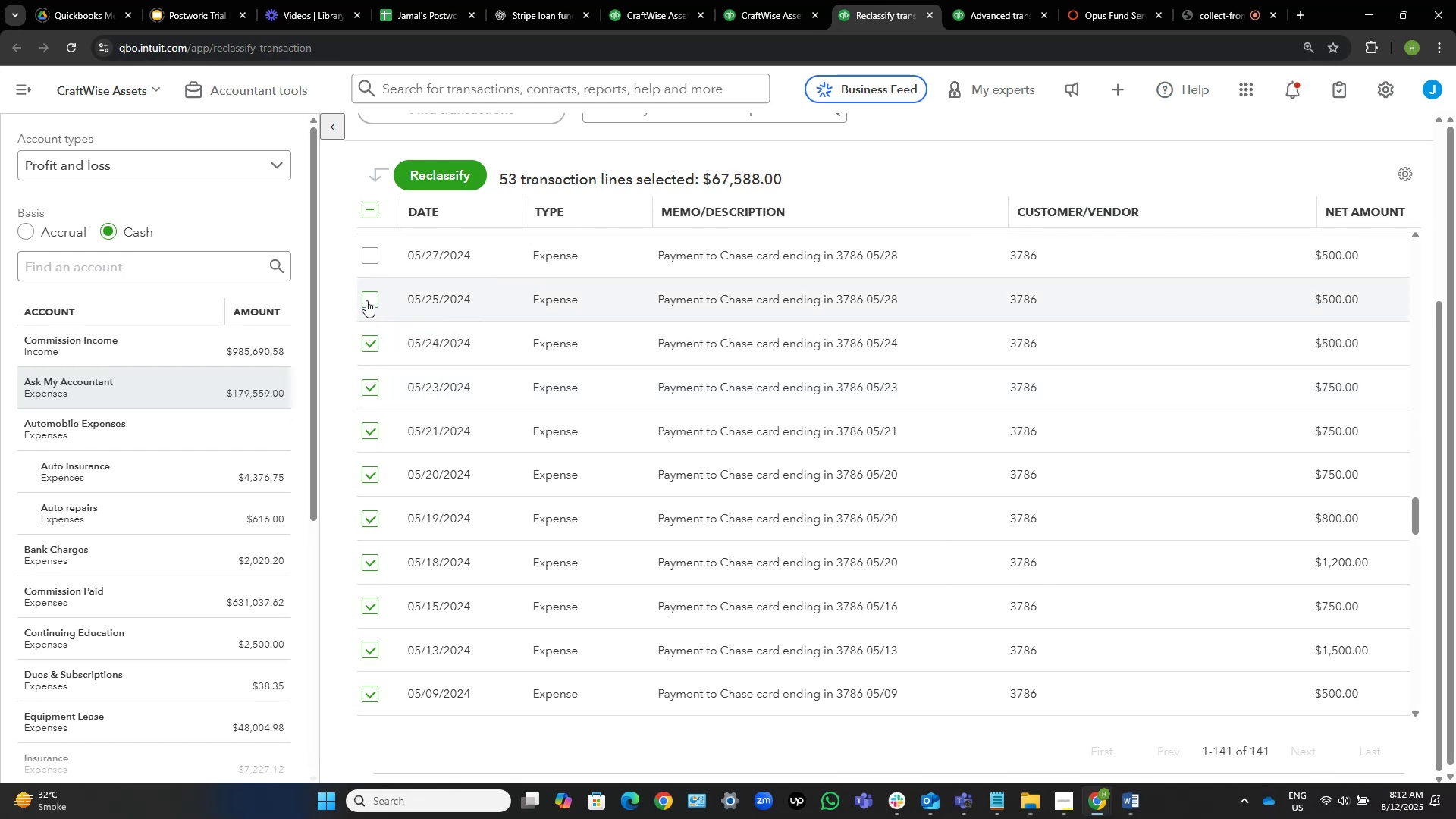 
left_click([366, 300])
 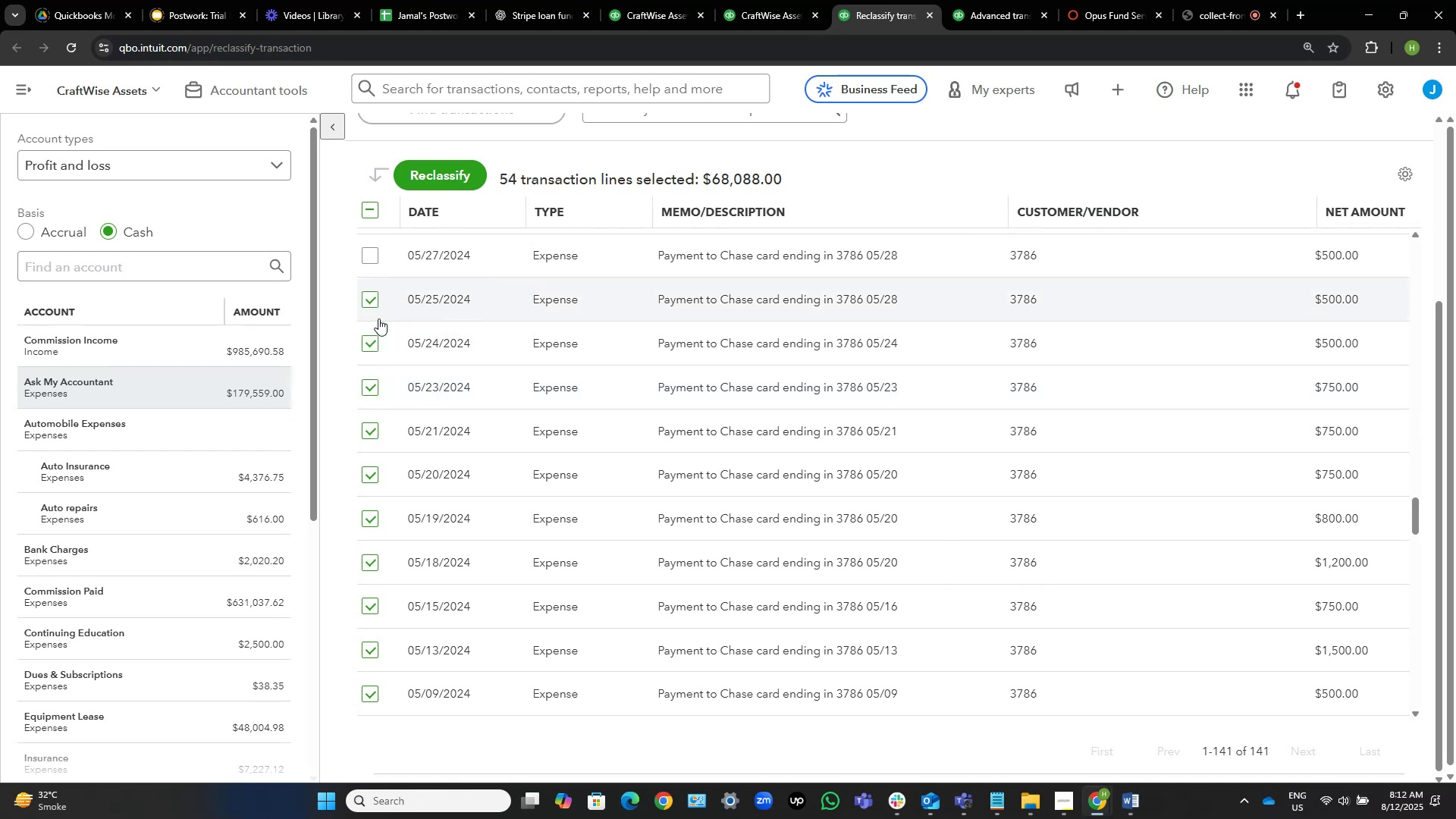 
scroll: coordinate [385, 326], scroll_direction: up, amount: 1.0
 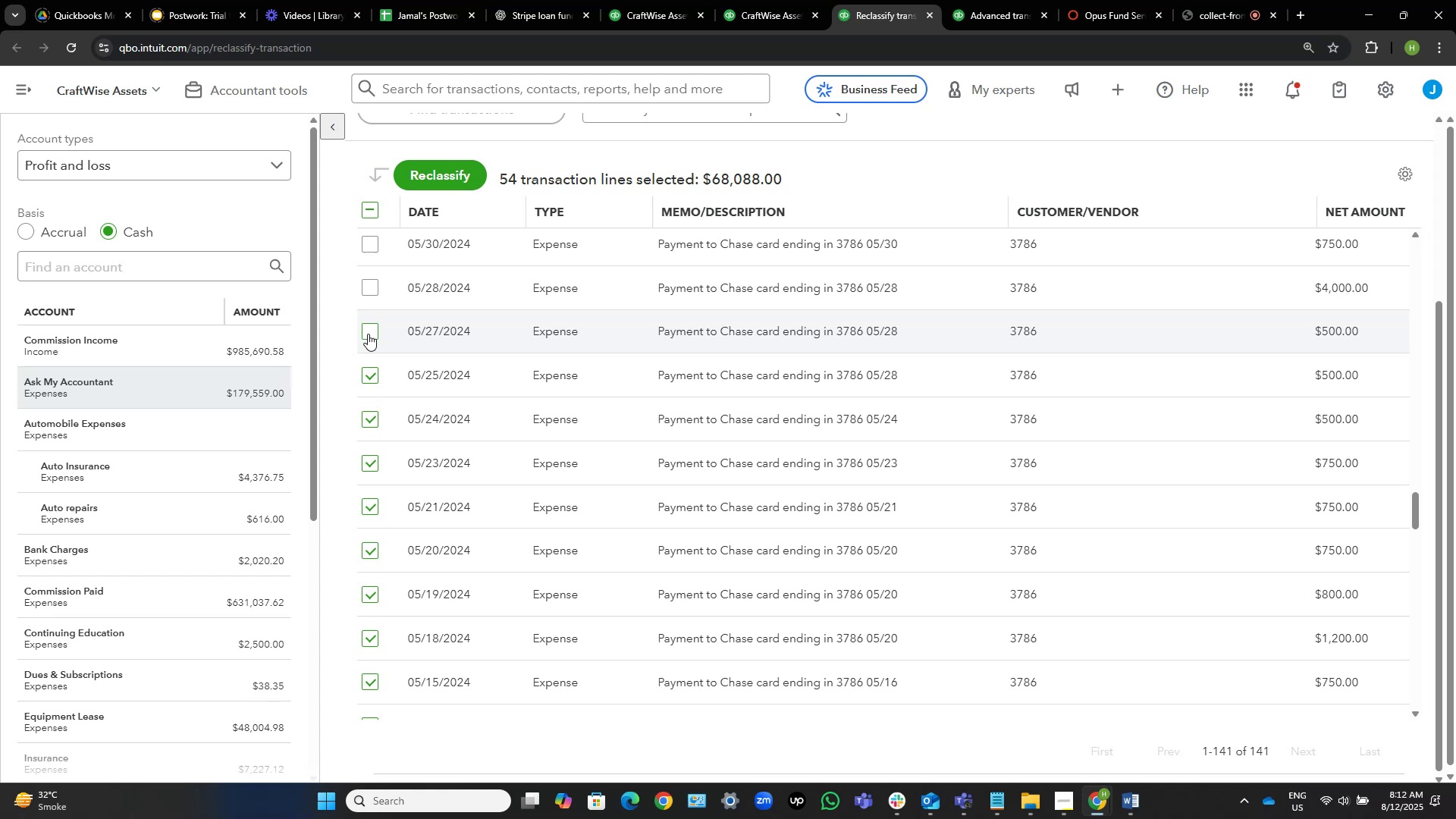 
left_click([368, 334])
 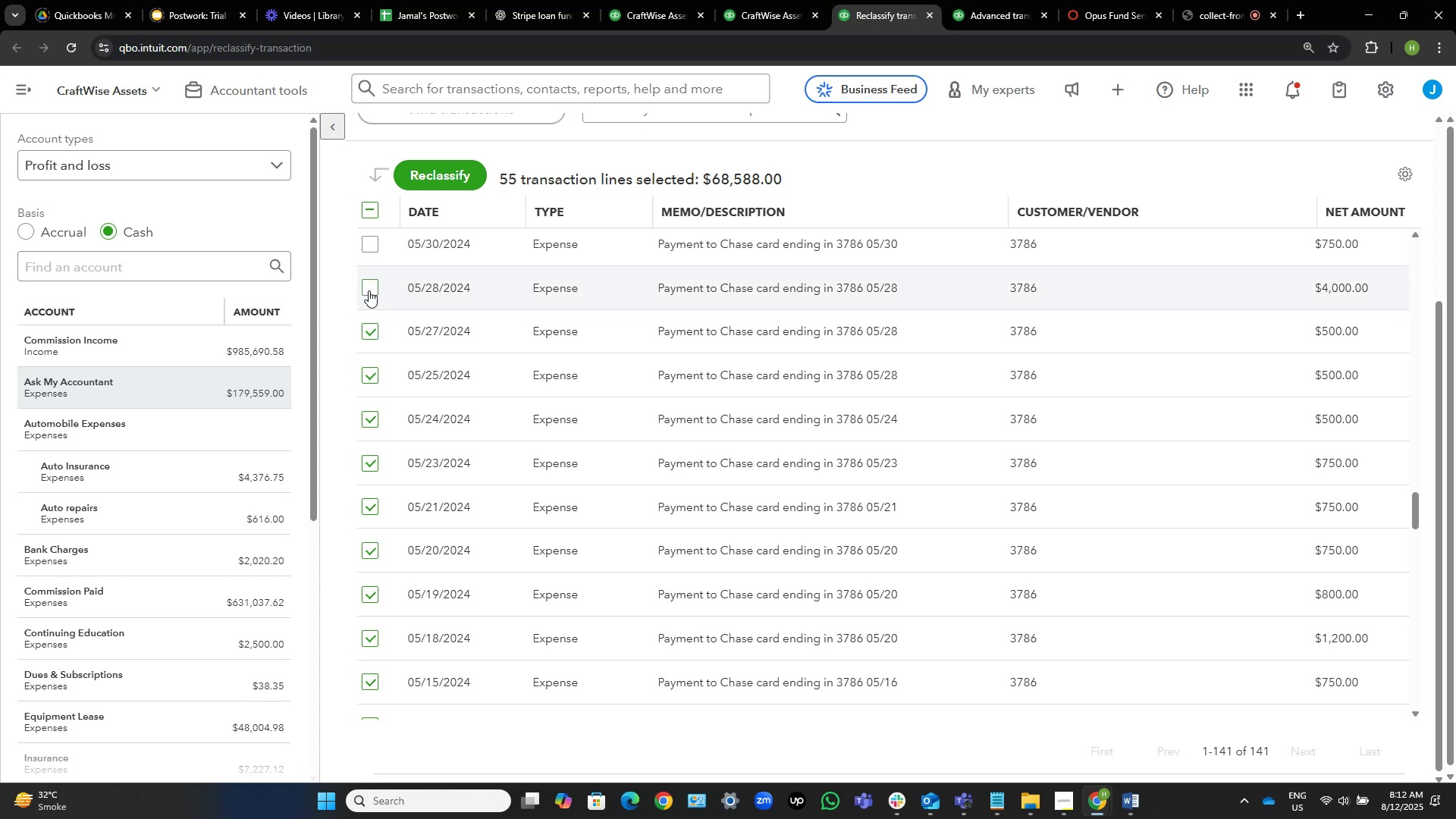 
left_click([369, 290])
 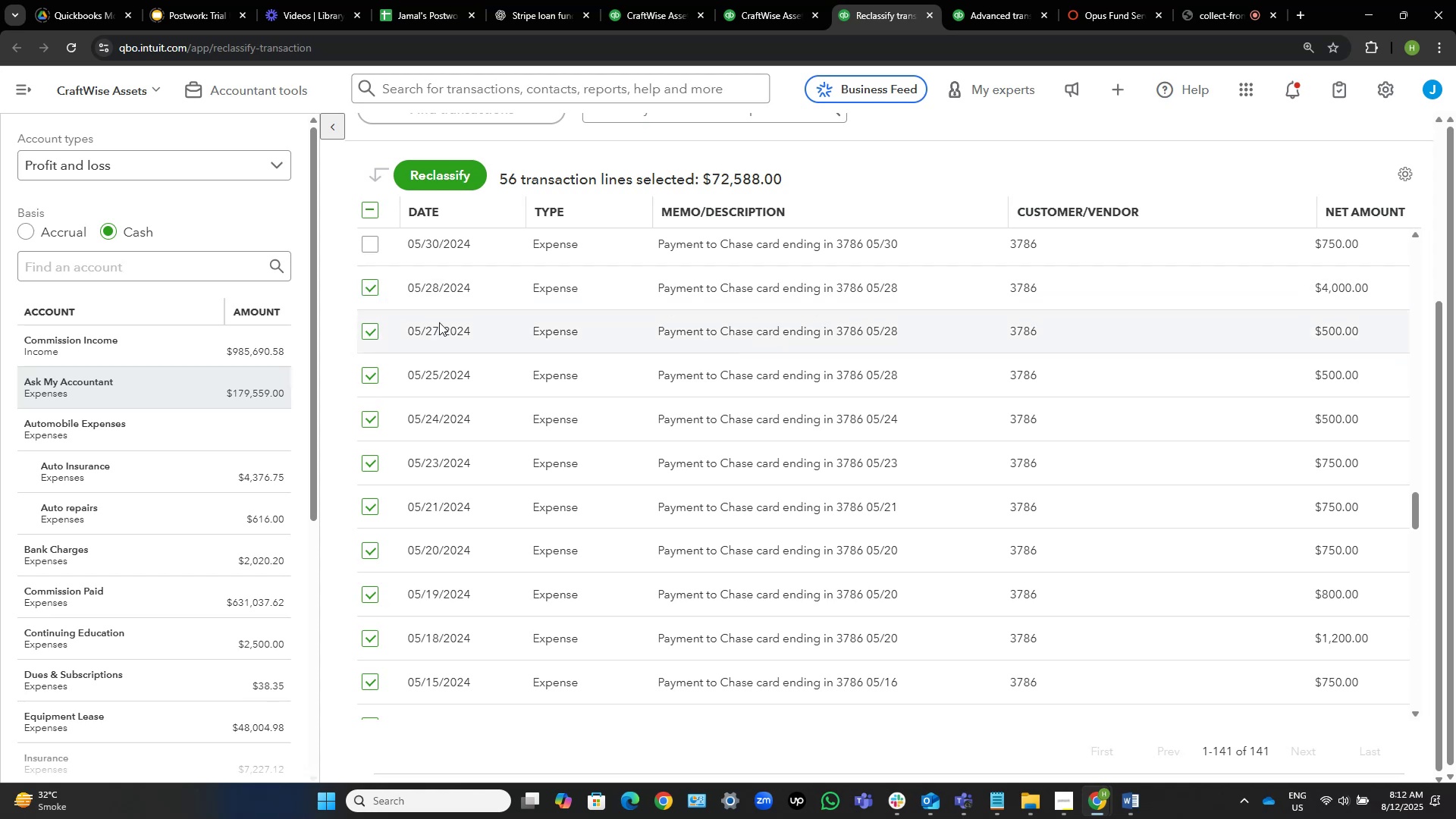 
scroll: coordinate [454, 334], scroll_direction: up, amount: 2.0
 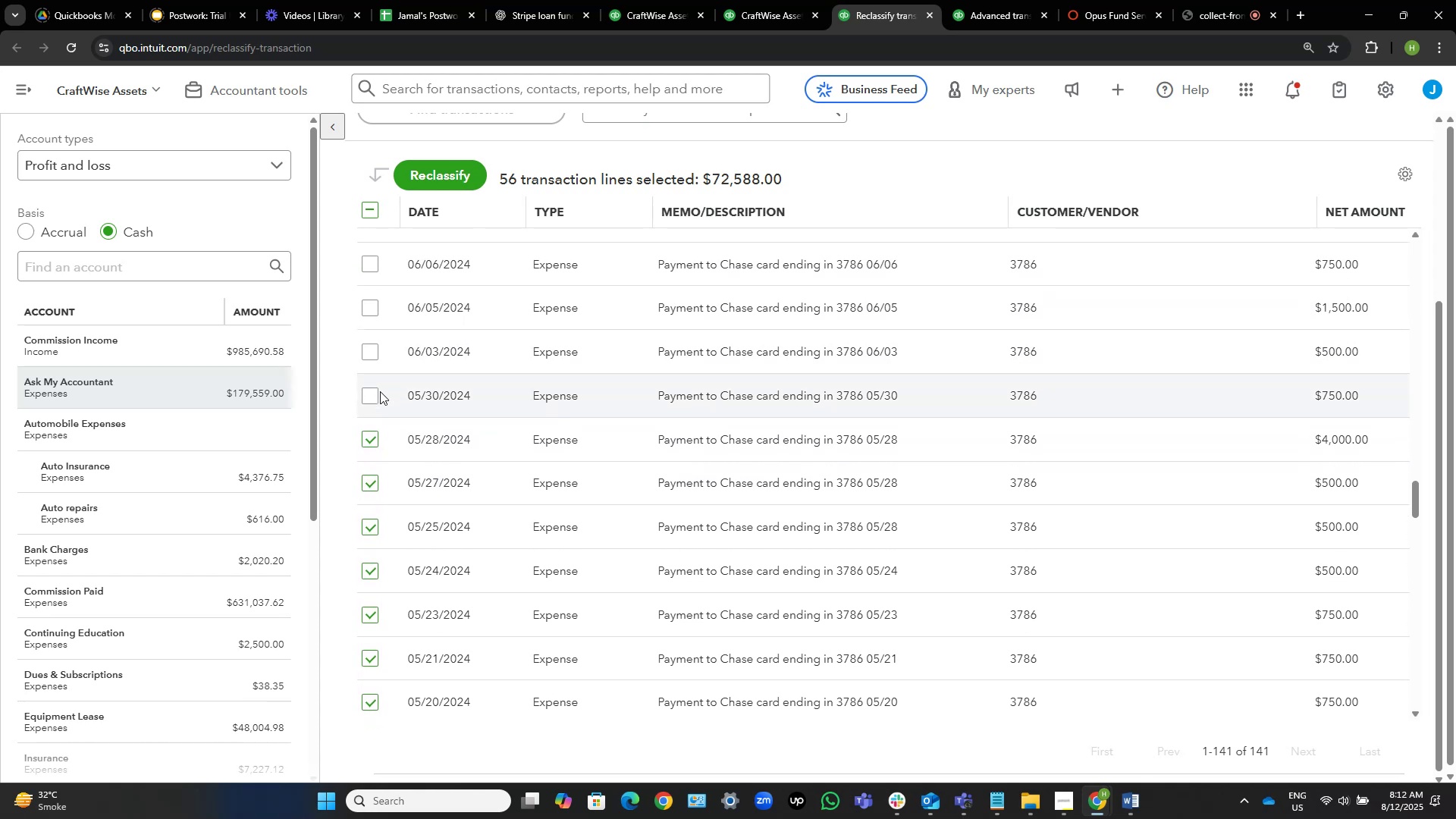 
left_click([369, 393])
 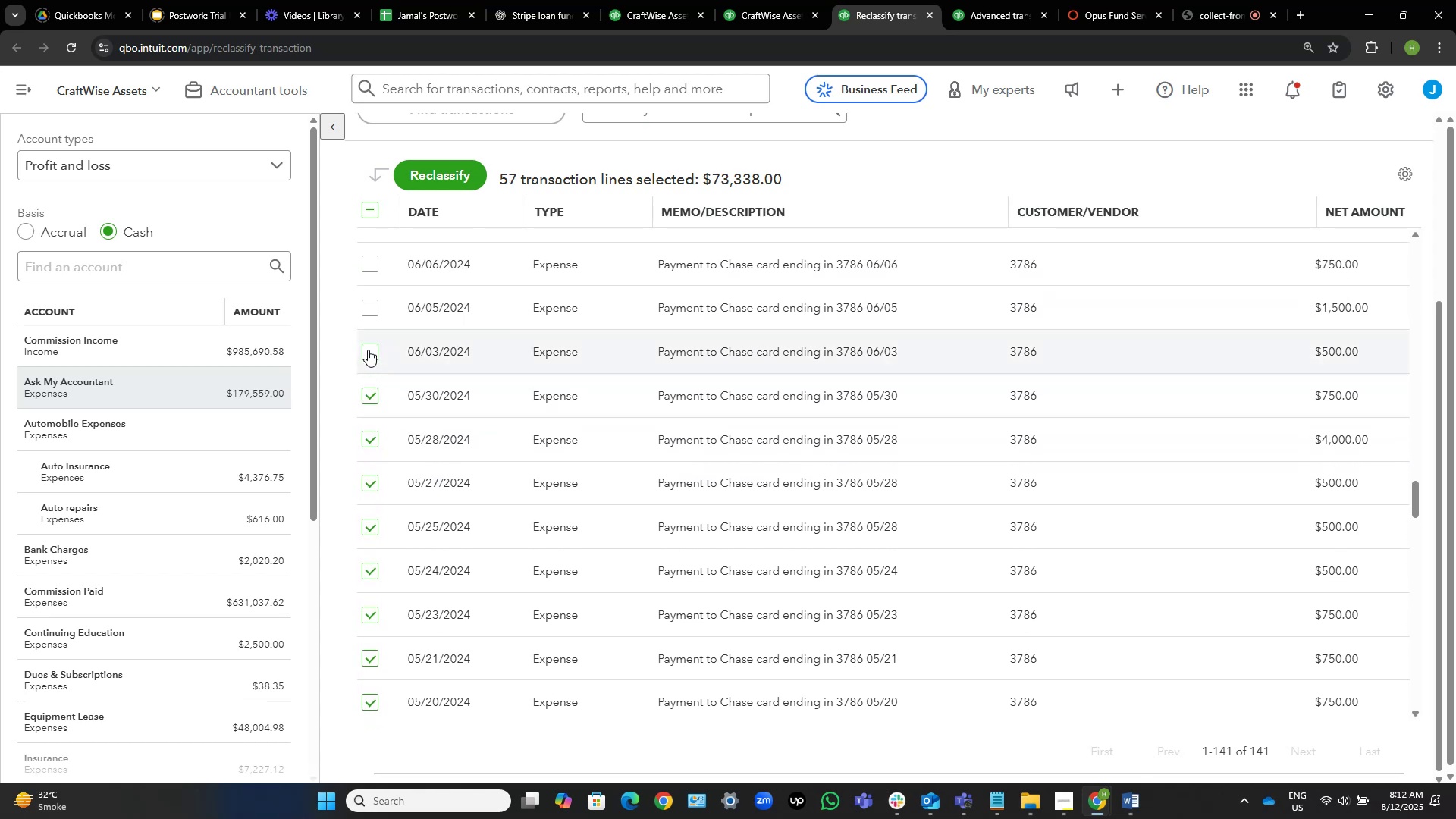 
left_click([368, 350])
 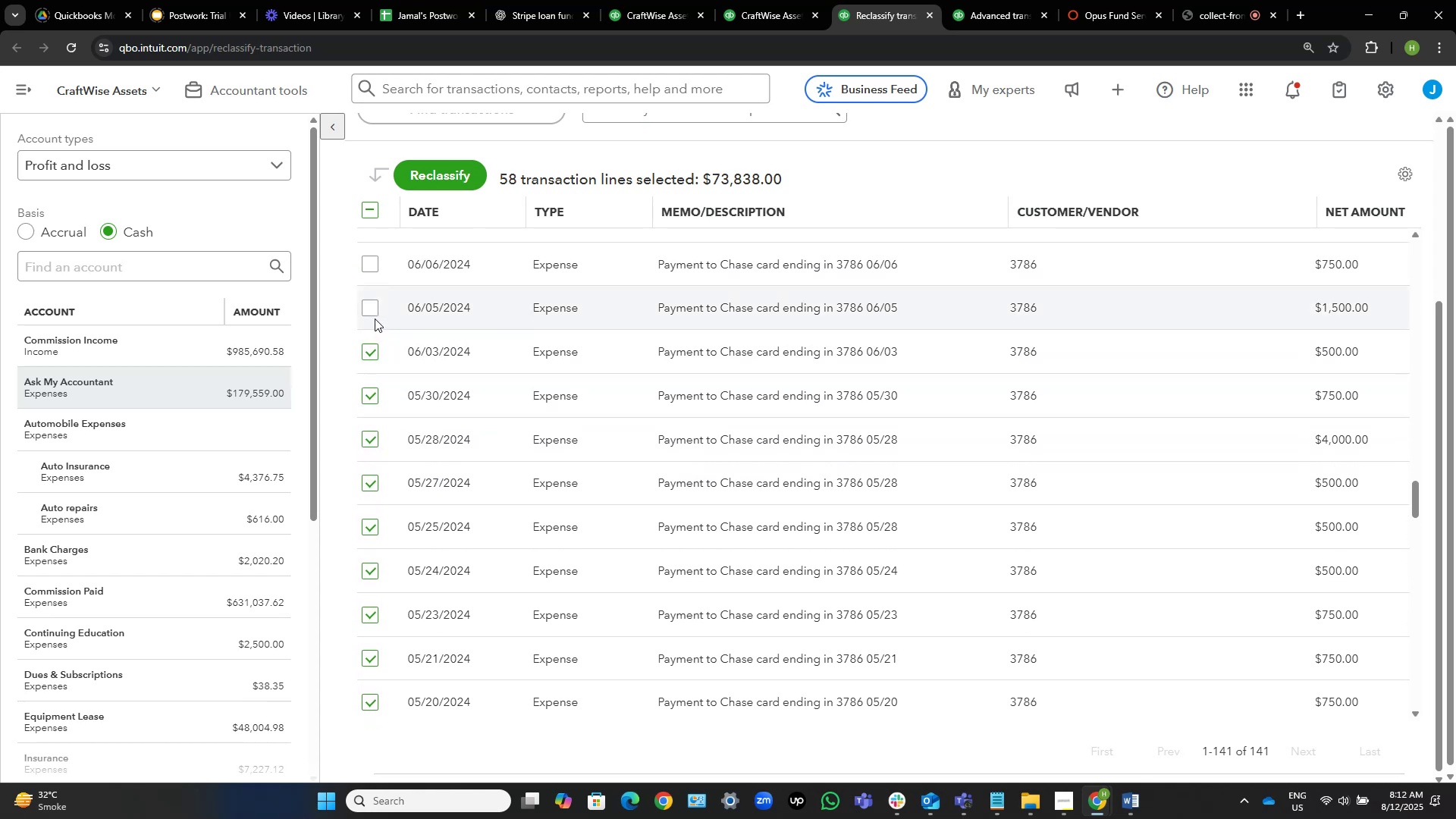 
left_click([369, 311])
 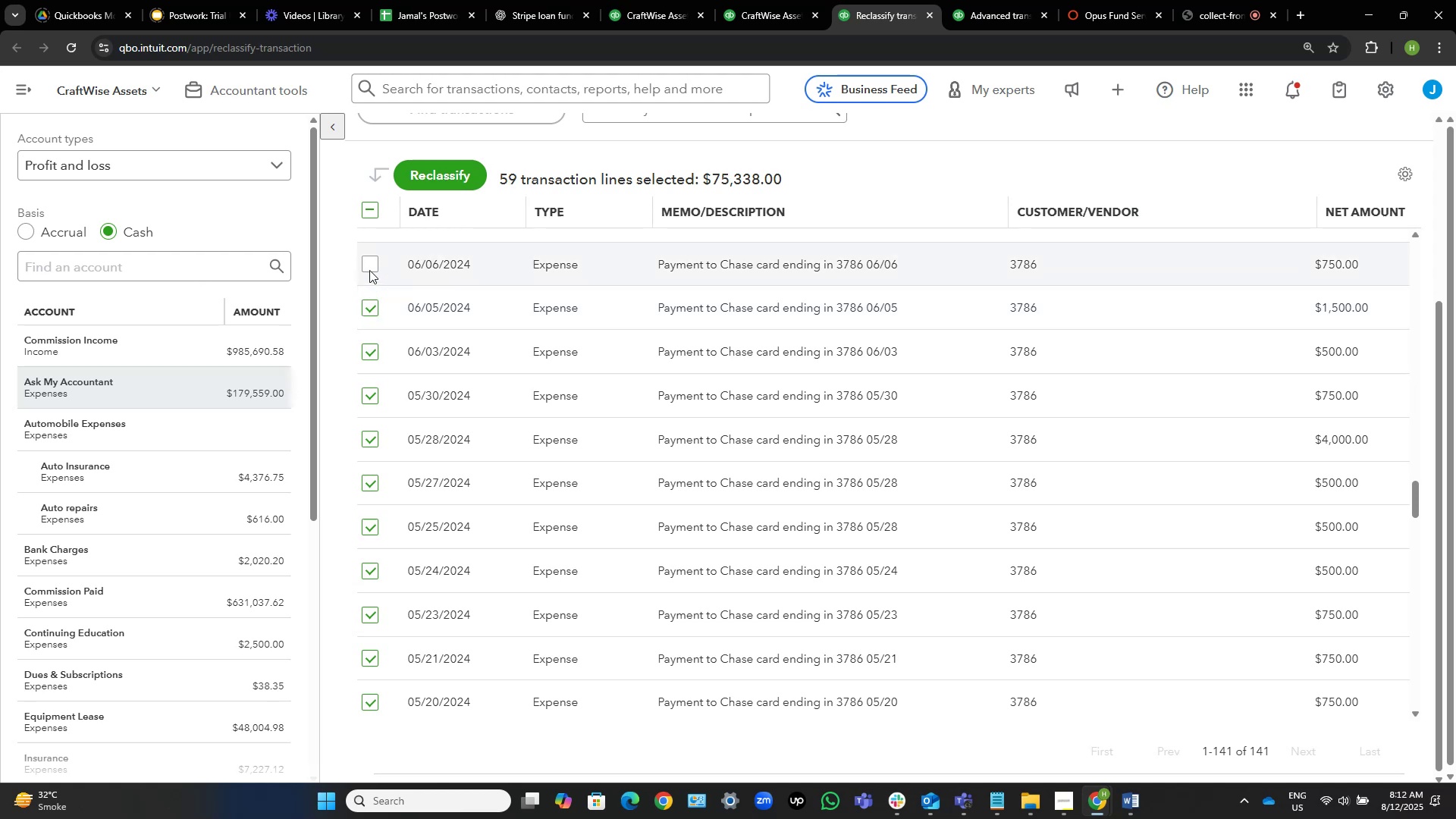 
left_click([371, 265])
 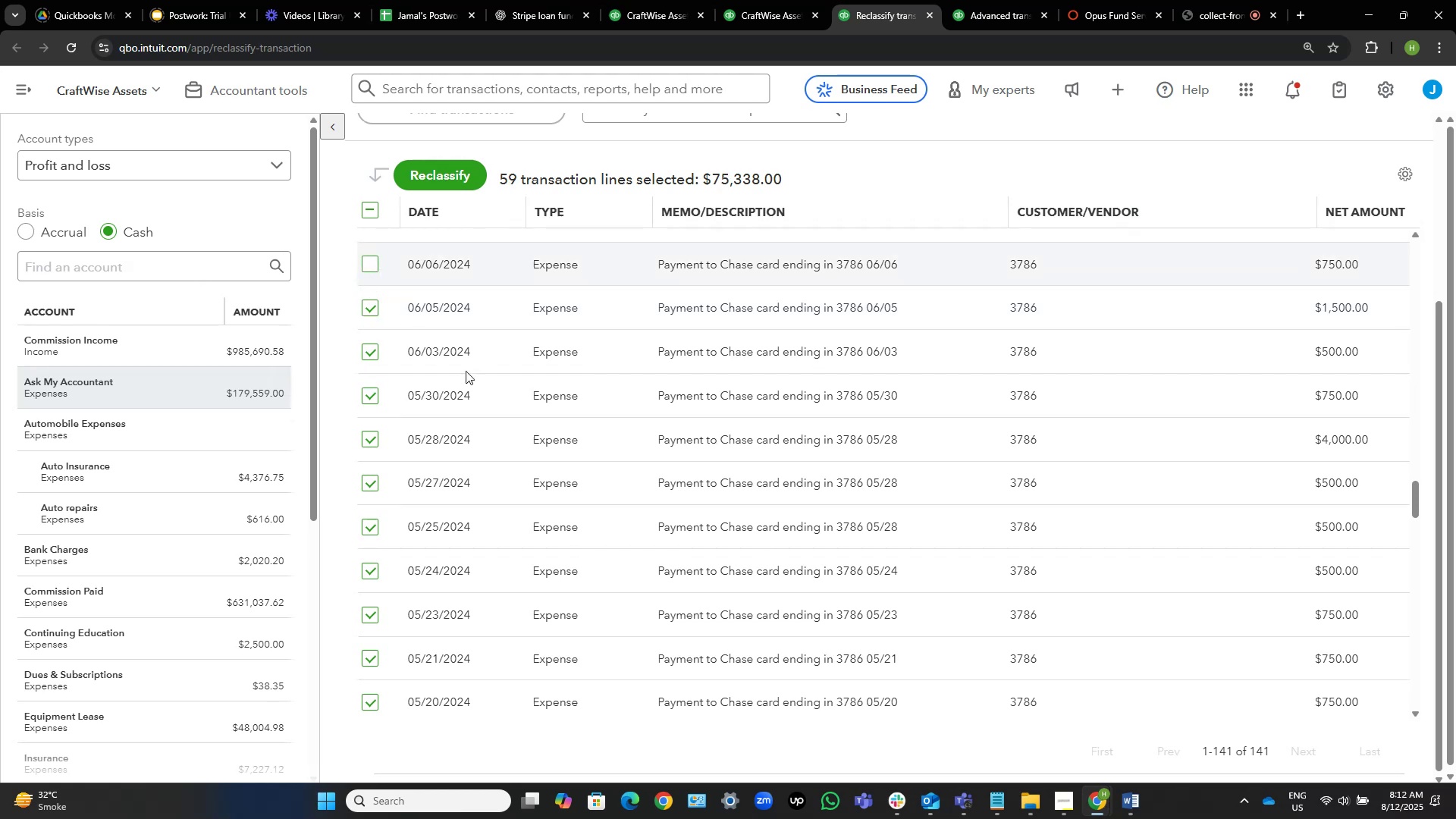 
scroll: coordinate [504, 415], scroll_direction: up, amount: 5.0
 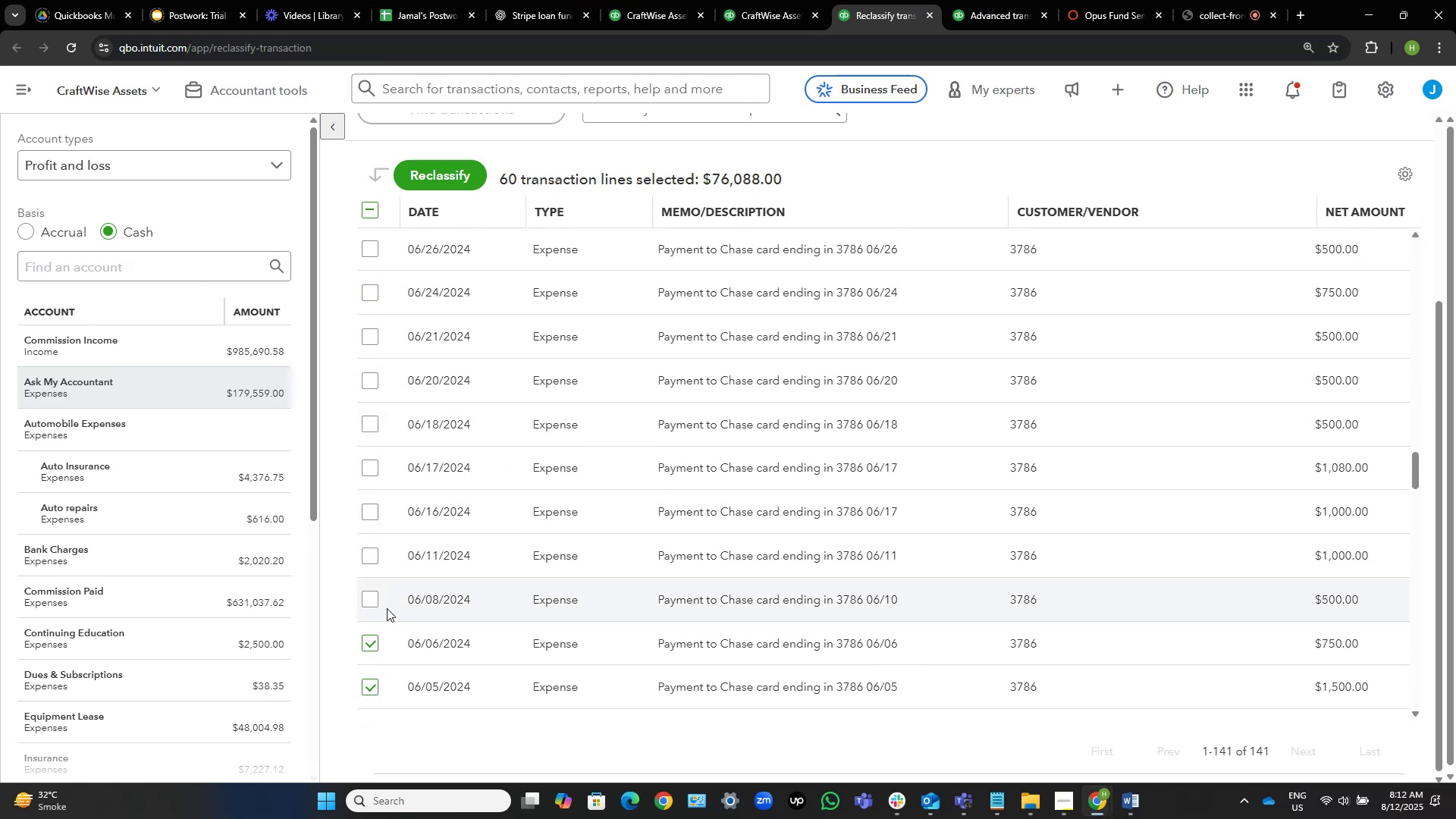 
left_click([369, 600])
 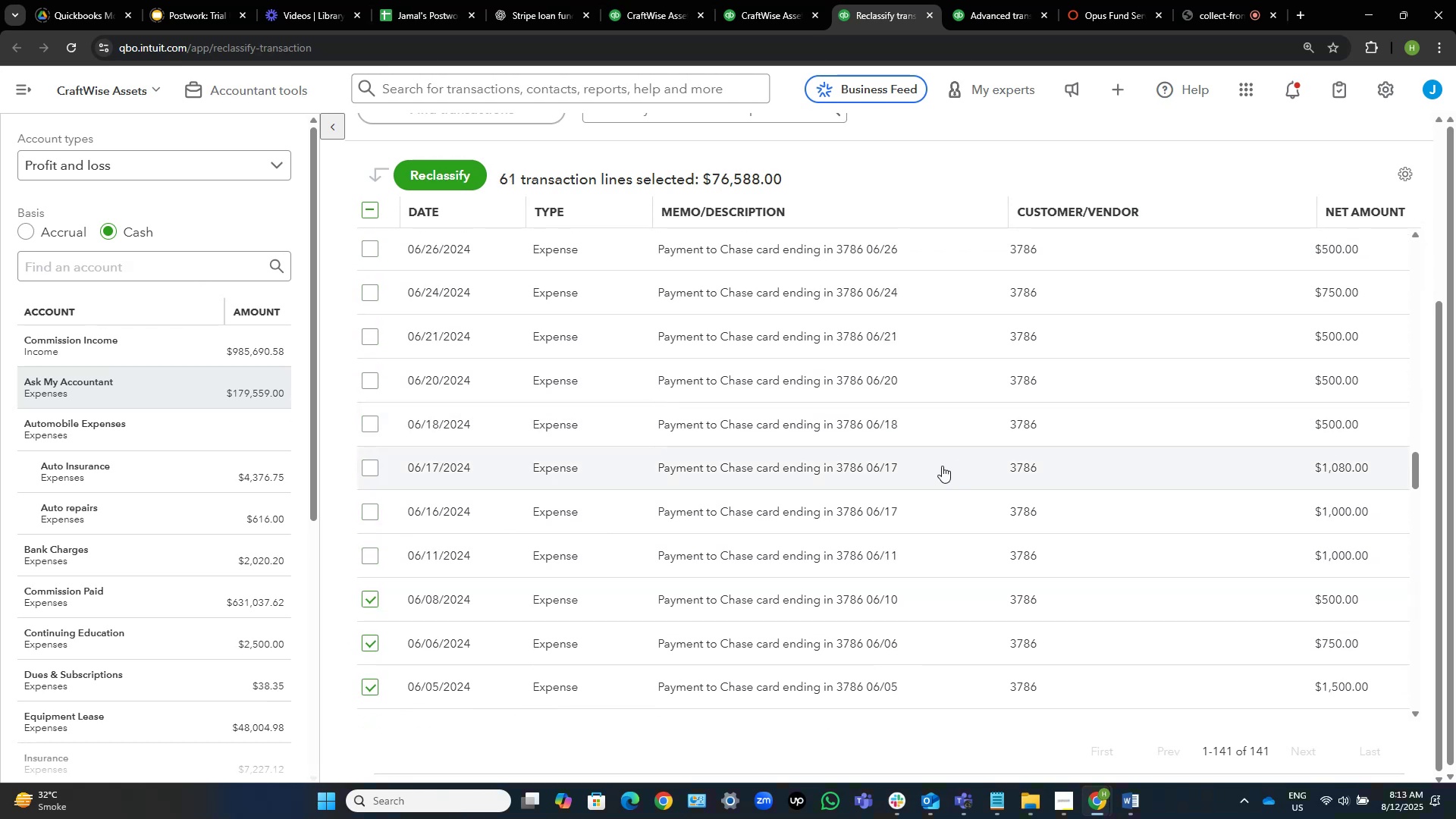 
left_click([1122, 808])
 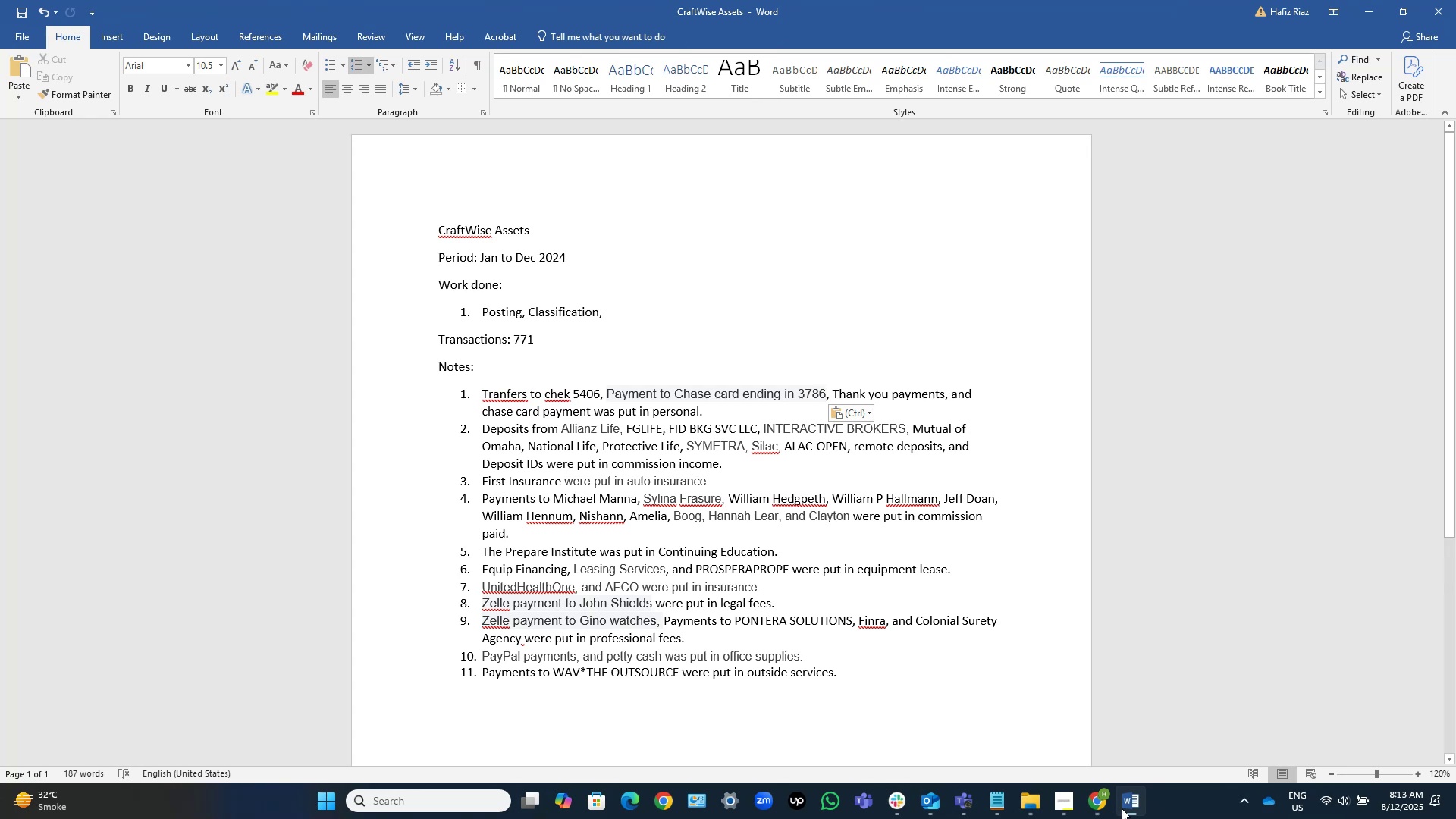 
left_click([1122, 808])
 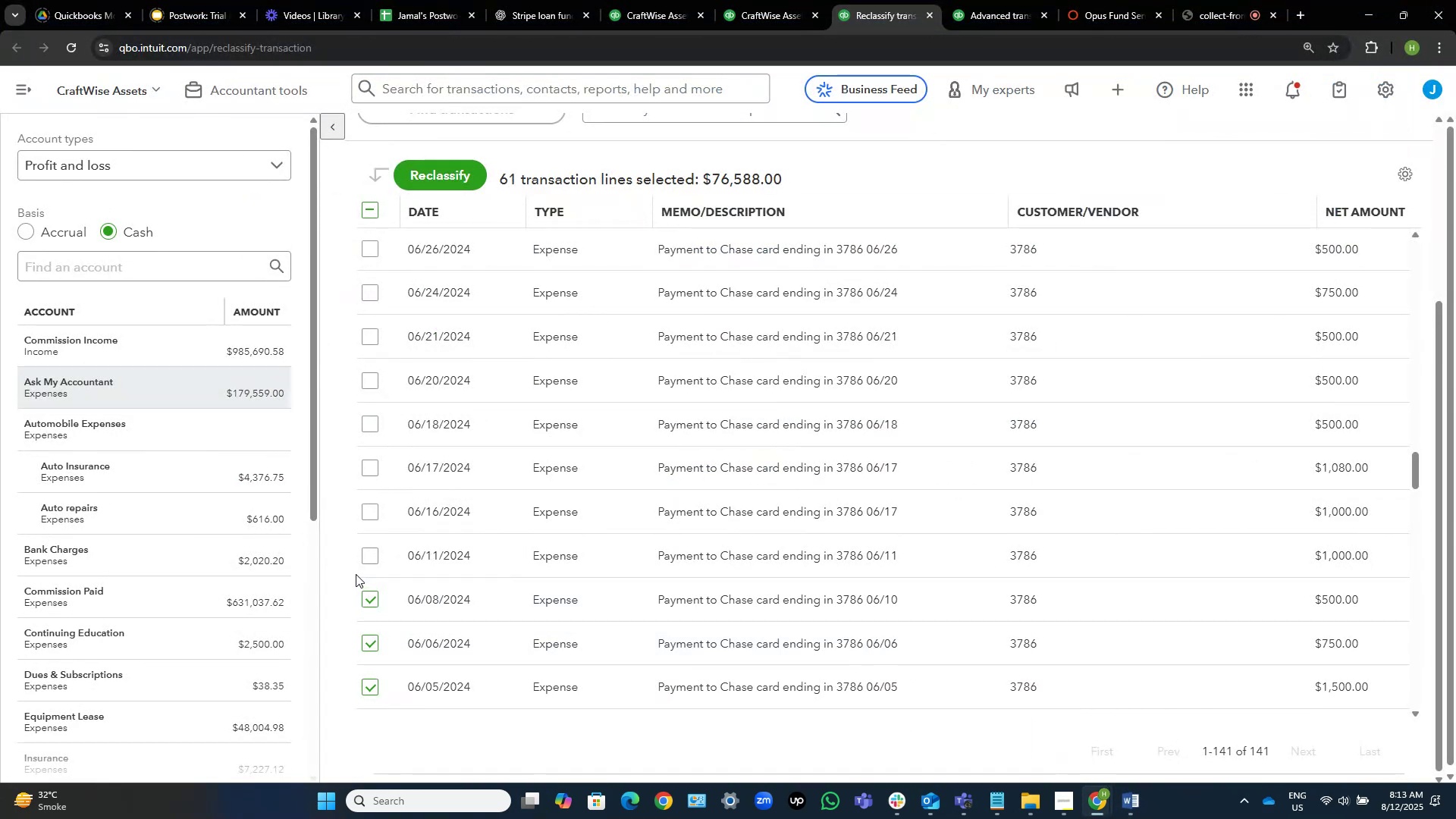 
left_click([368, 557])
 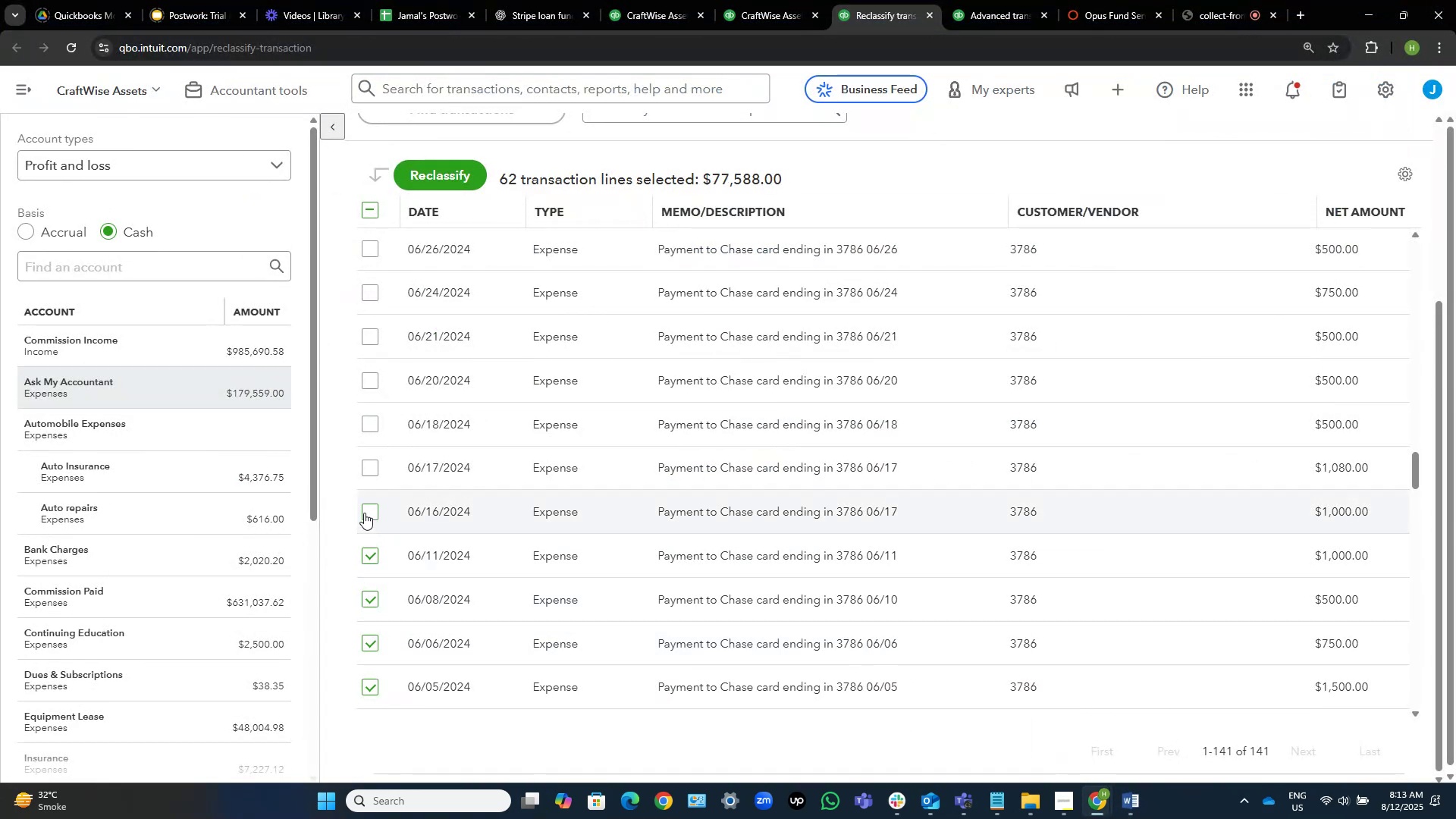 
left_click([364, 513])
 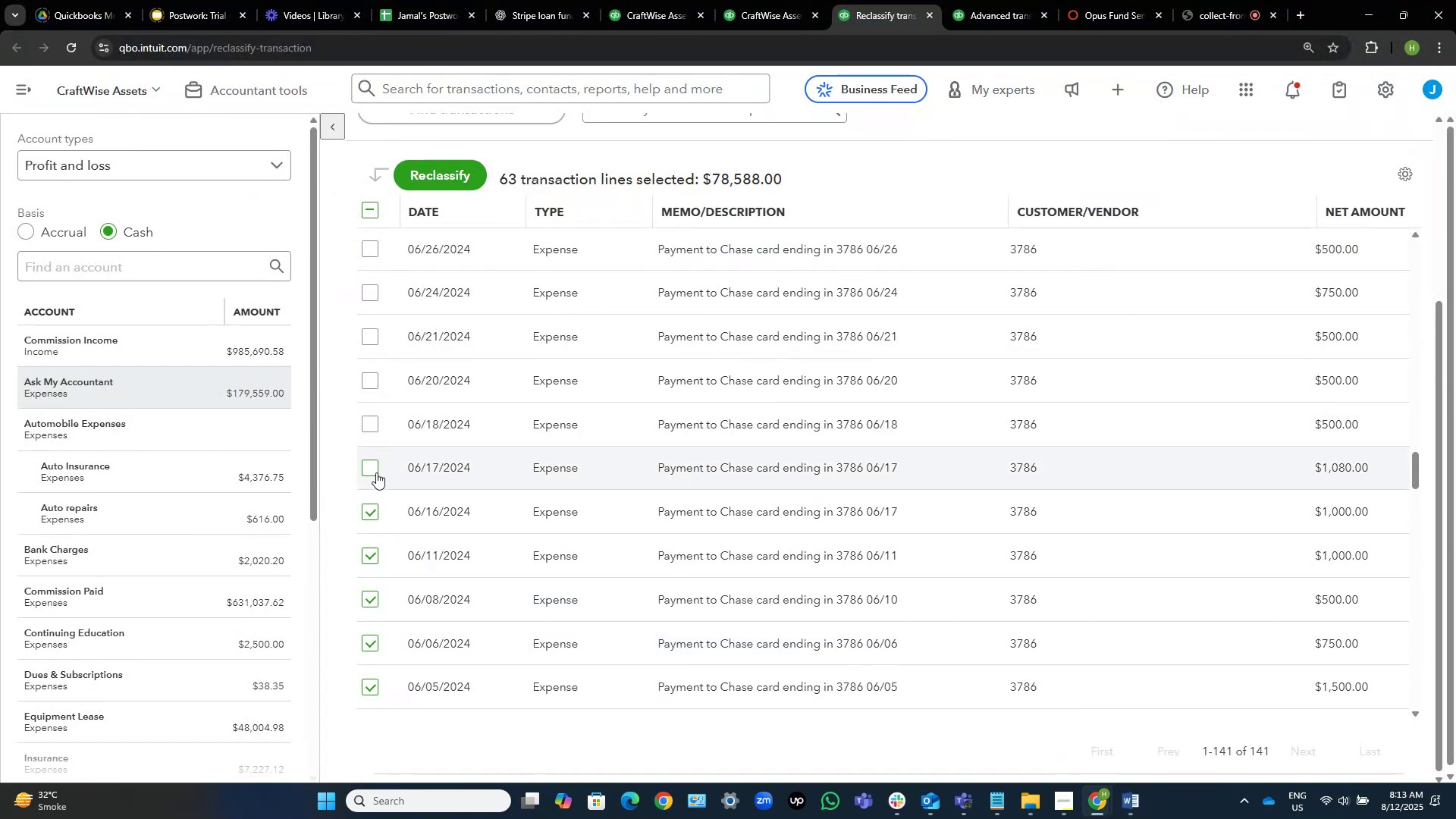 
left_click([370, 467])
 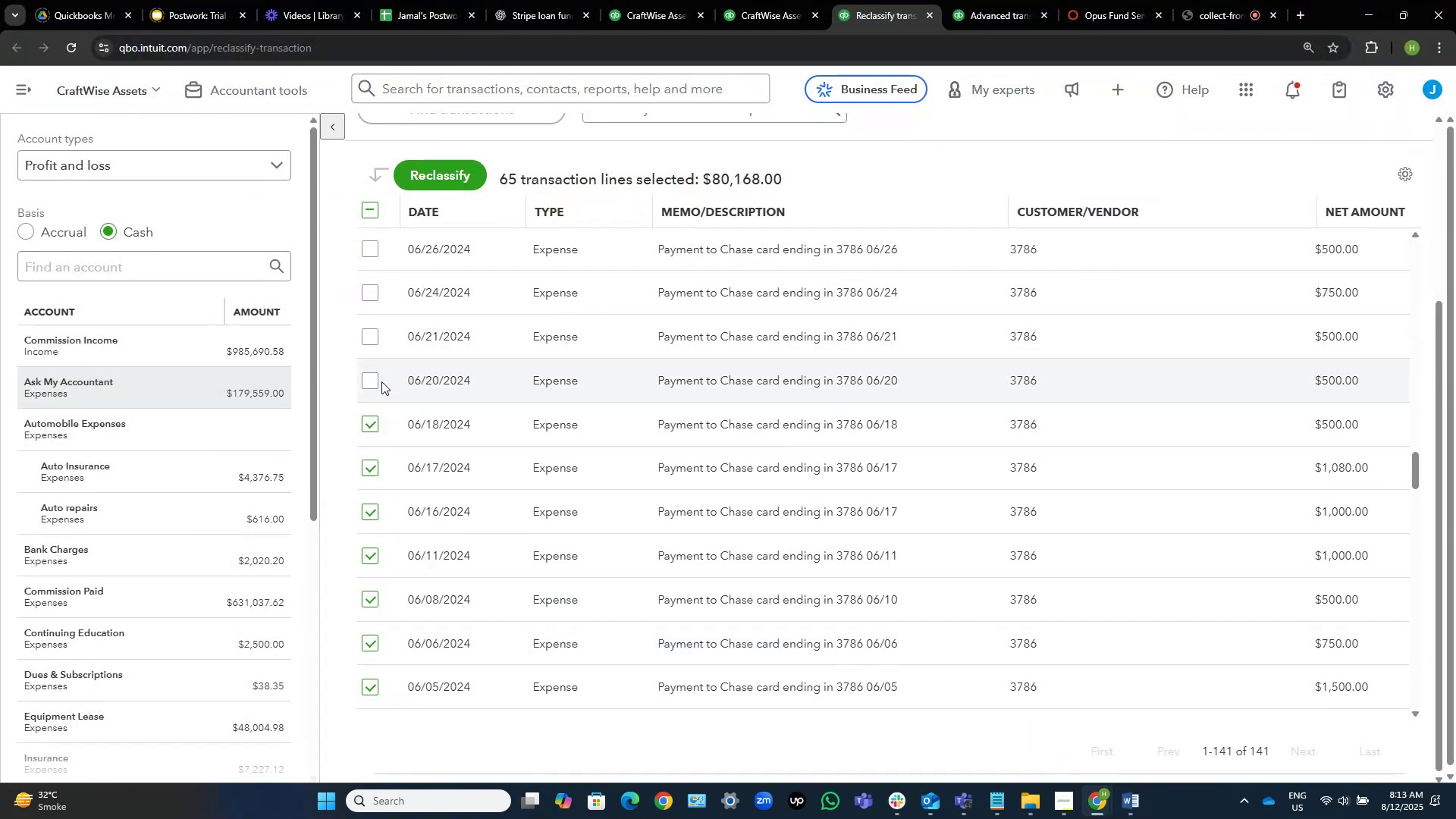 
left_click([369, 378])
 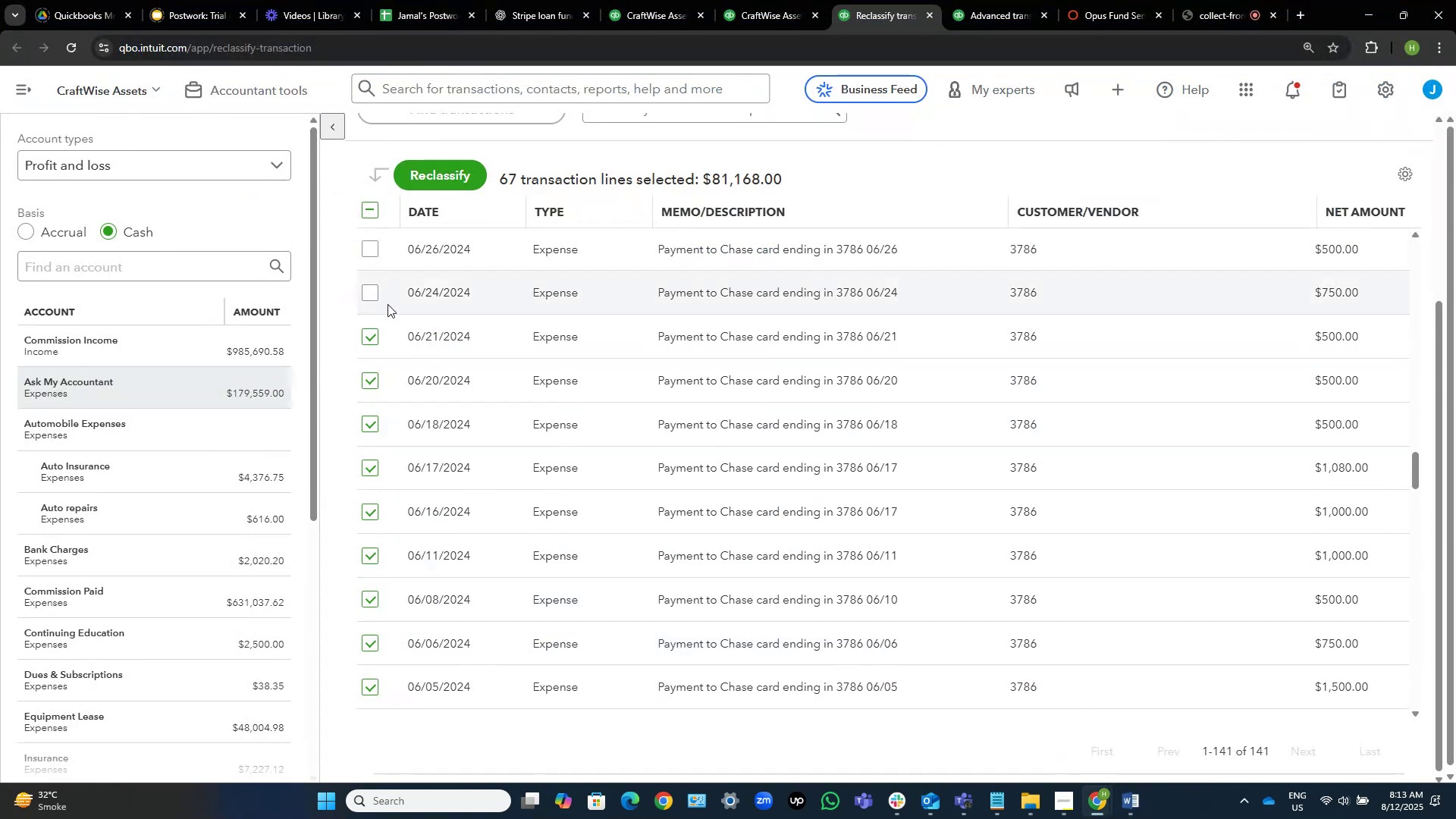 
left_click([369, 294])
 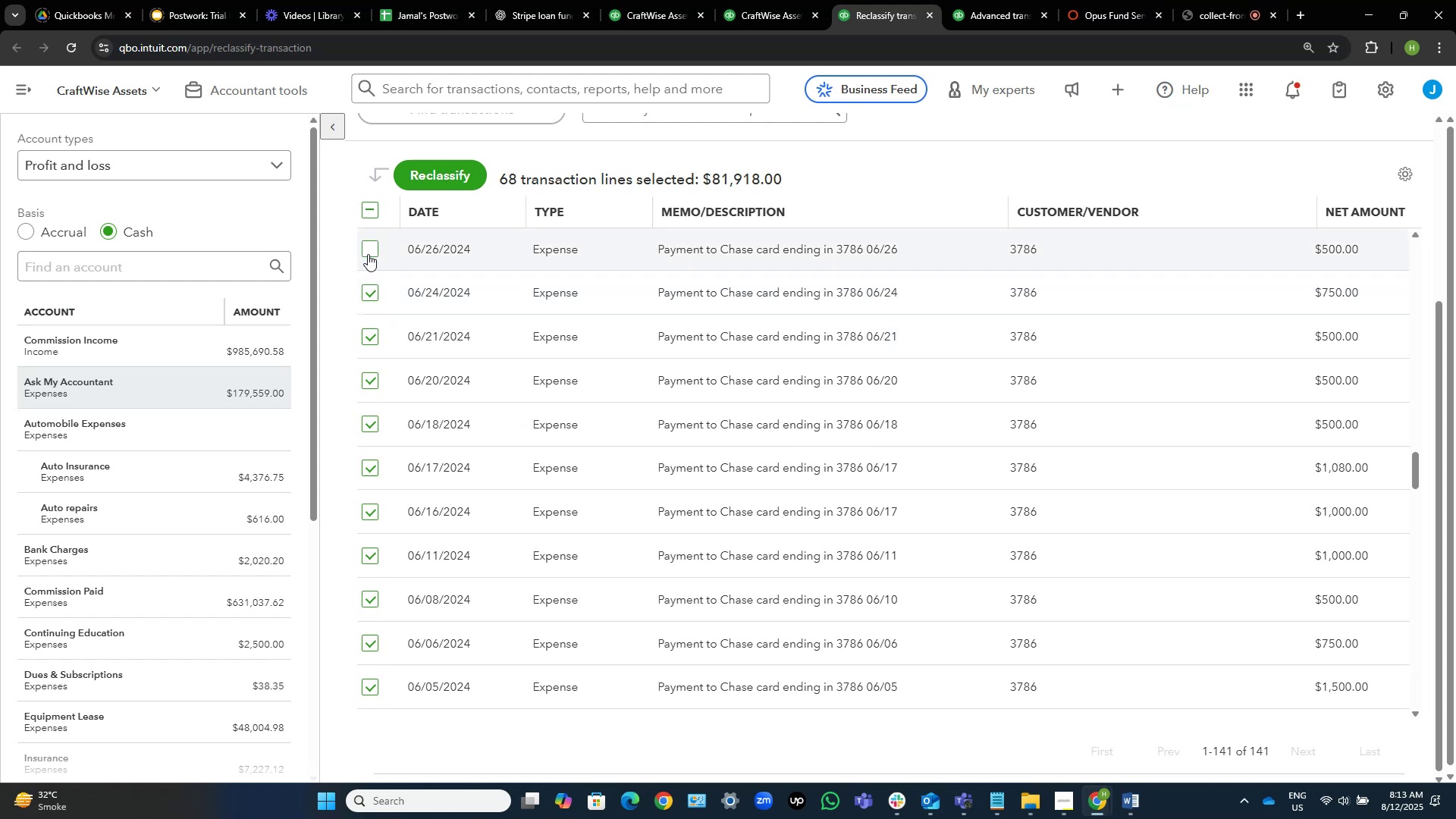 
left_click([371, 250])
 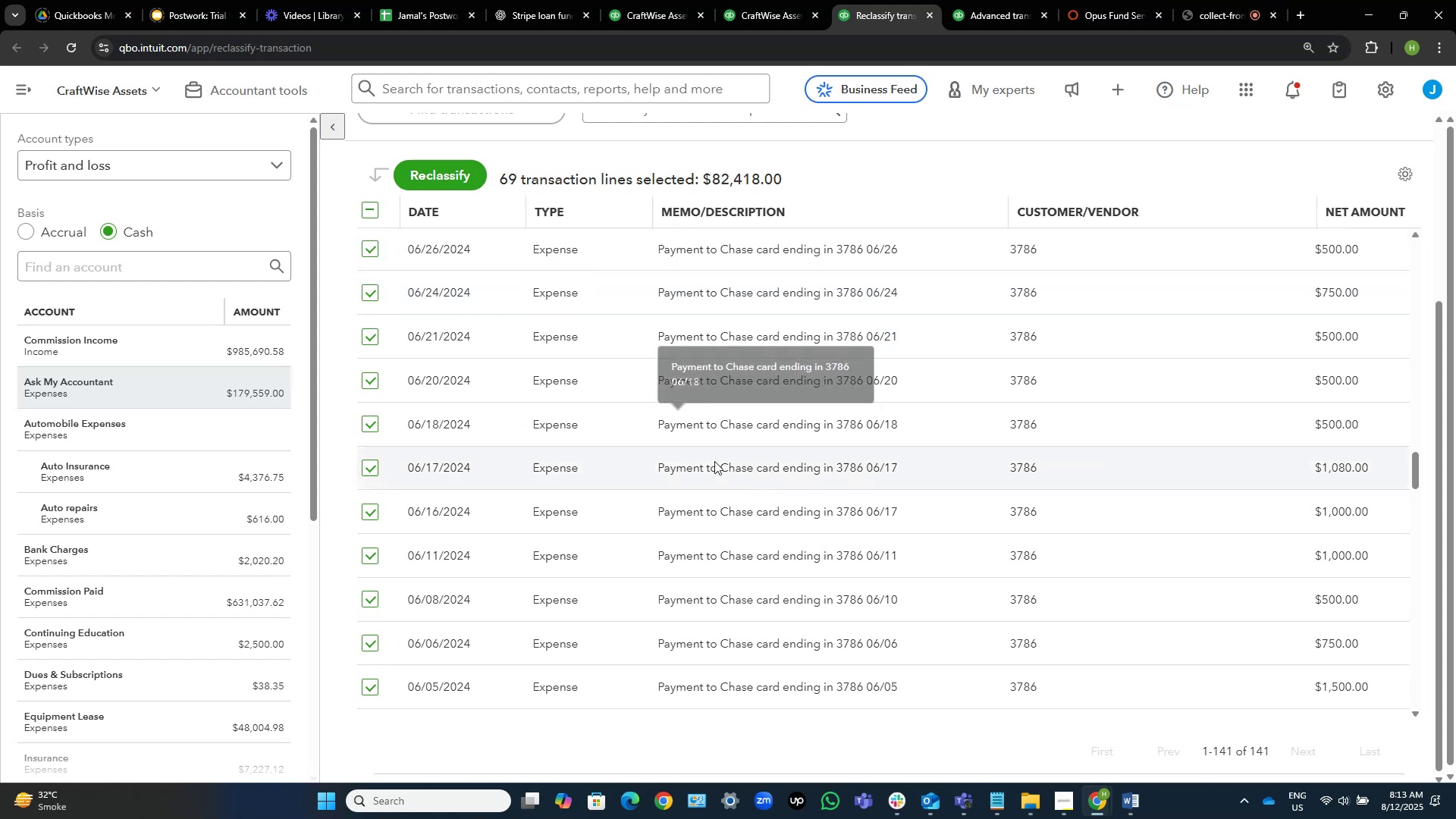 
scroll: coordinate [592, 478], scroll_direction: up, amount: 6.0
 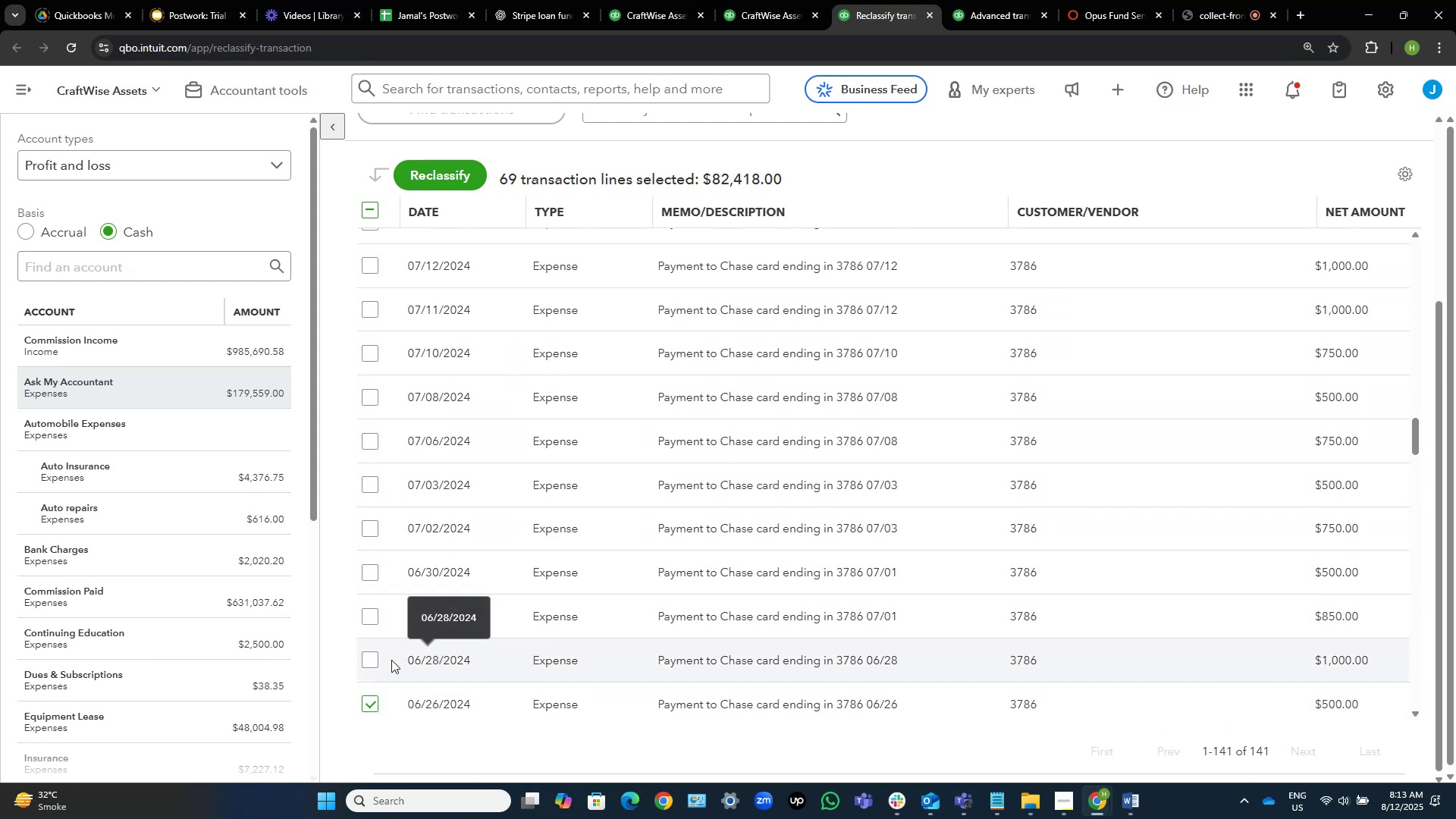 
left_click([368, 660])
 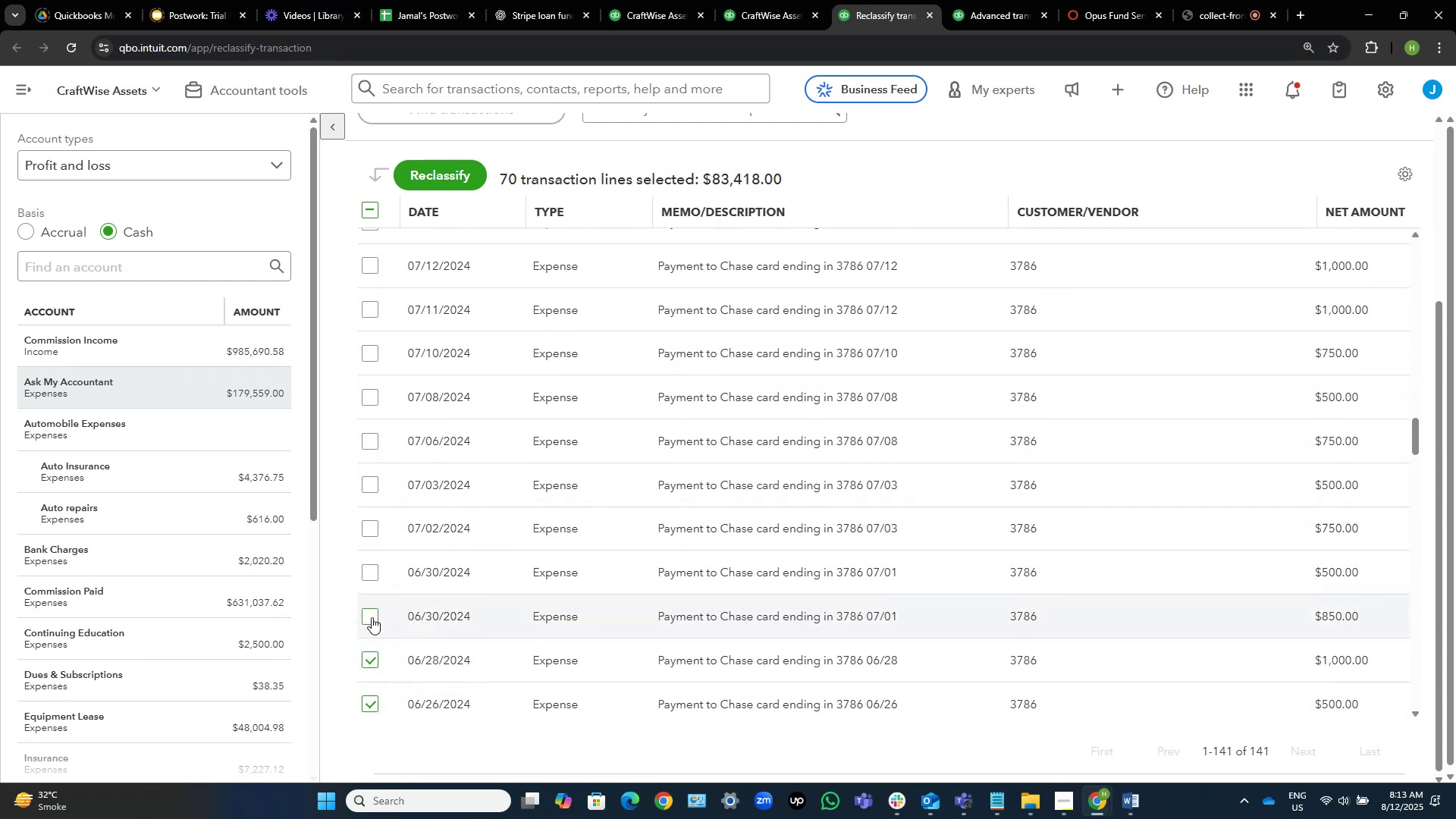 
left_click([371, 617])
 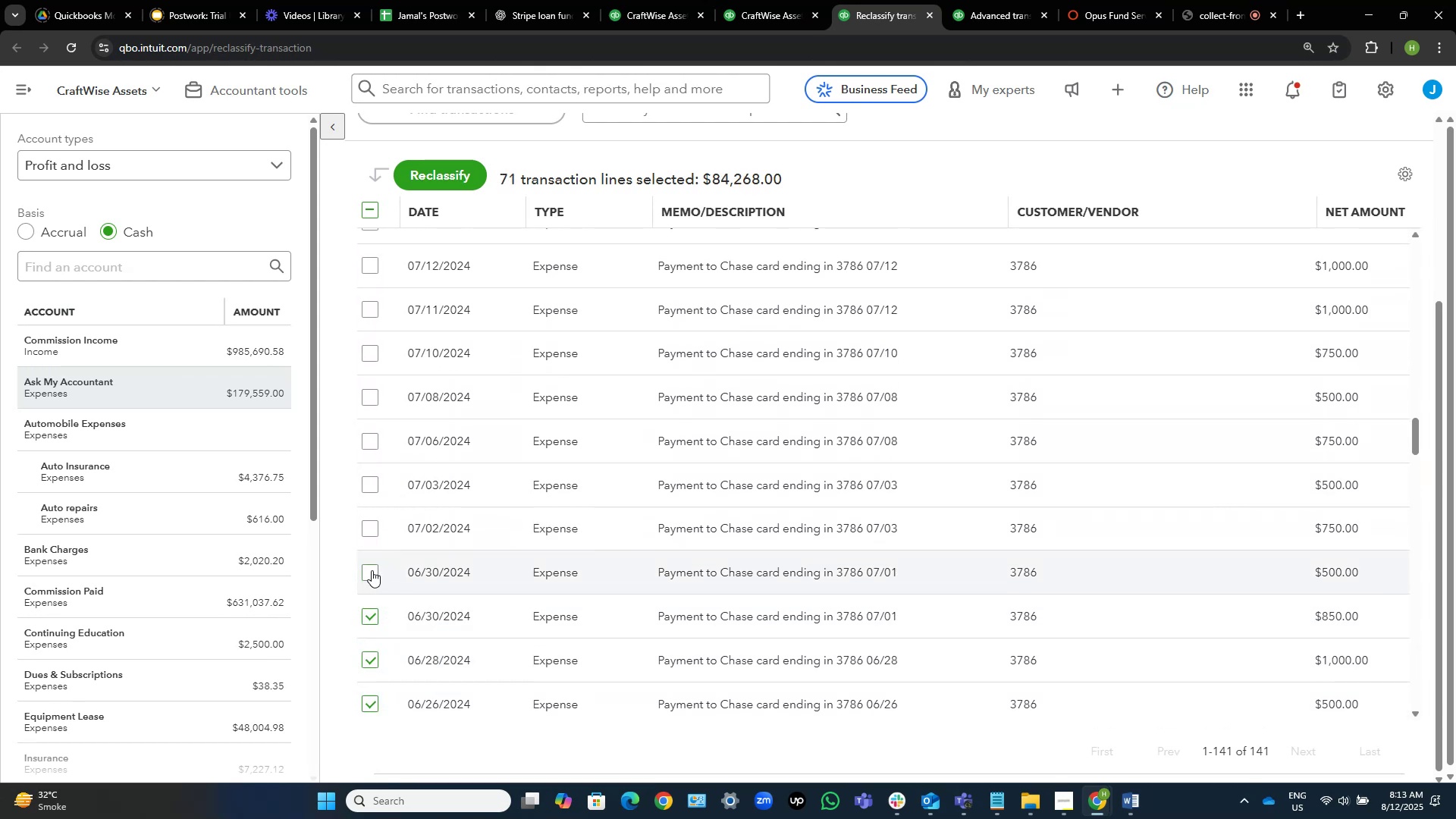 
left_click([372, 570])
 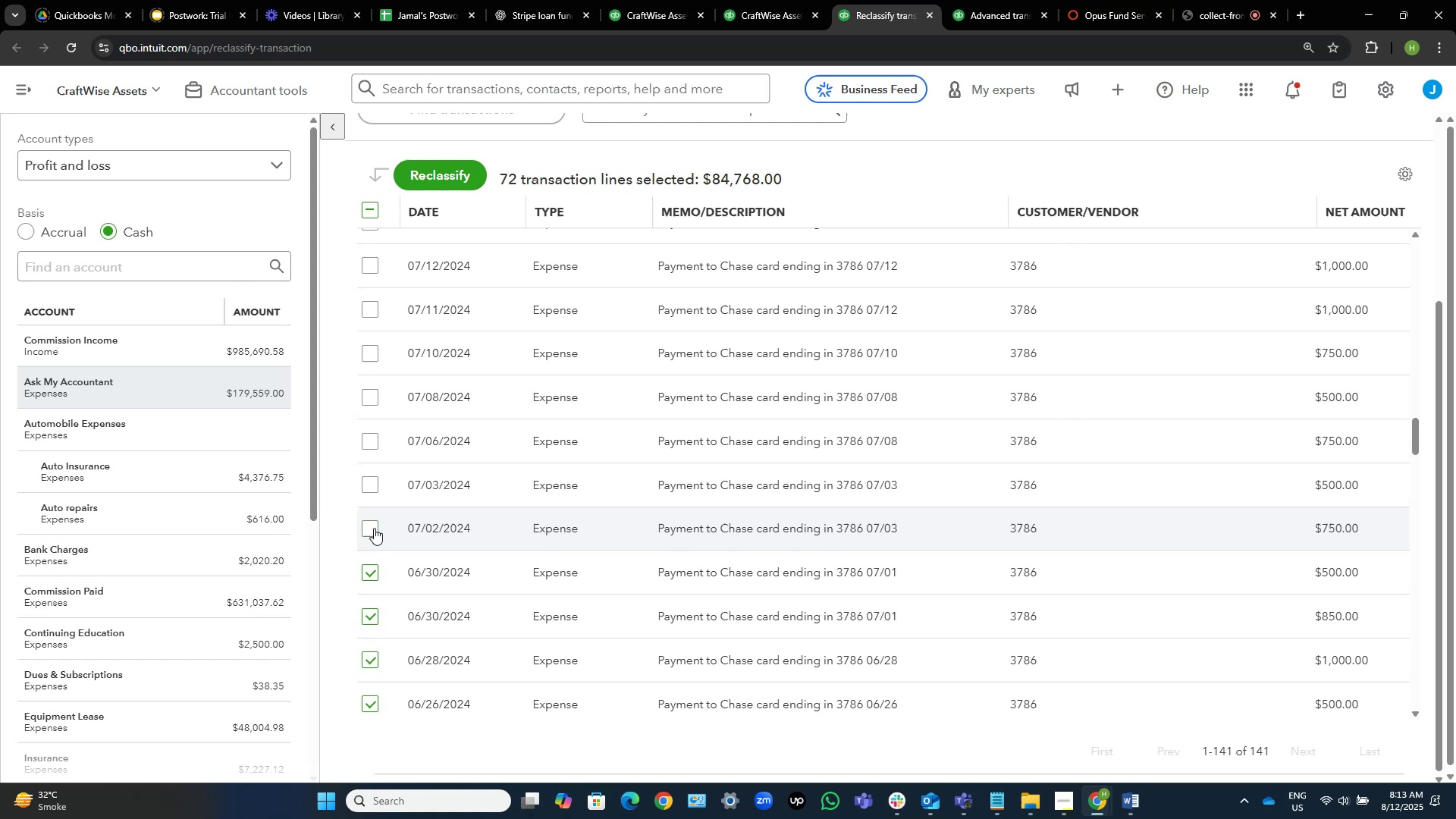 
left_click([372, 529])
 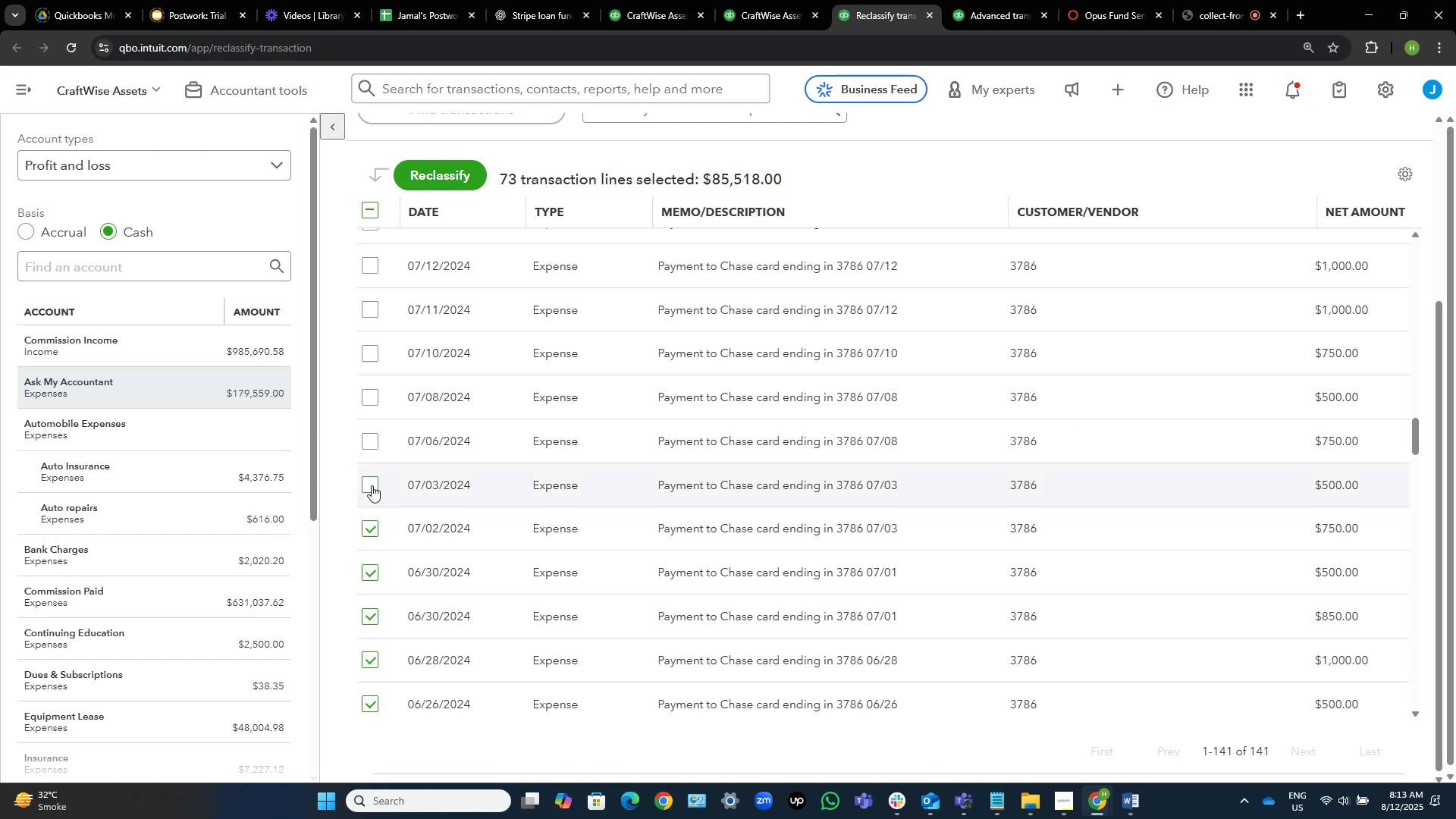 
left_click([371, 483])
 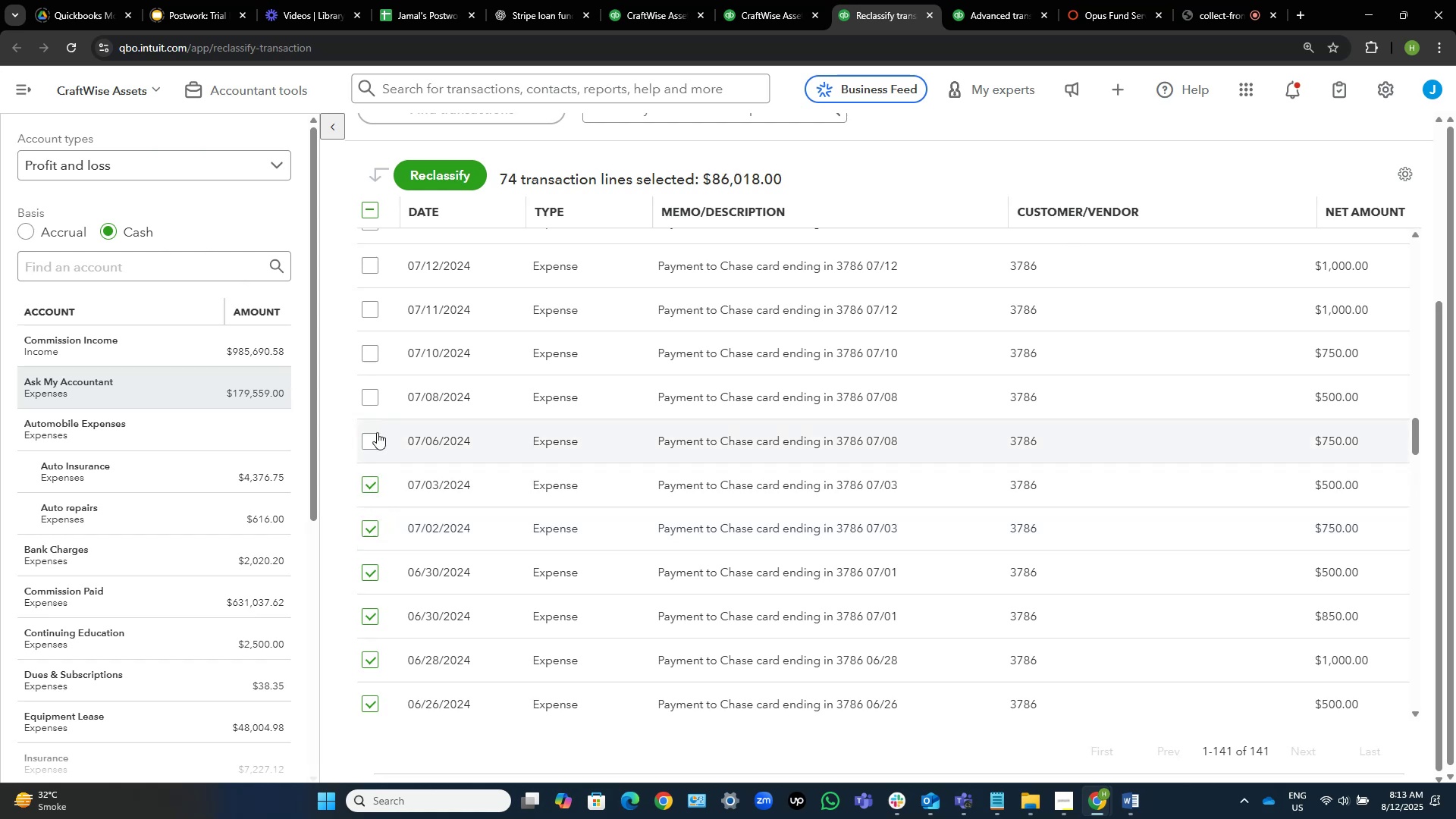 
left_click([370, 445])
 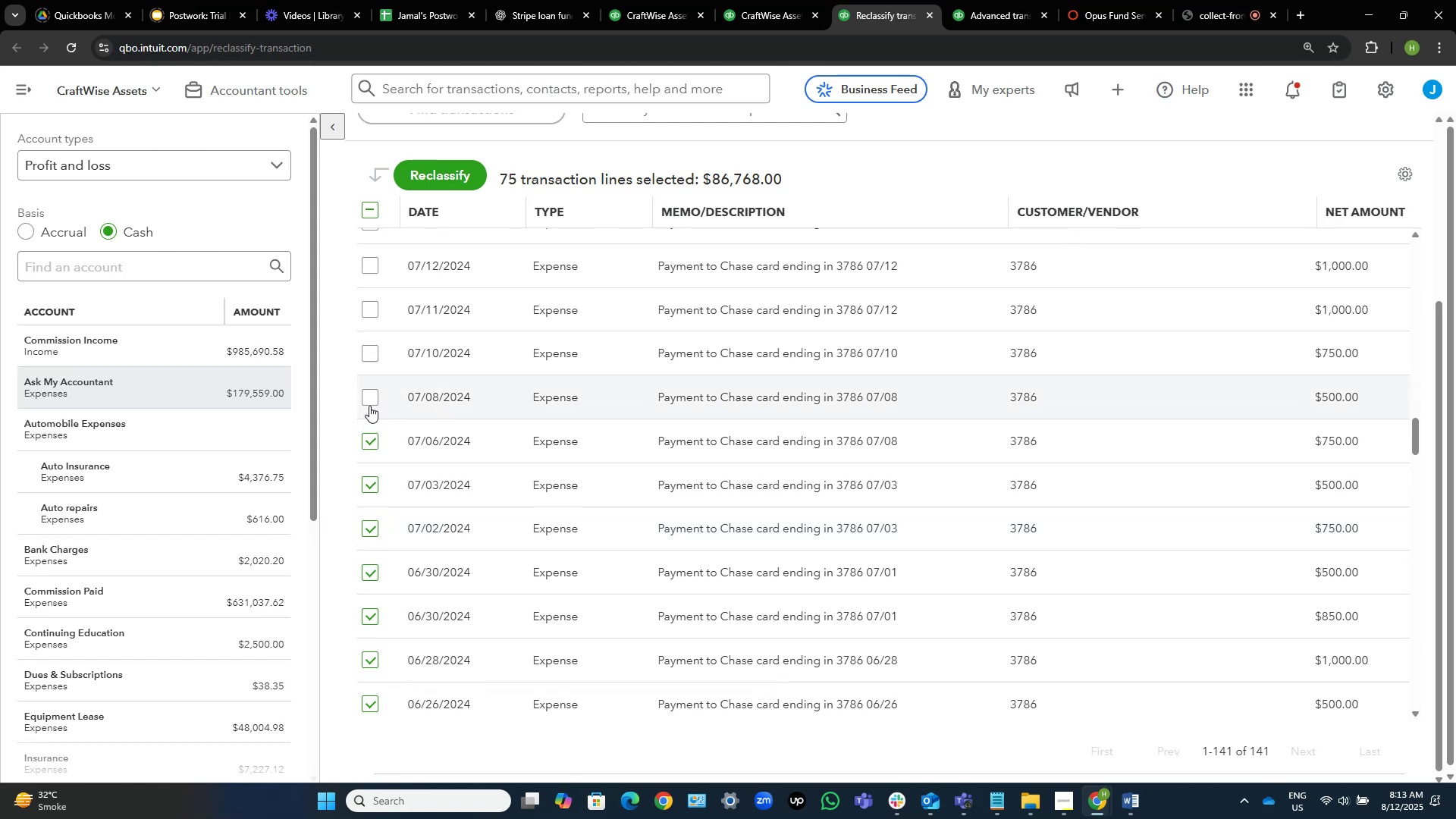 
left_click([368, 398])
 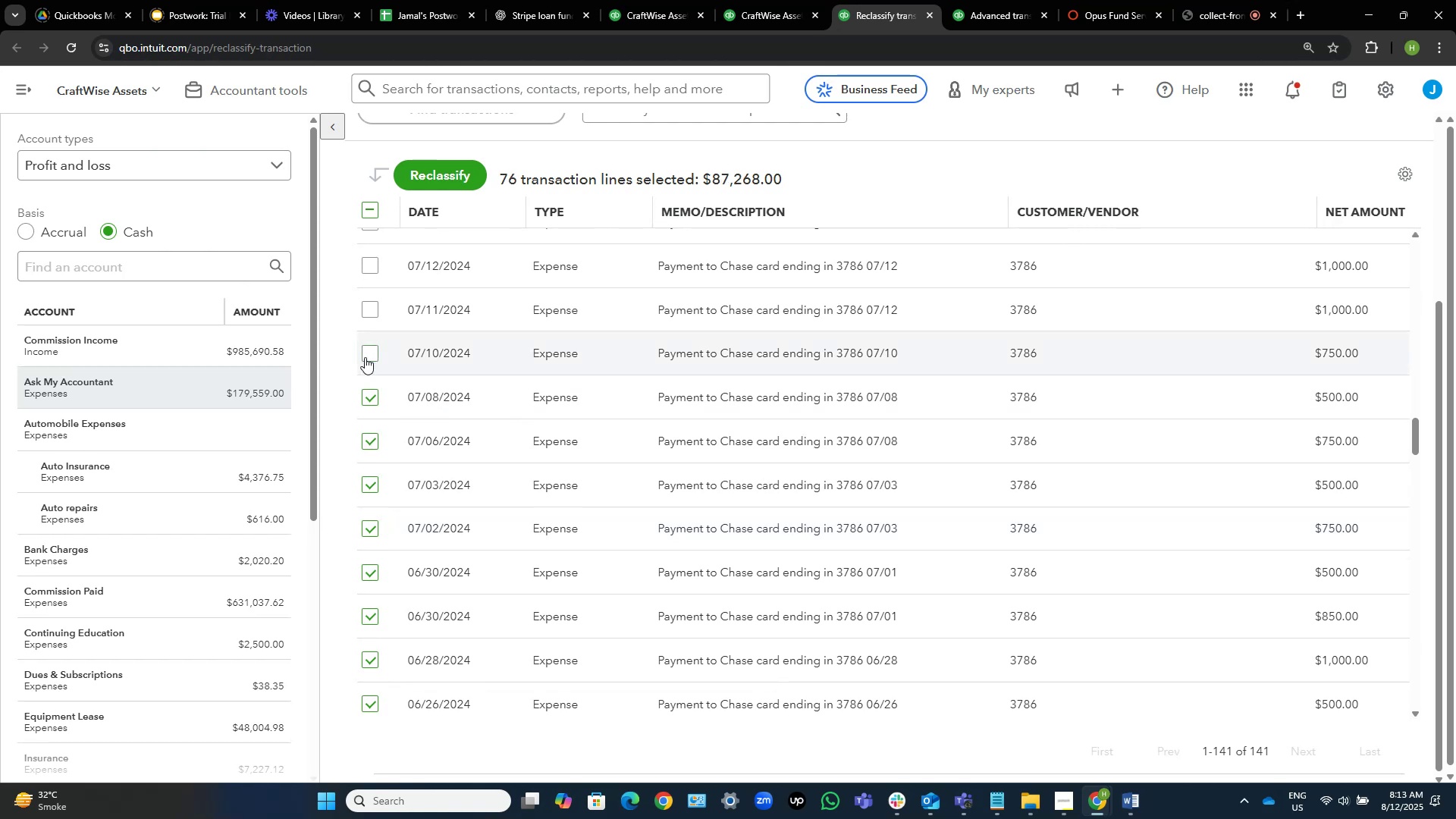 
left_click([365, 357])
 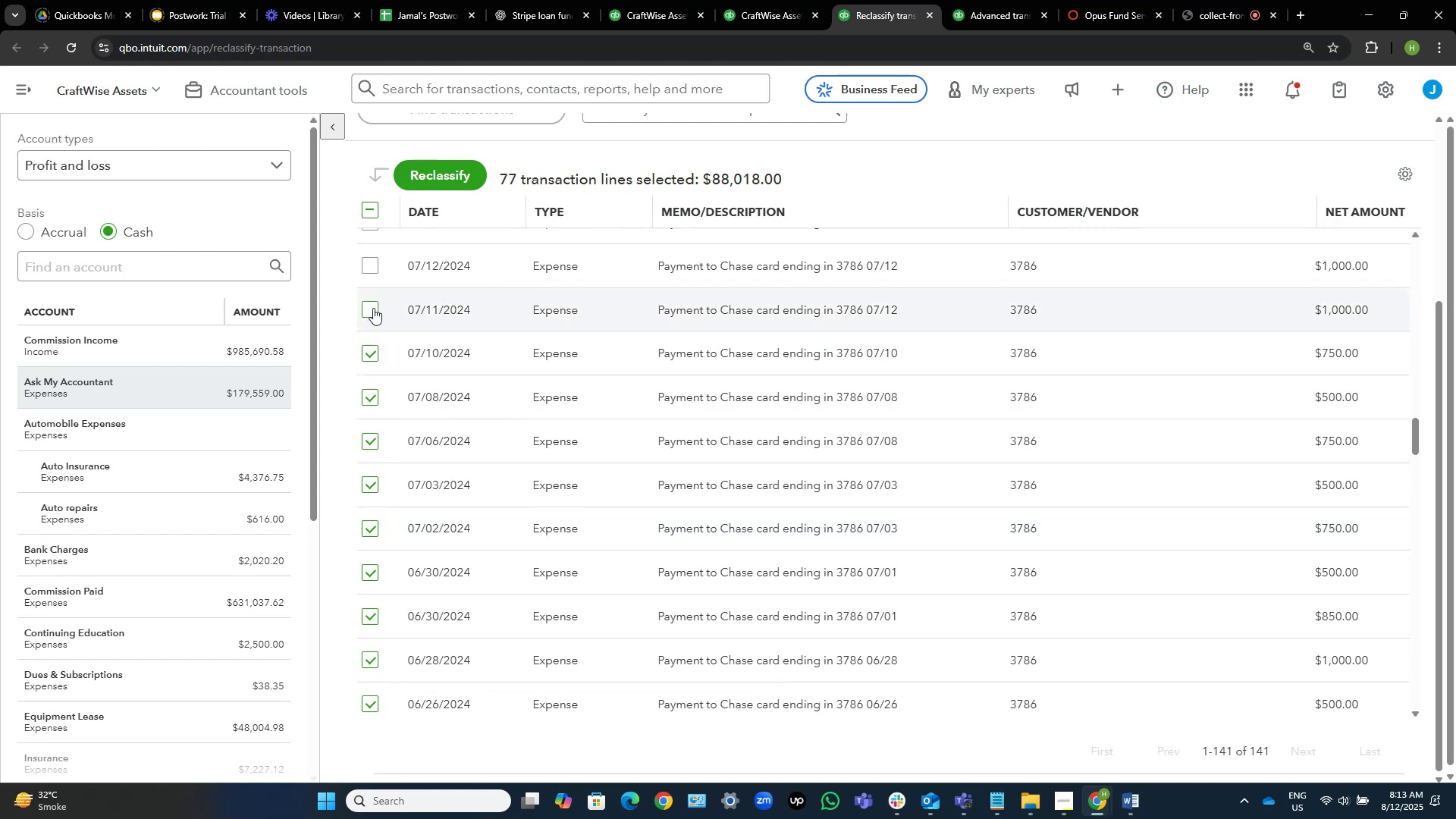 
left_click([373, 308])
 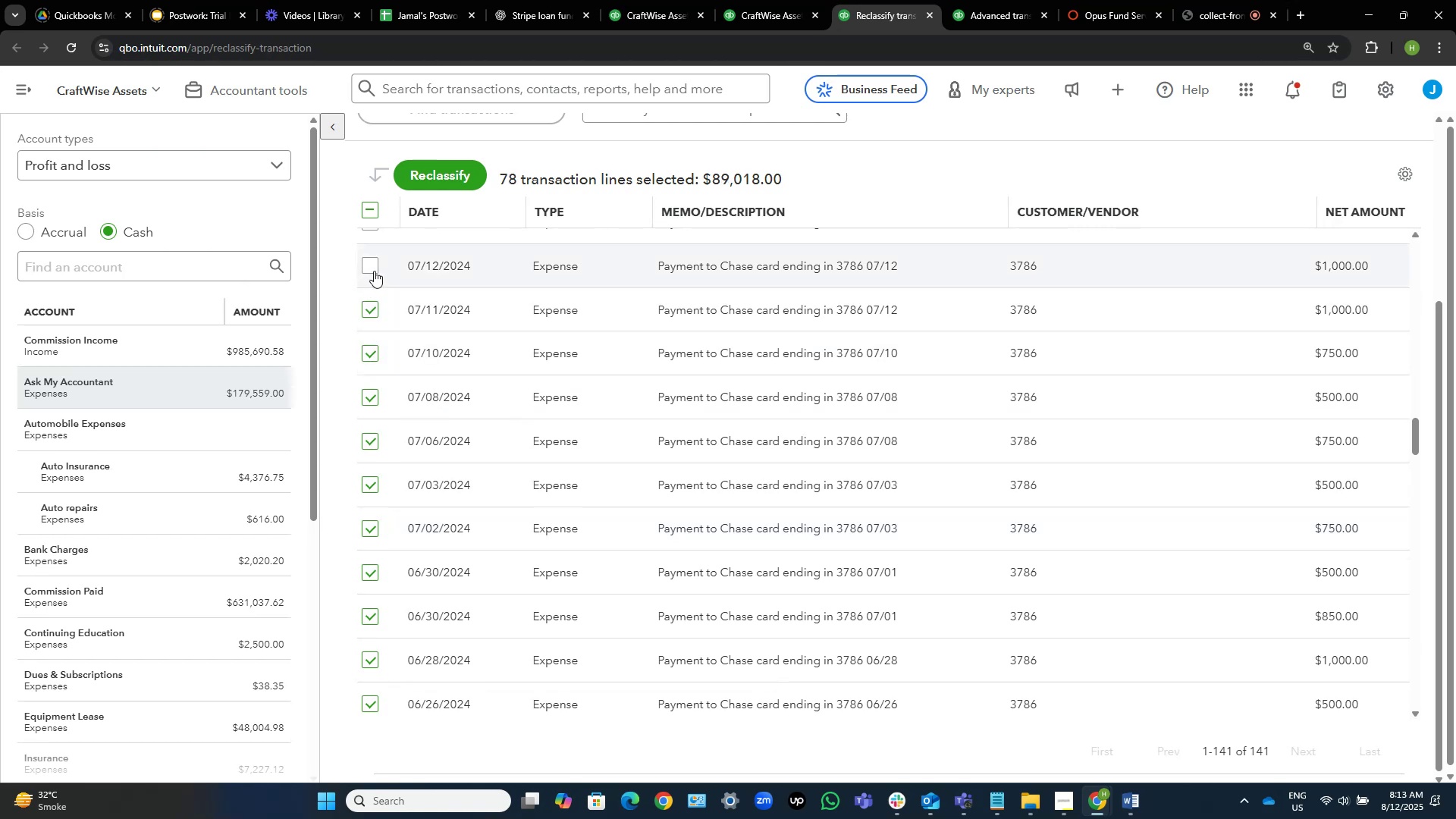 
left_click([368, 266])
 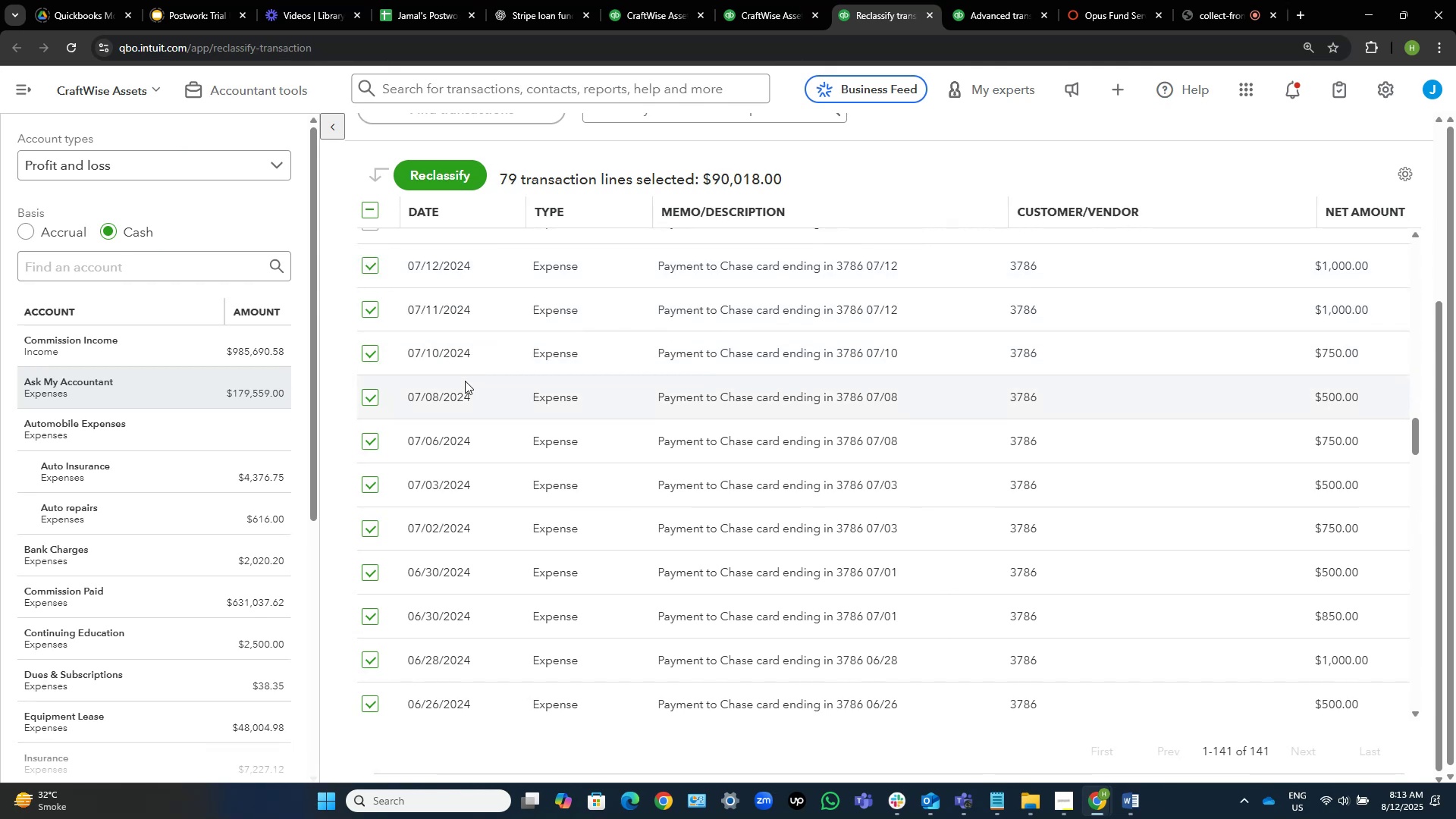 
scroll: coordinate [605, 451], scroll_direction: up, amount: 5.0
 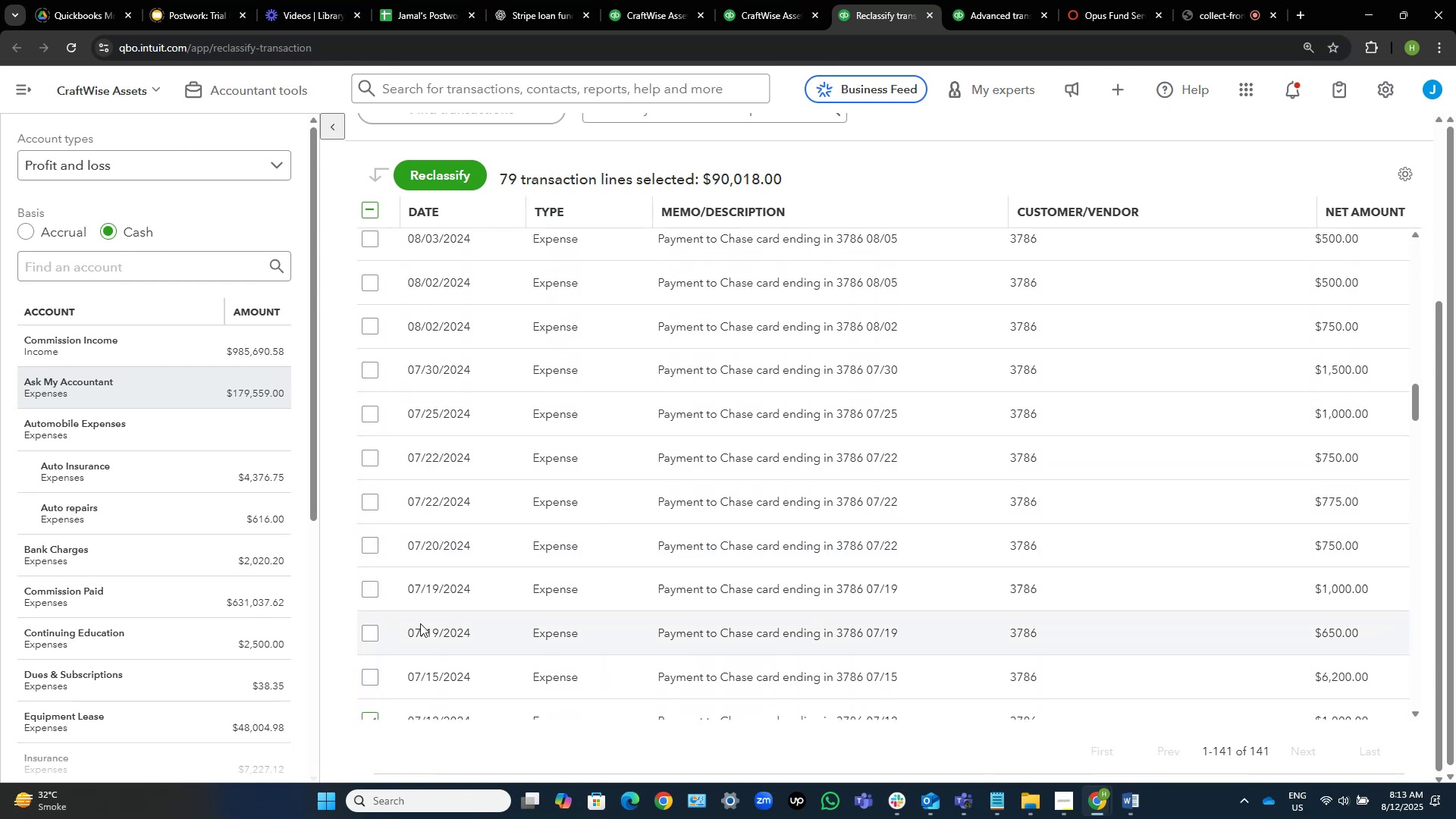 
left_click([367, 677])
 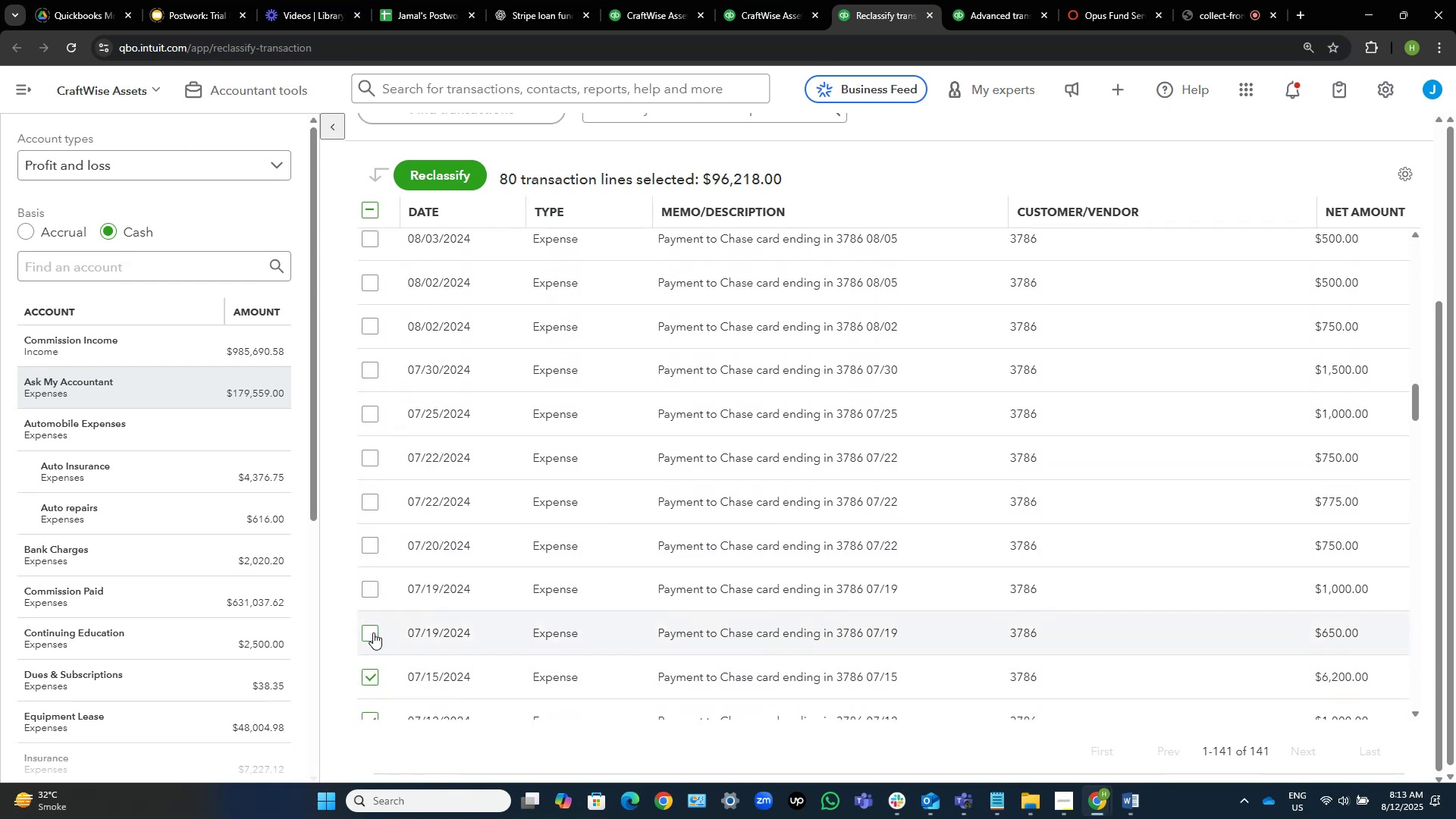 
left_click([373, 632])
 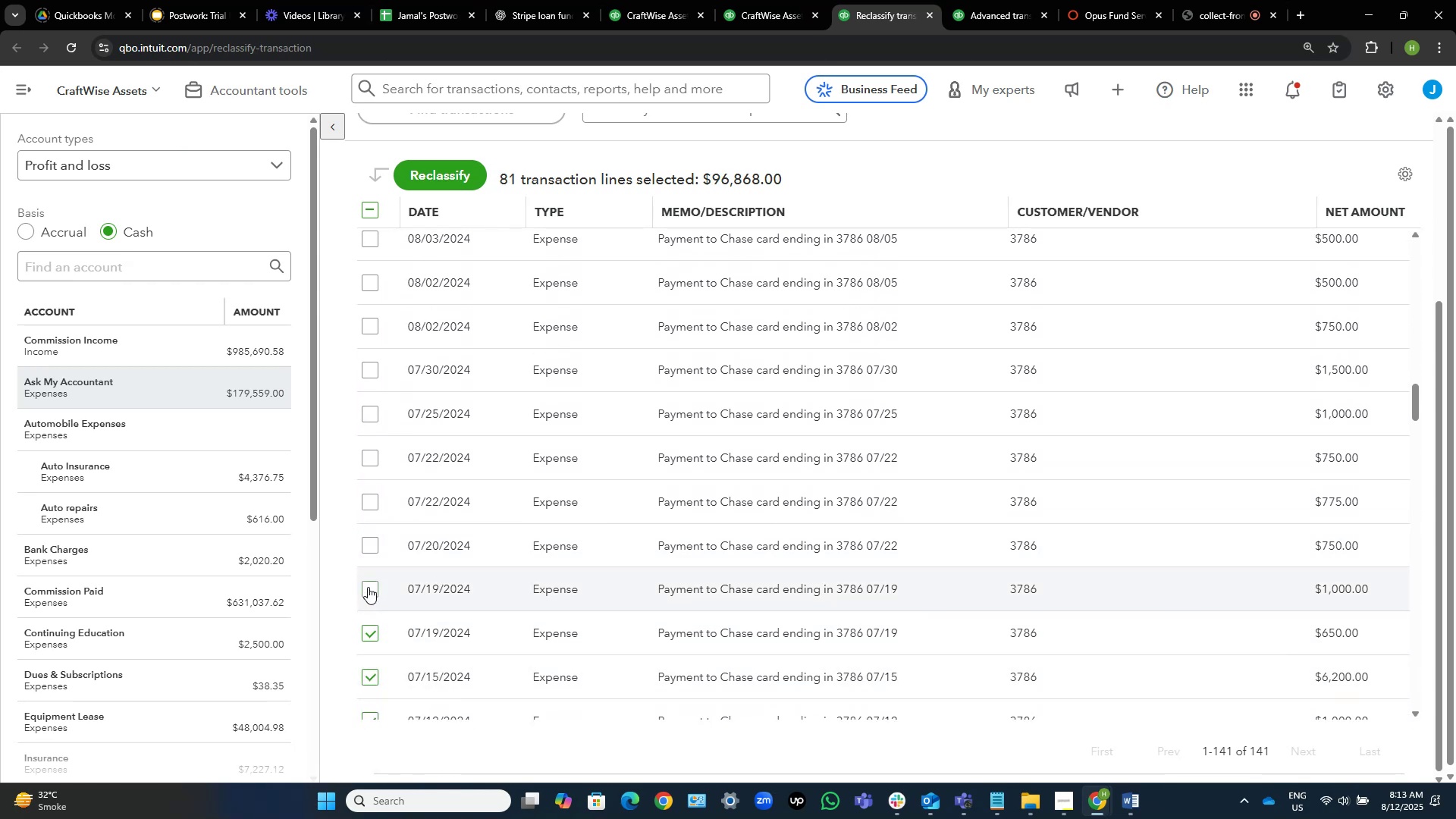 
left_click([368, 587])
 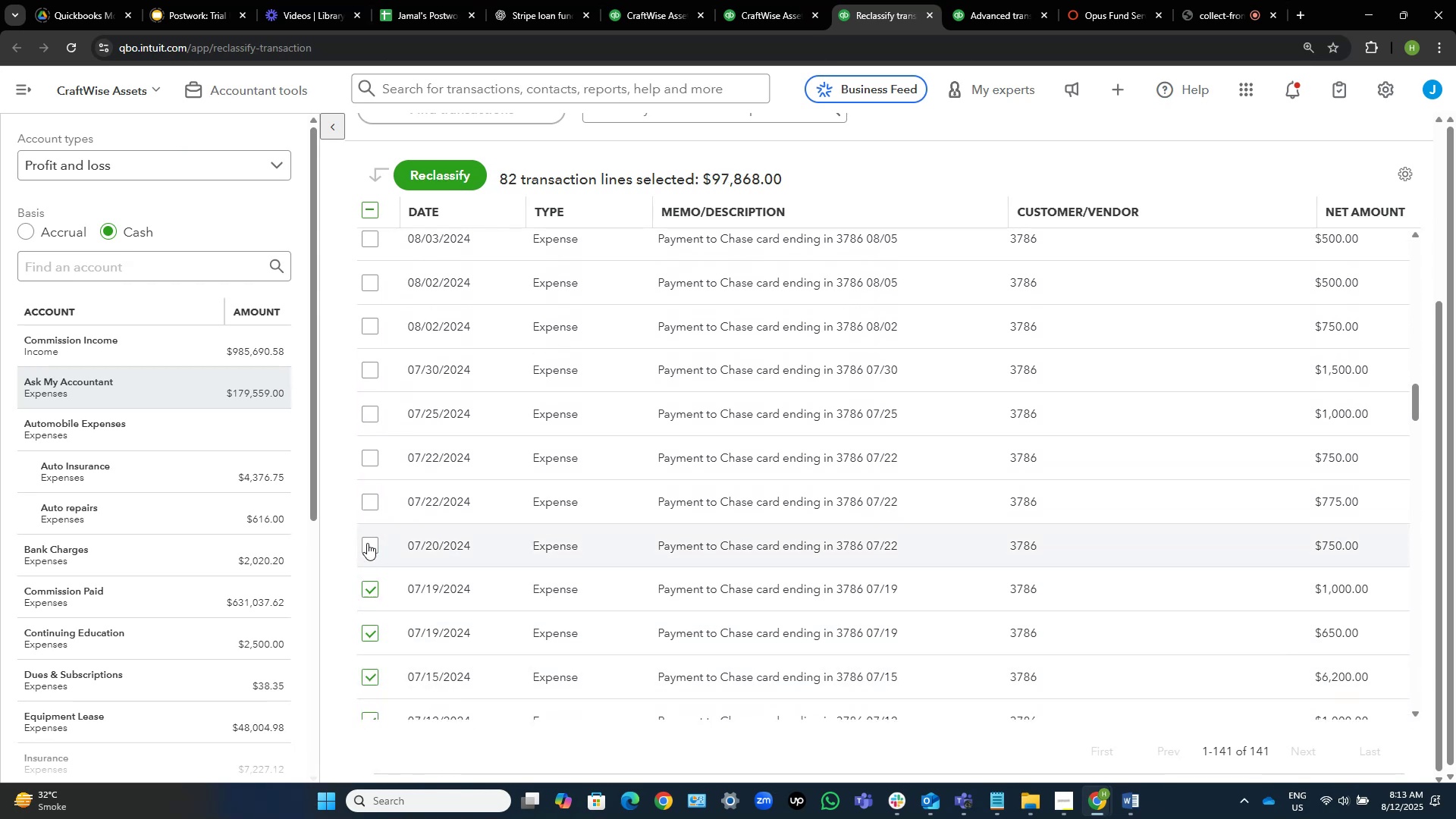 
left_click([367, 543])
 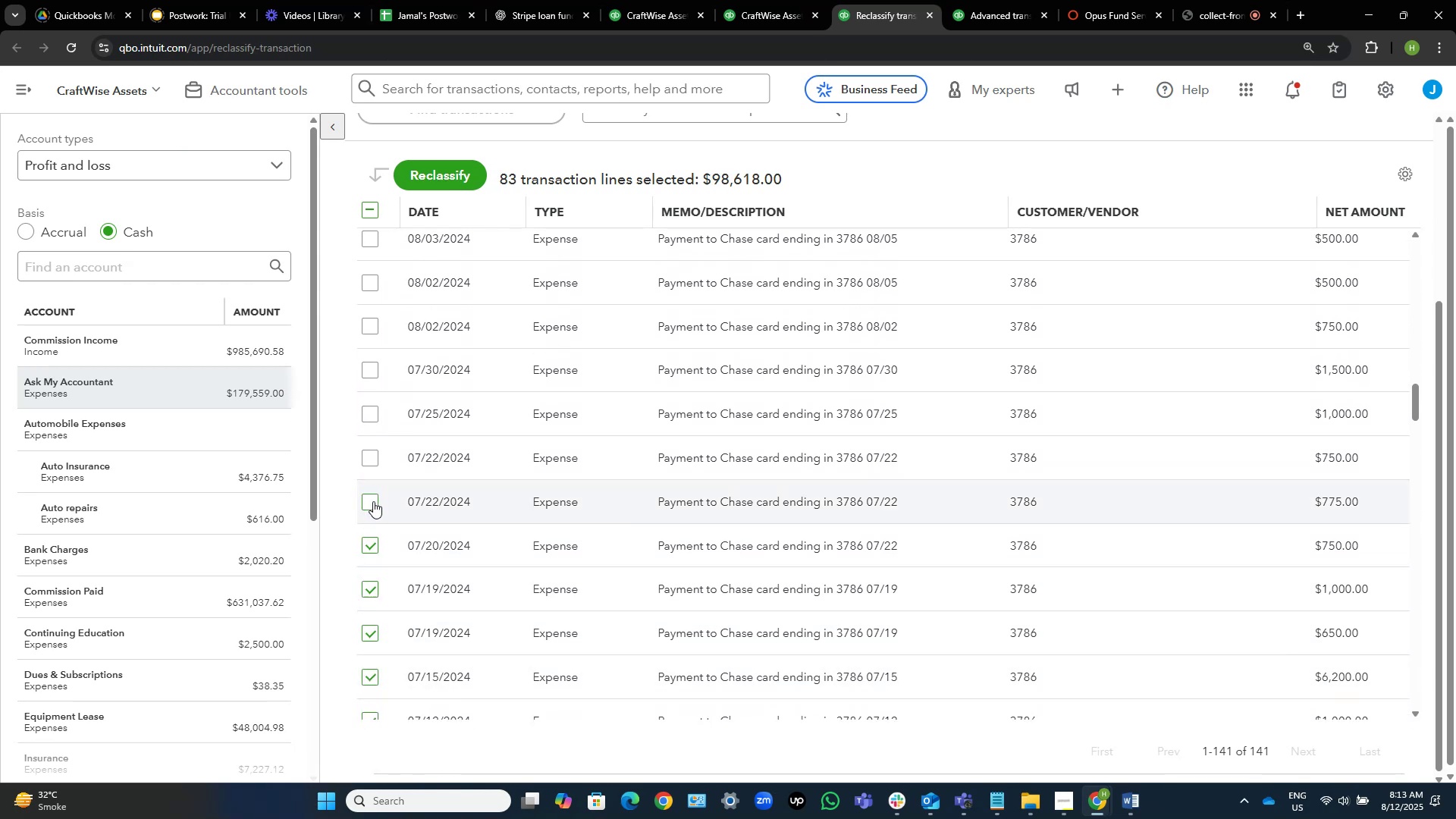 
left_click([374, 501])
 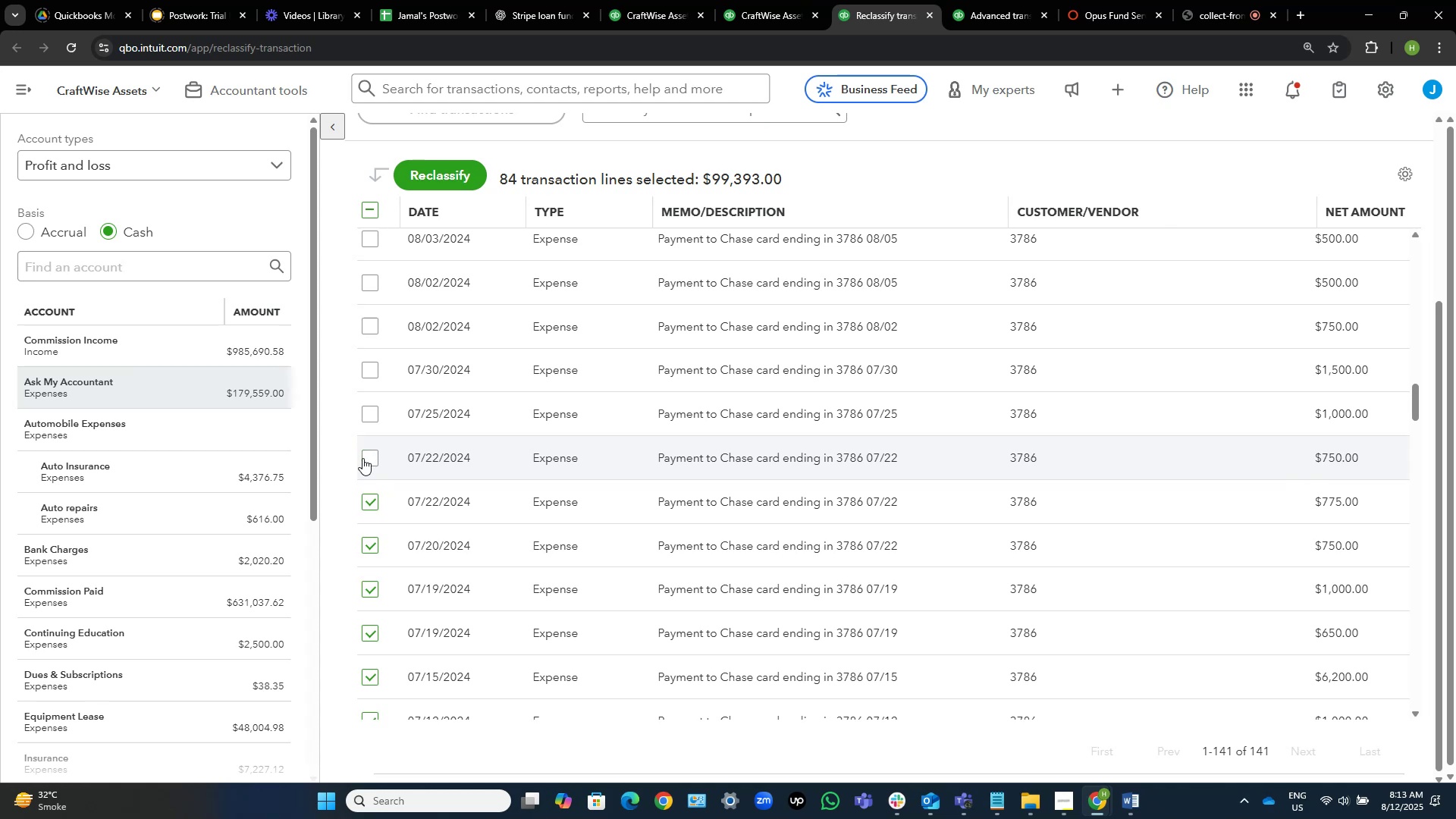 
left_click([362, 459])
 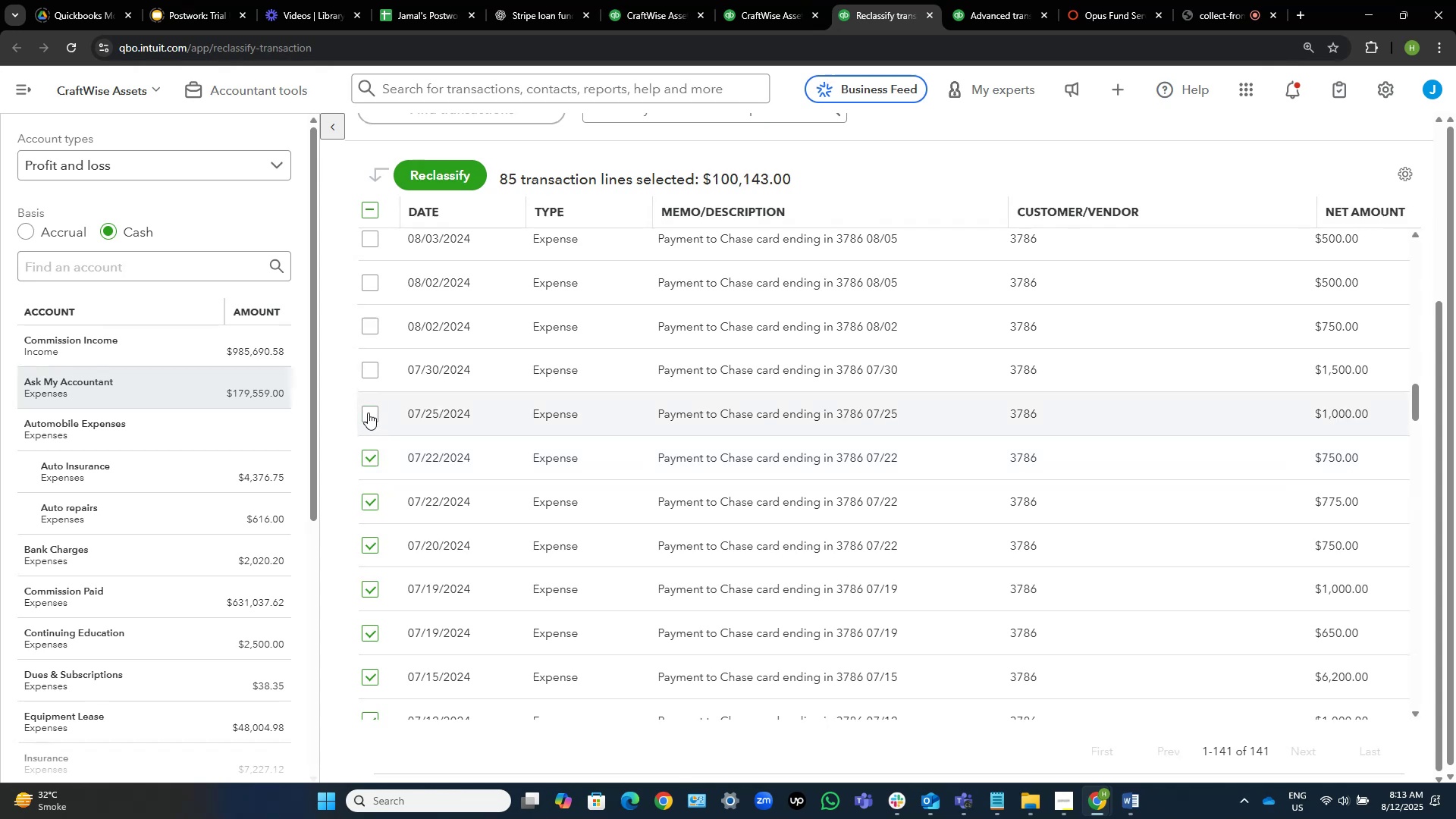 
left_click([368, 413])
 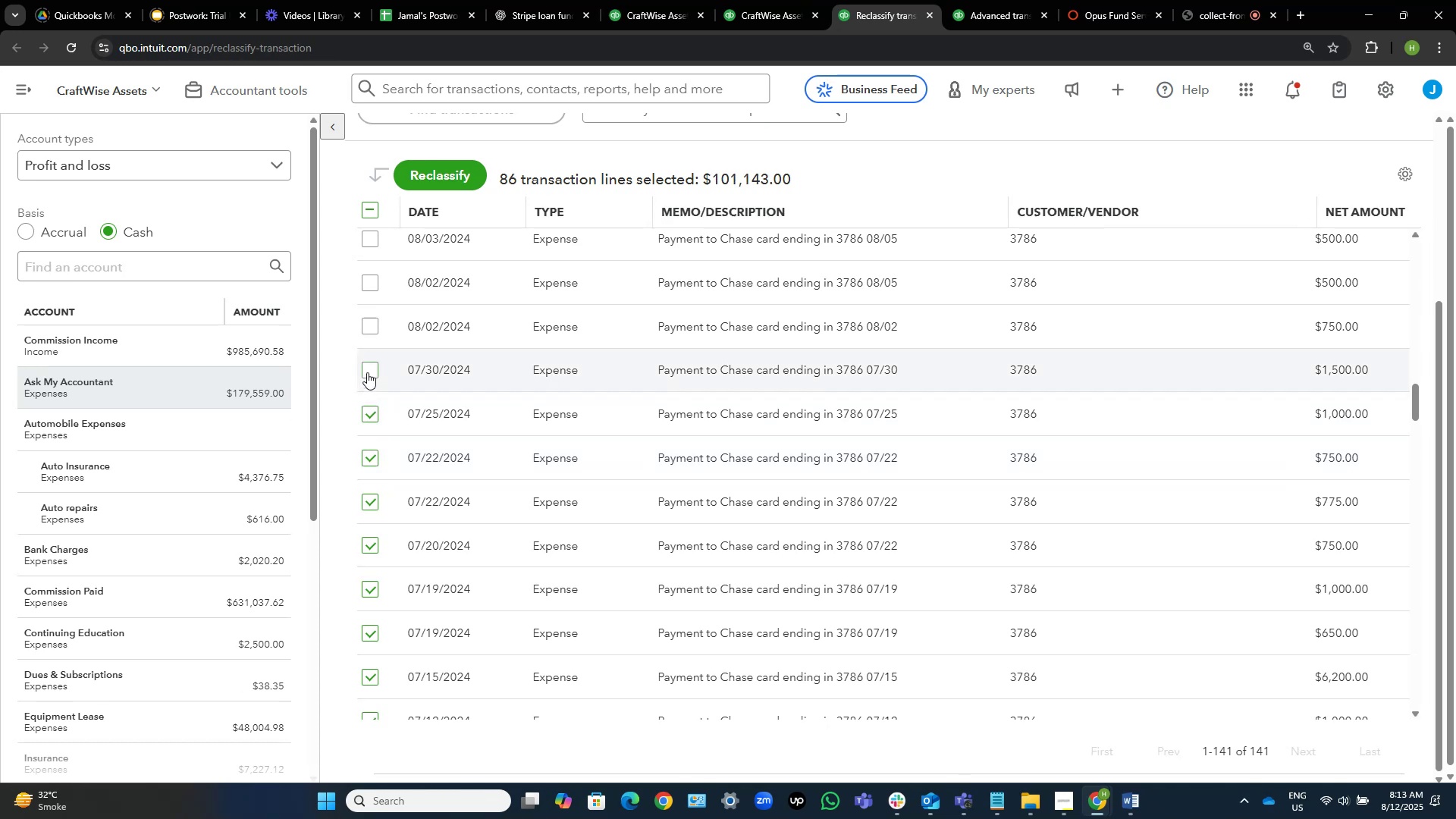 
left_click([367, 372])
 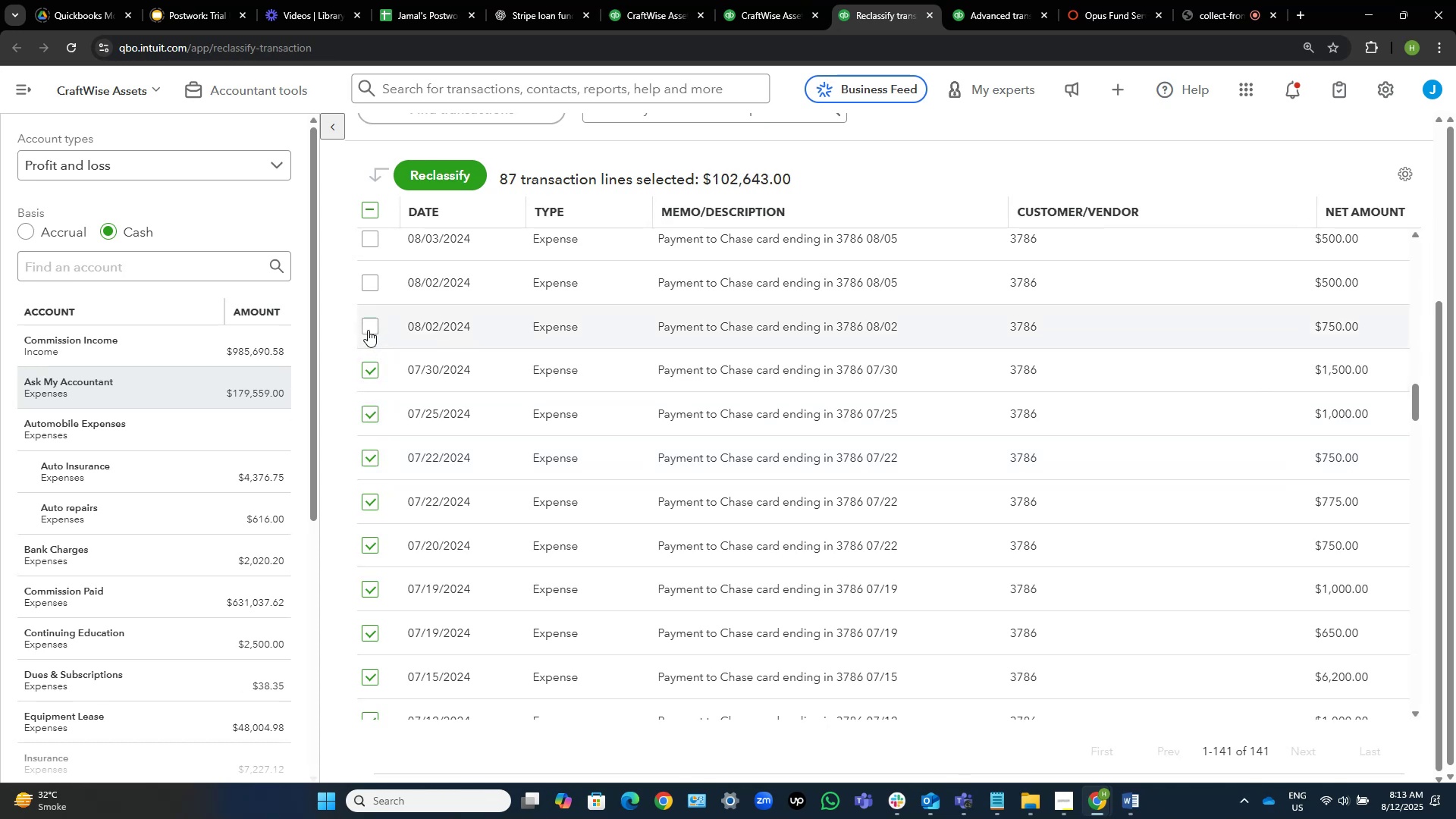 
left_click([368, 330])
 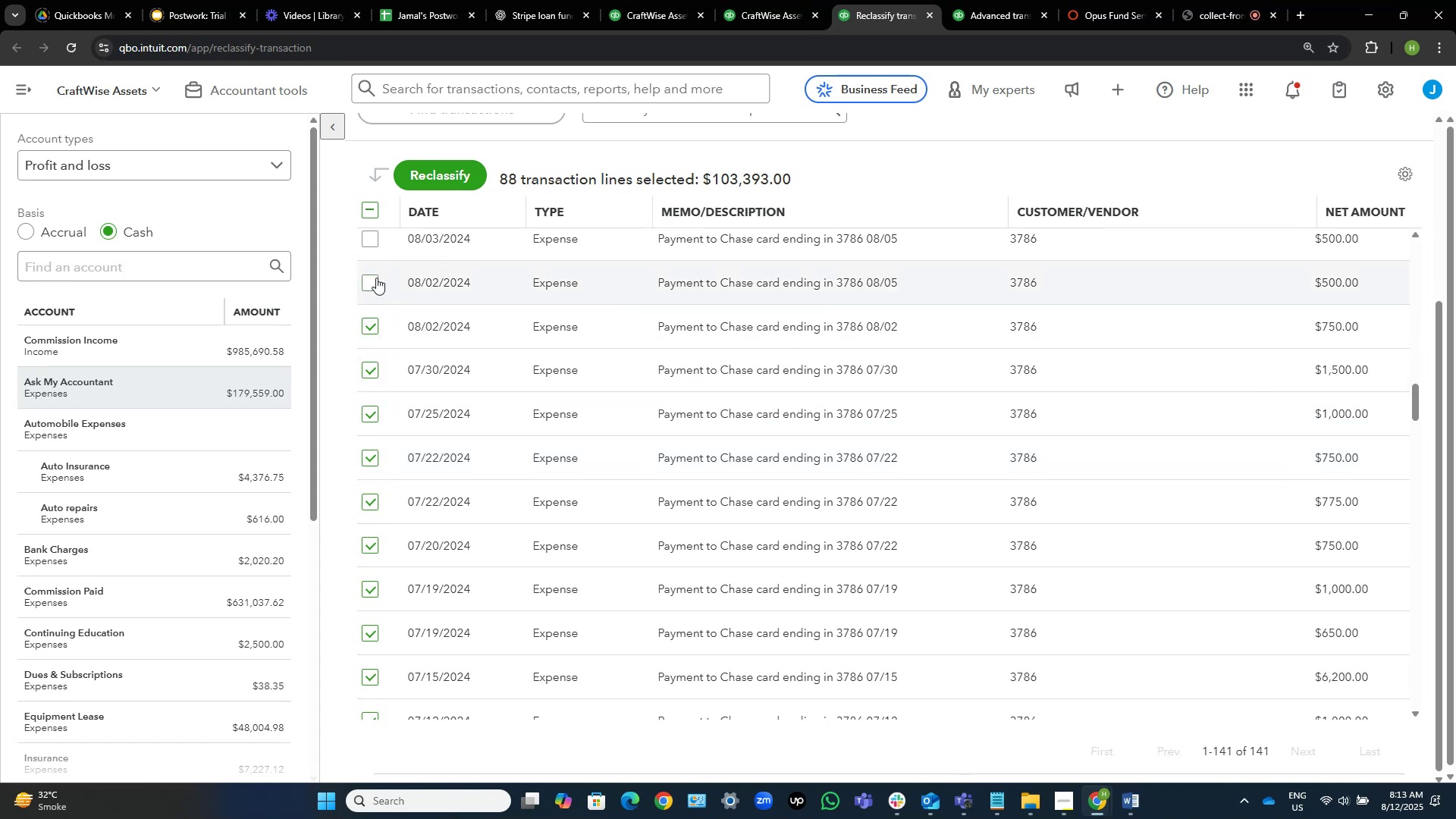 
left_click([372, 281])
 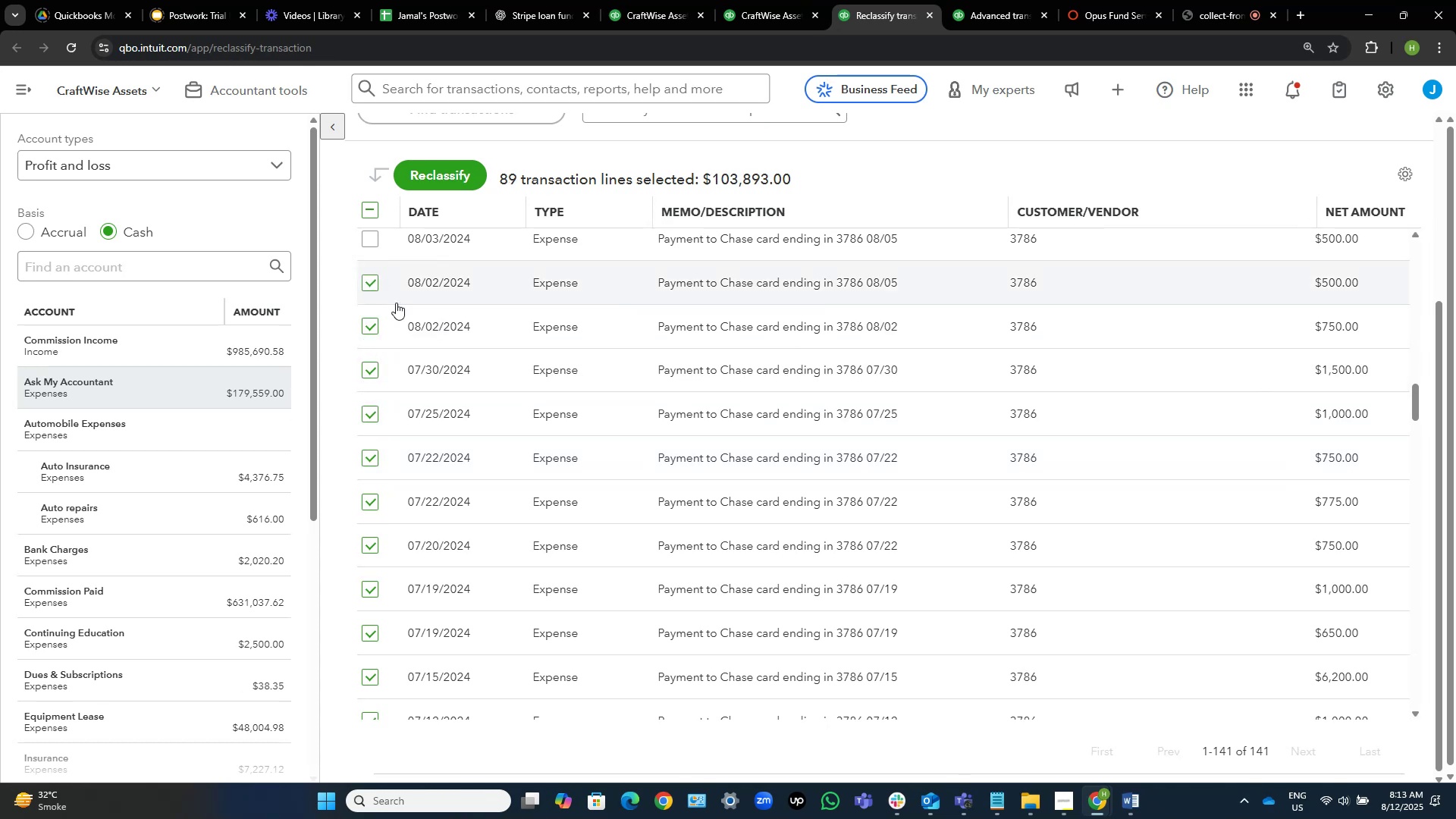 
scroll: coordinate [460, 364], scroll_direction: up, amount: 1.0
 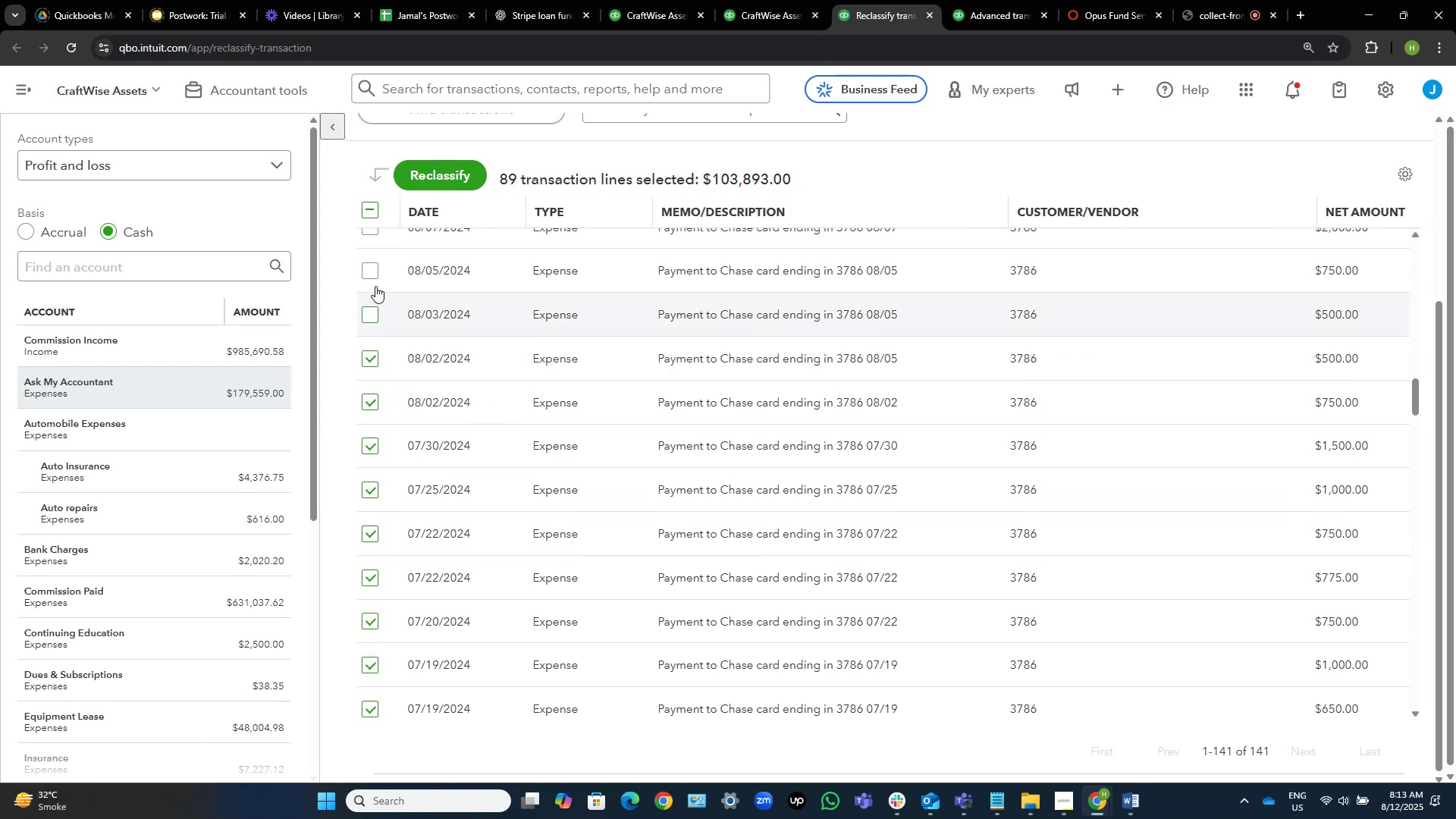 
left_click([370, 274])
 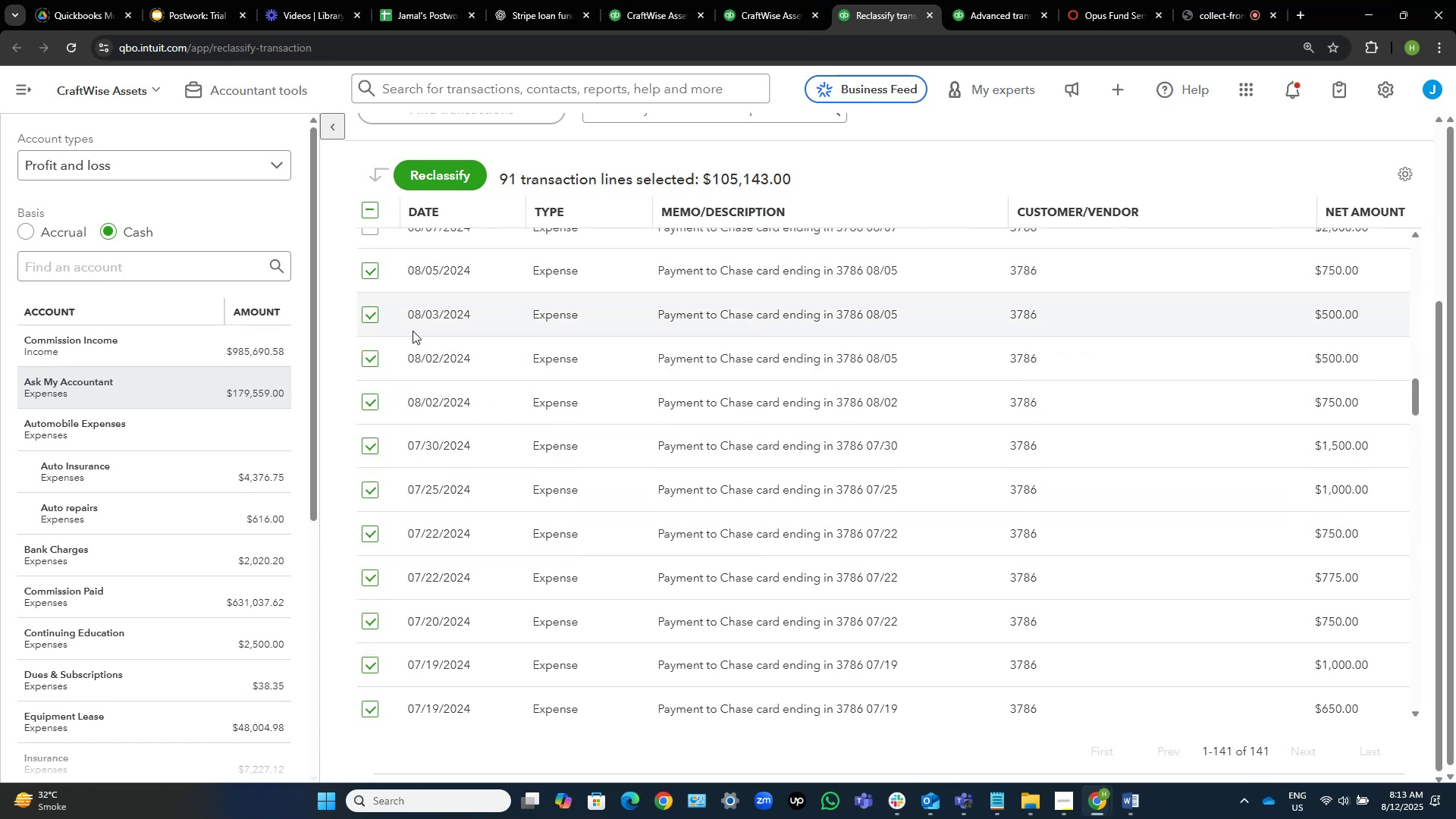 
scroll: coordinate [545, 426], scroll_direction: none, amount: 0.0
 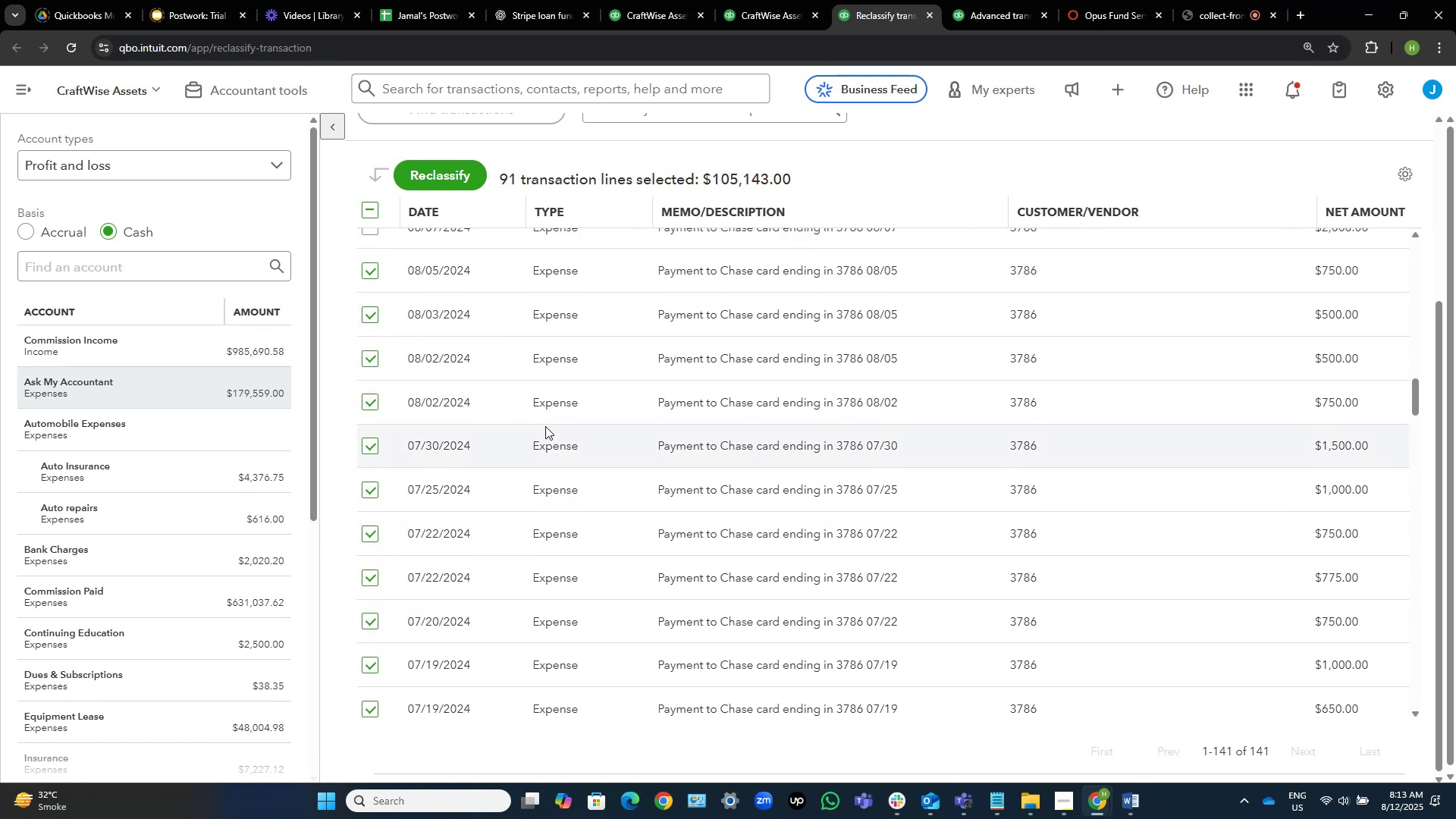 
scroll: coordinate [545, 426], scroll_direction: up, amount: 5.0
 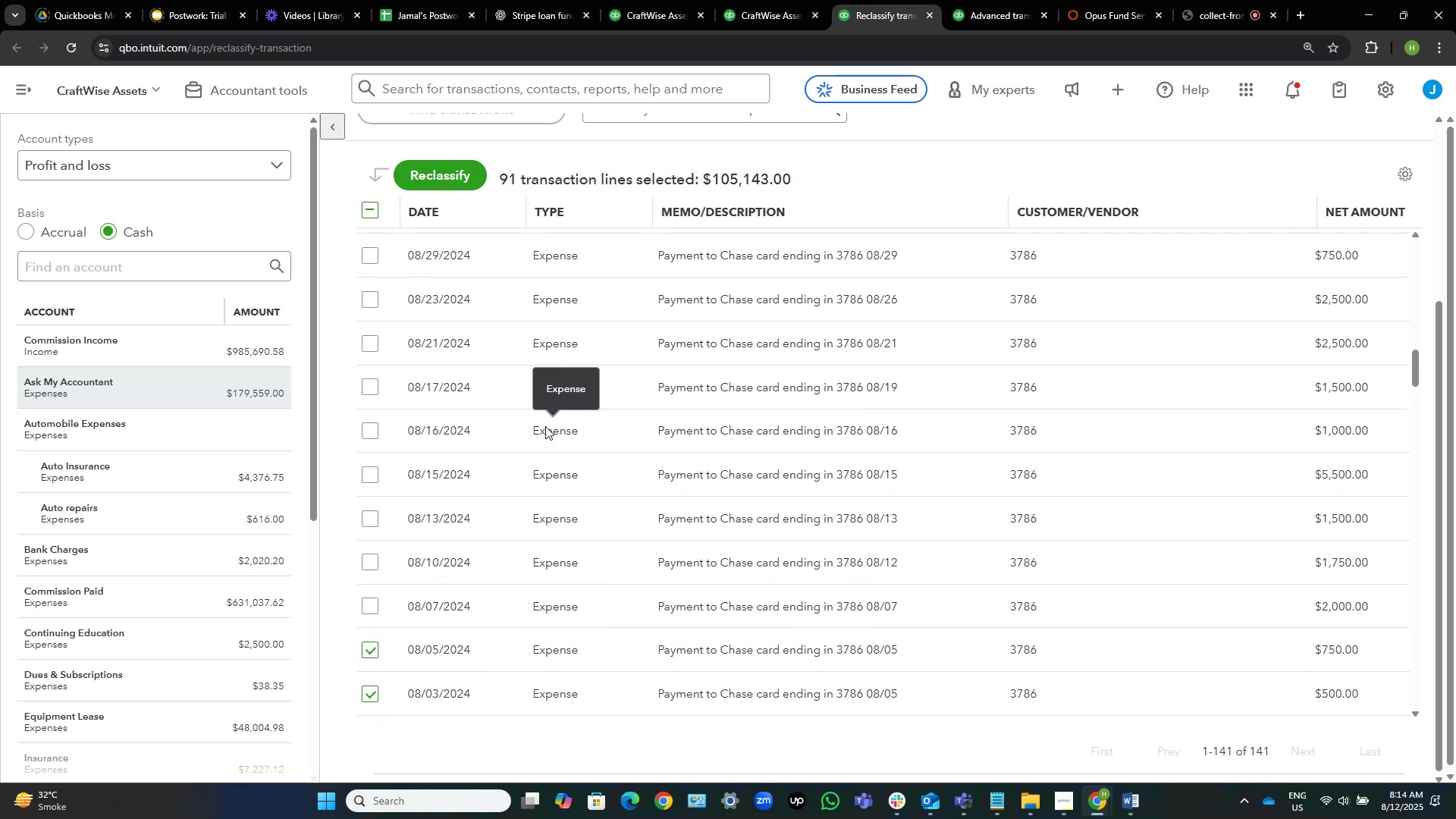 
wait(12.31)
 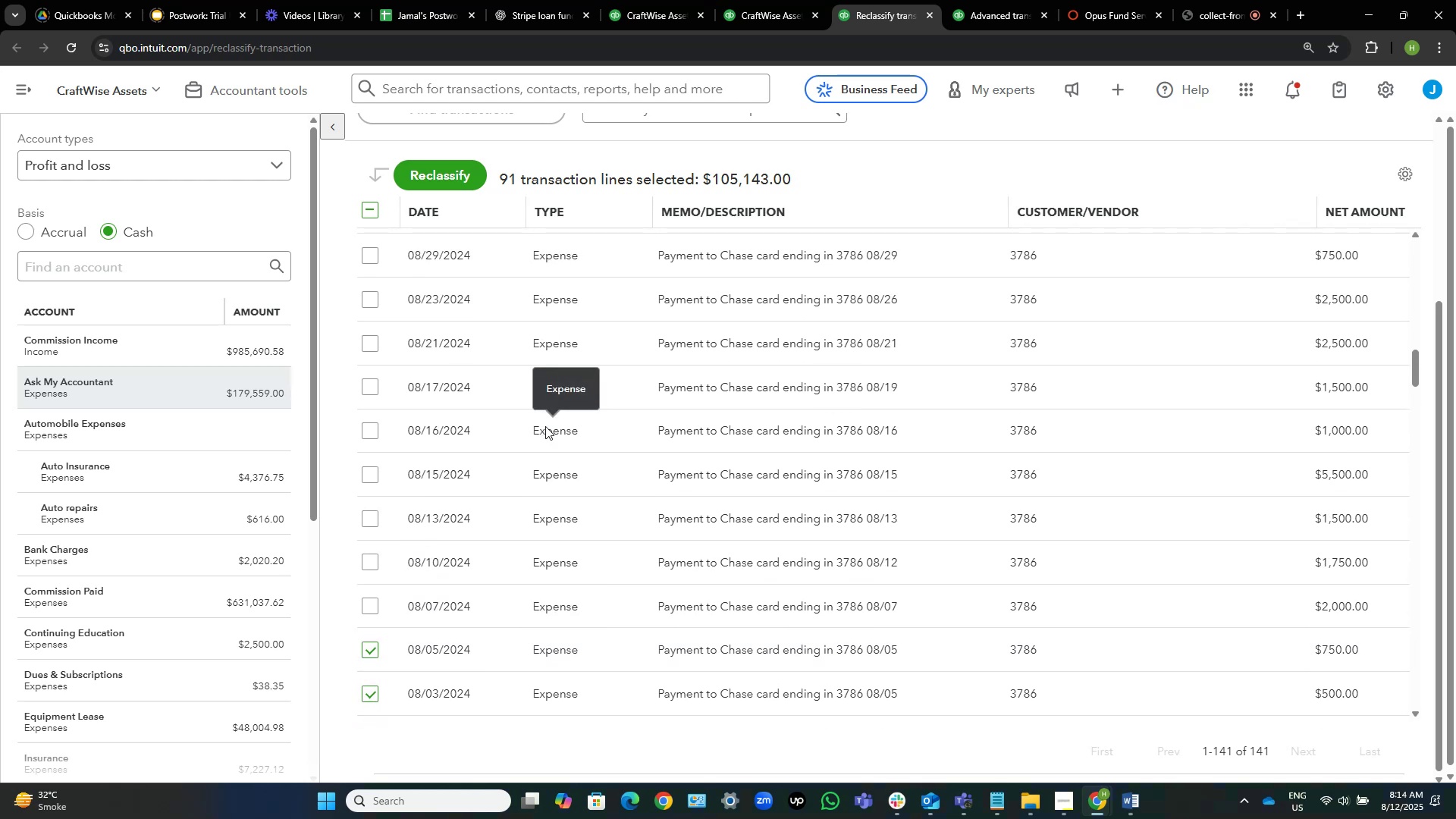 
left_click([367, 605])
 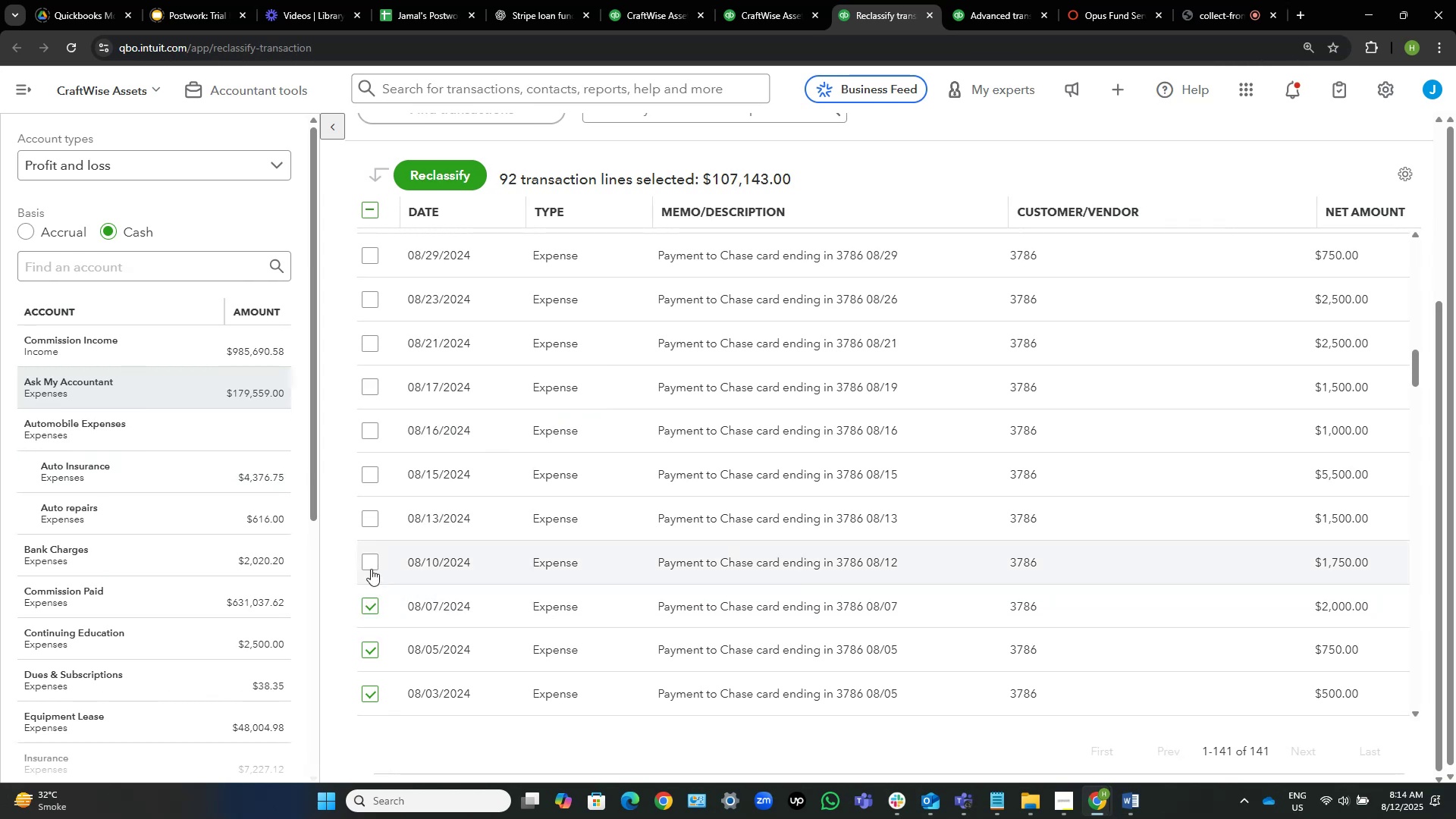 
left_click([370, 560])
 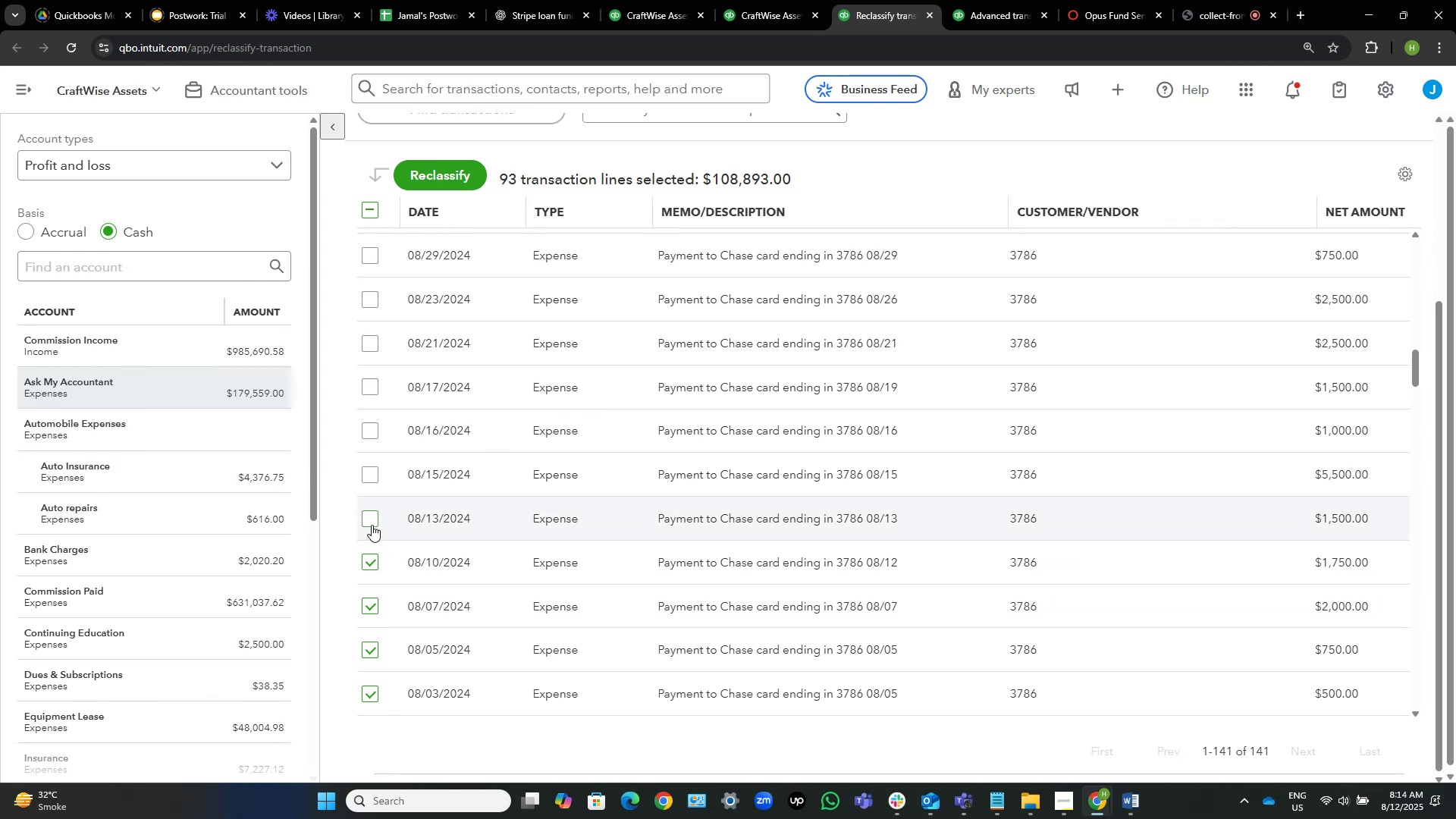 
left_click([372, 517])
 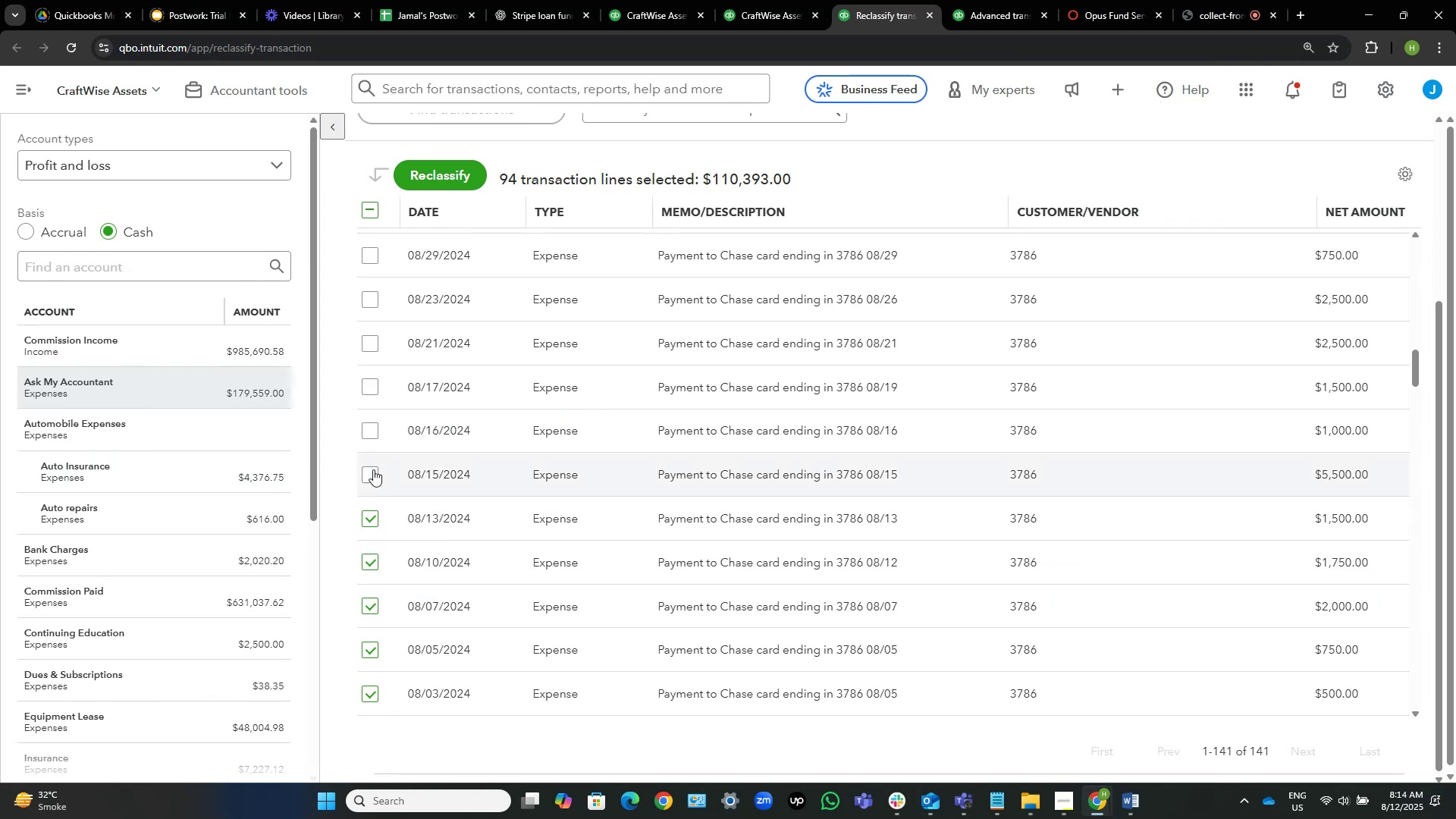 
left_click([372, 475])
 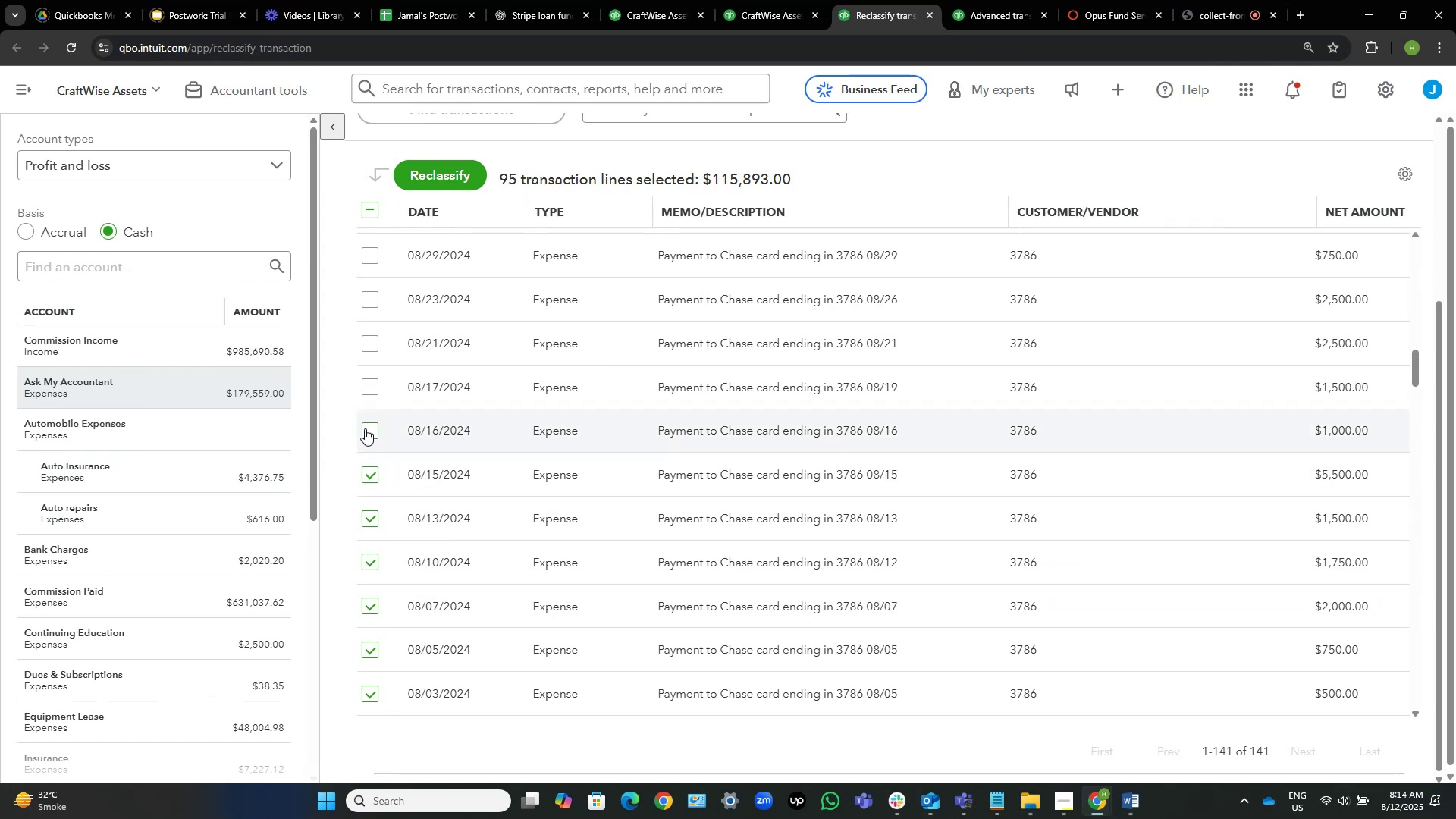 
left_click([365, 428])
 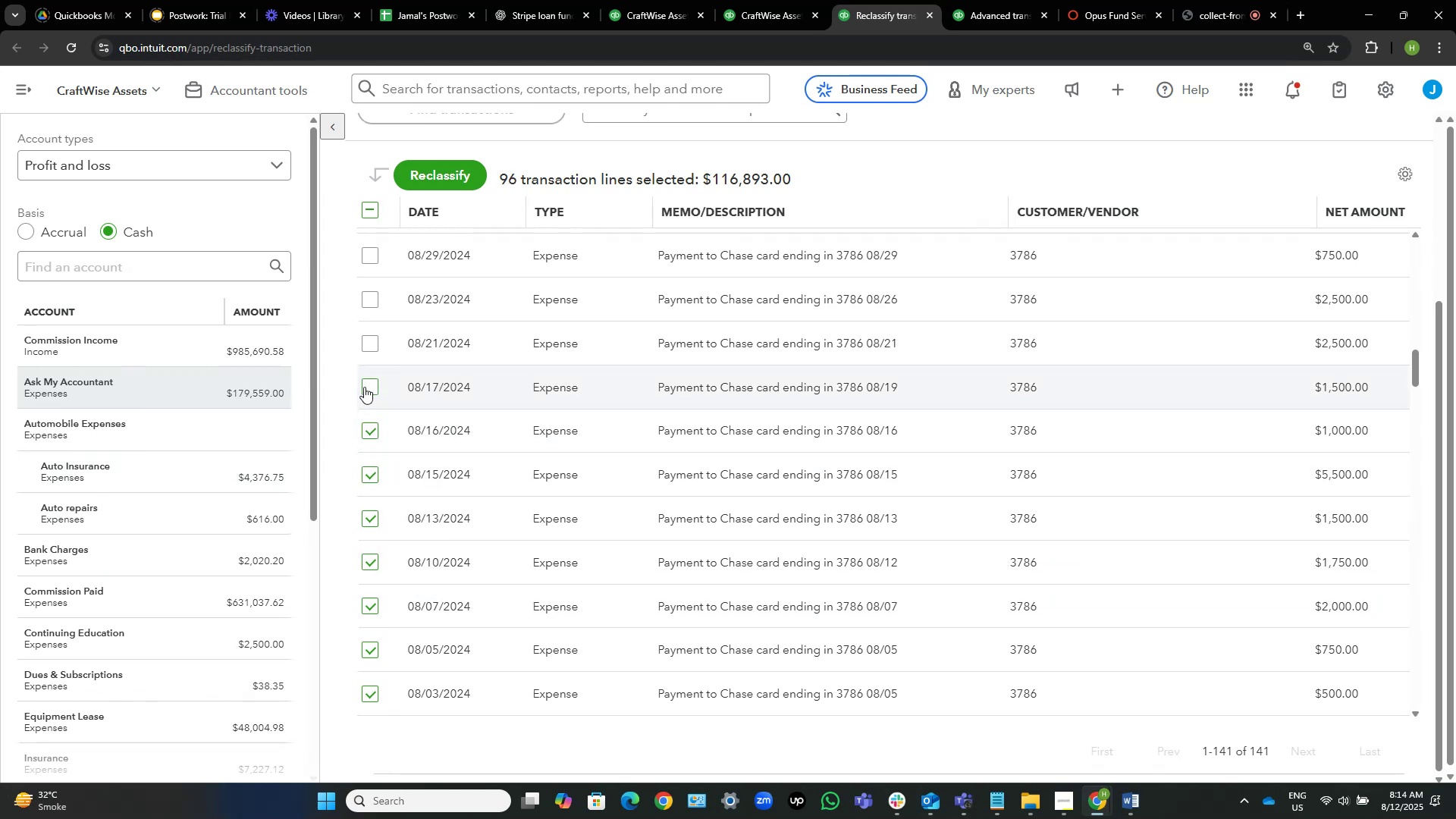 
left_click([368, 386])
 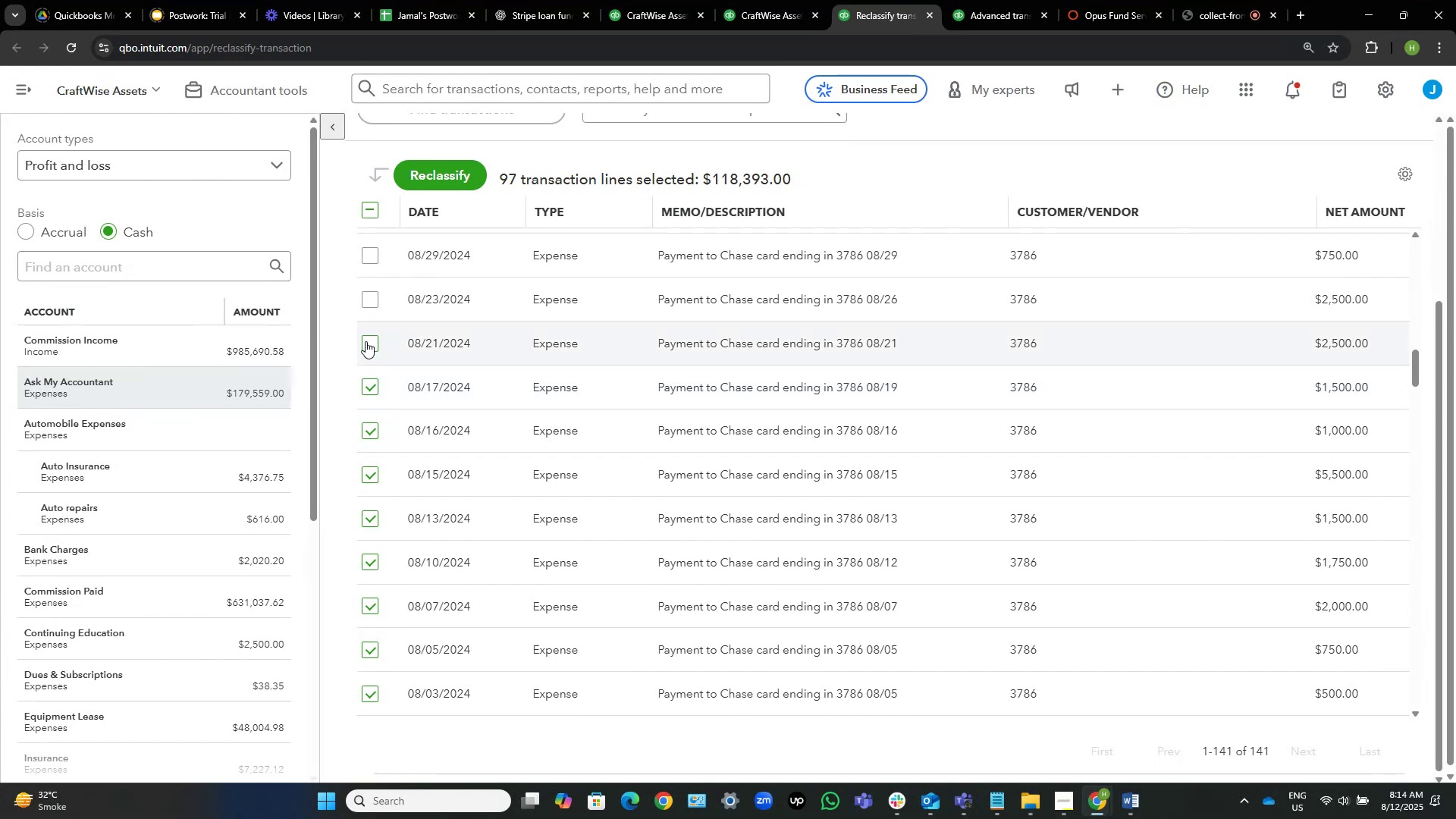 
left_click([366, 341])
 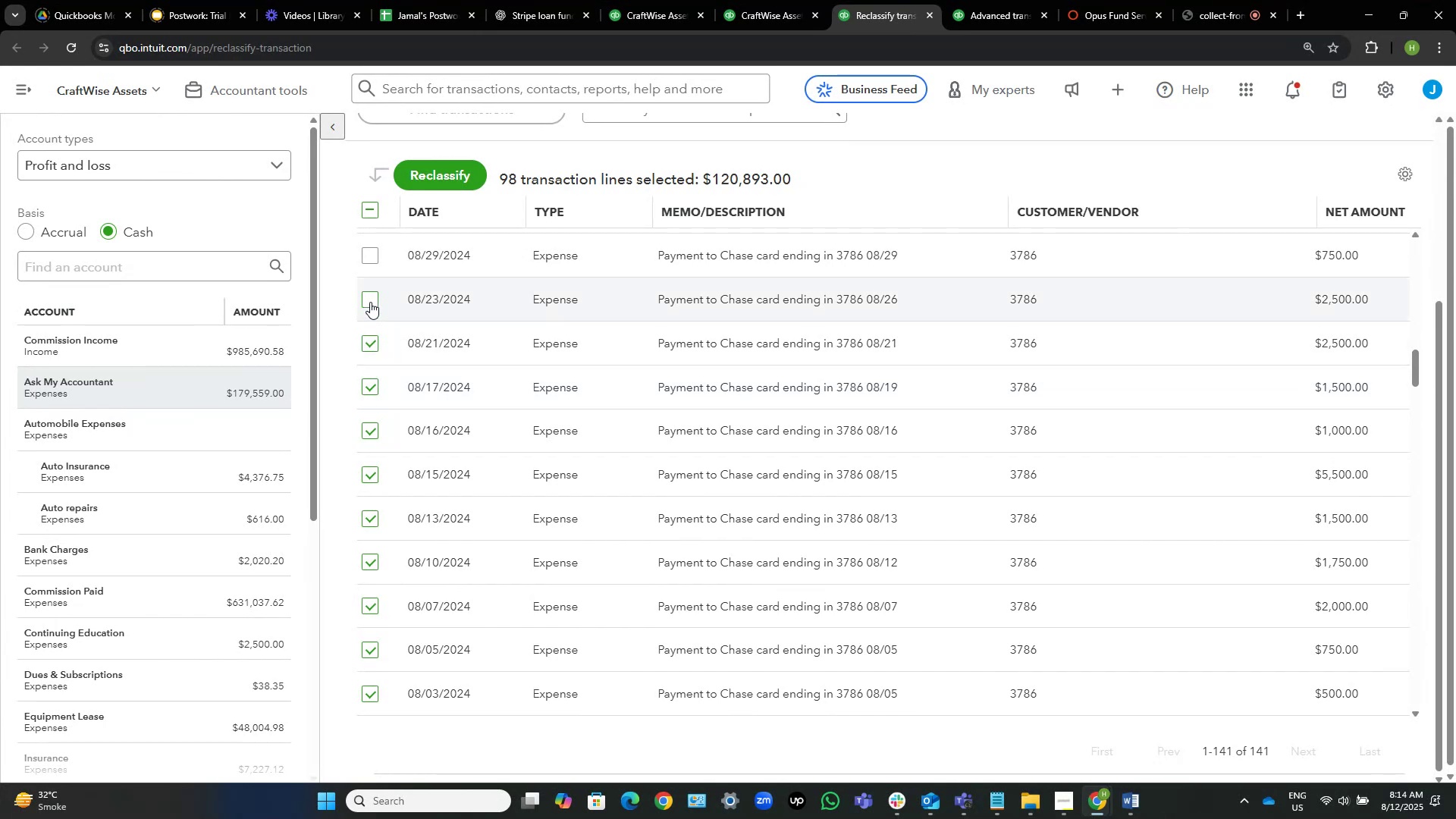 
left_click([370, 302])
 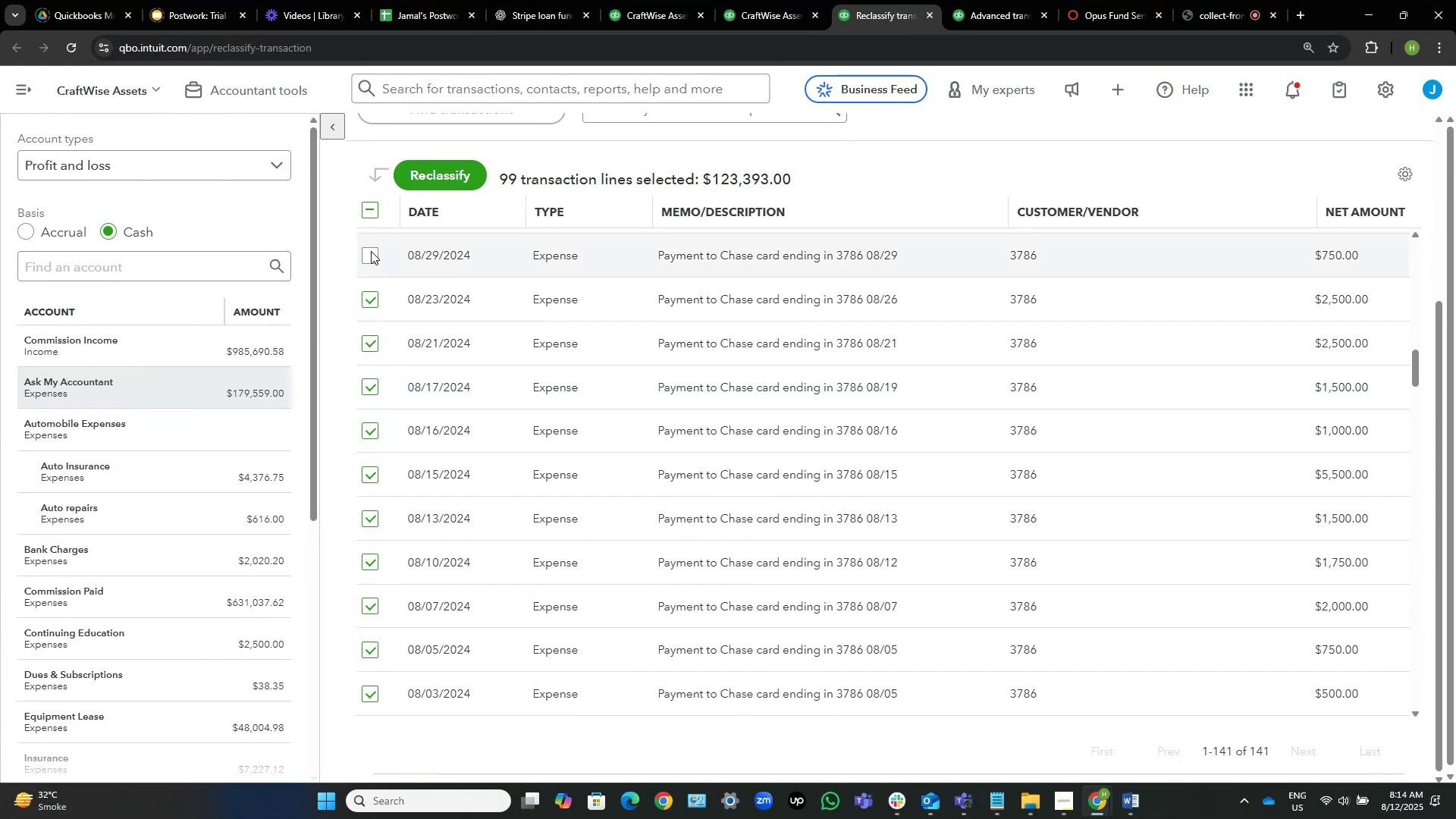 
left_click([366, 257])
 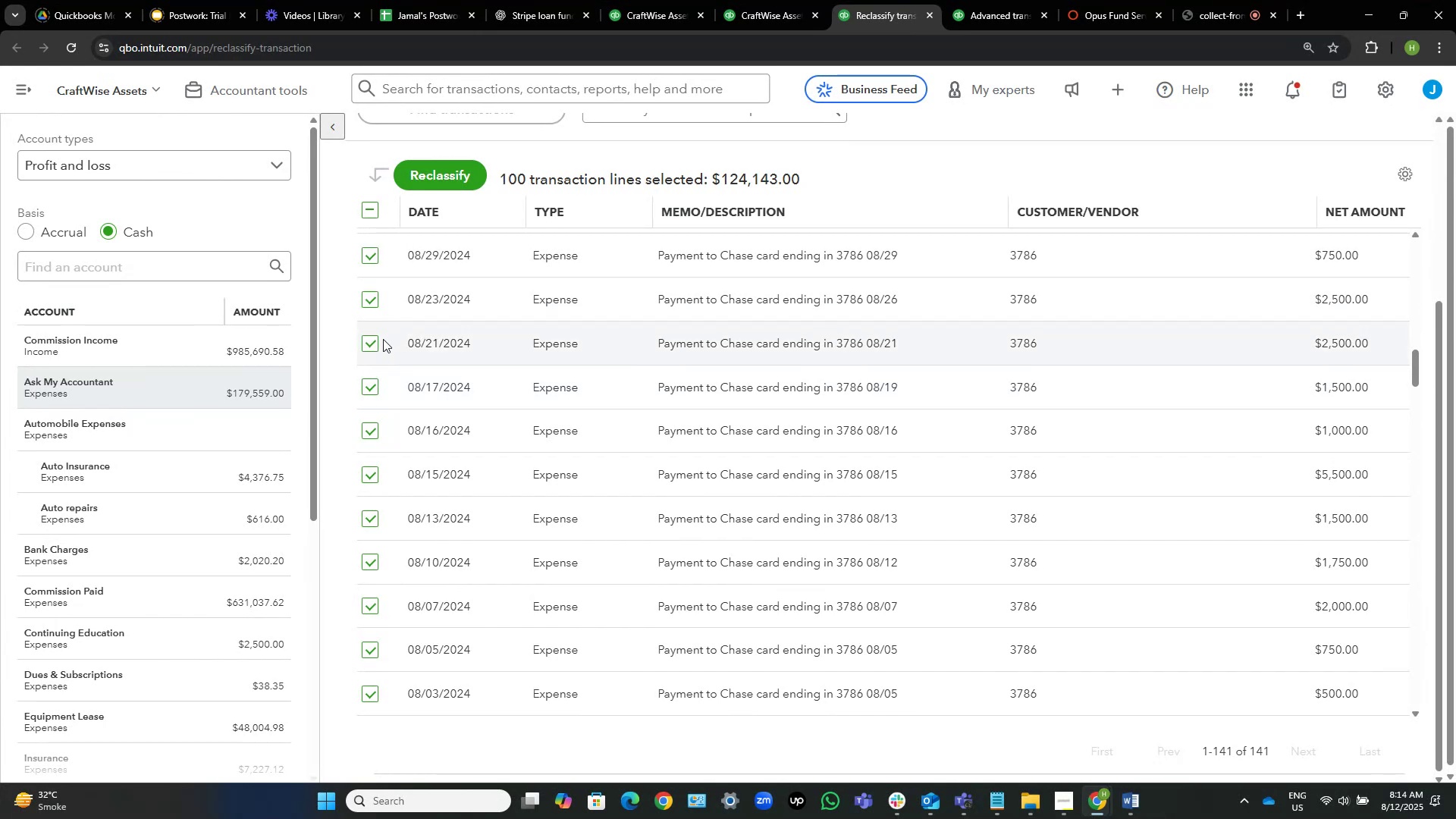 
scroll: coordinate [499, 395], scroll_direction: up, amount: 6.0
 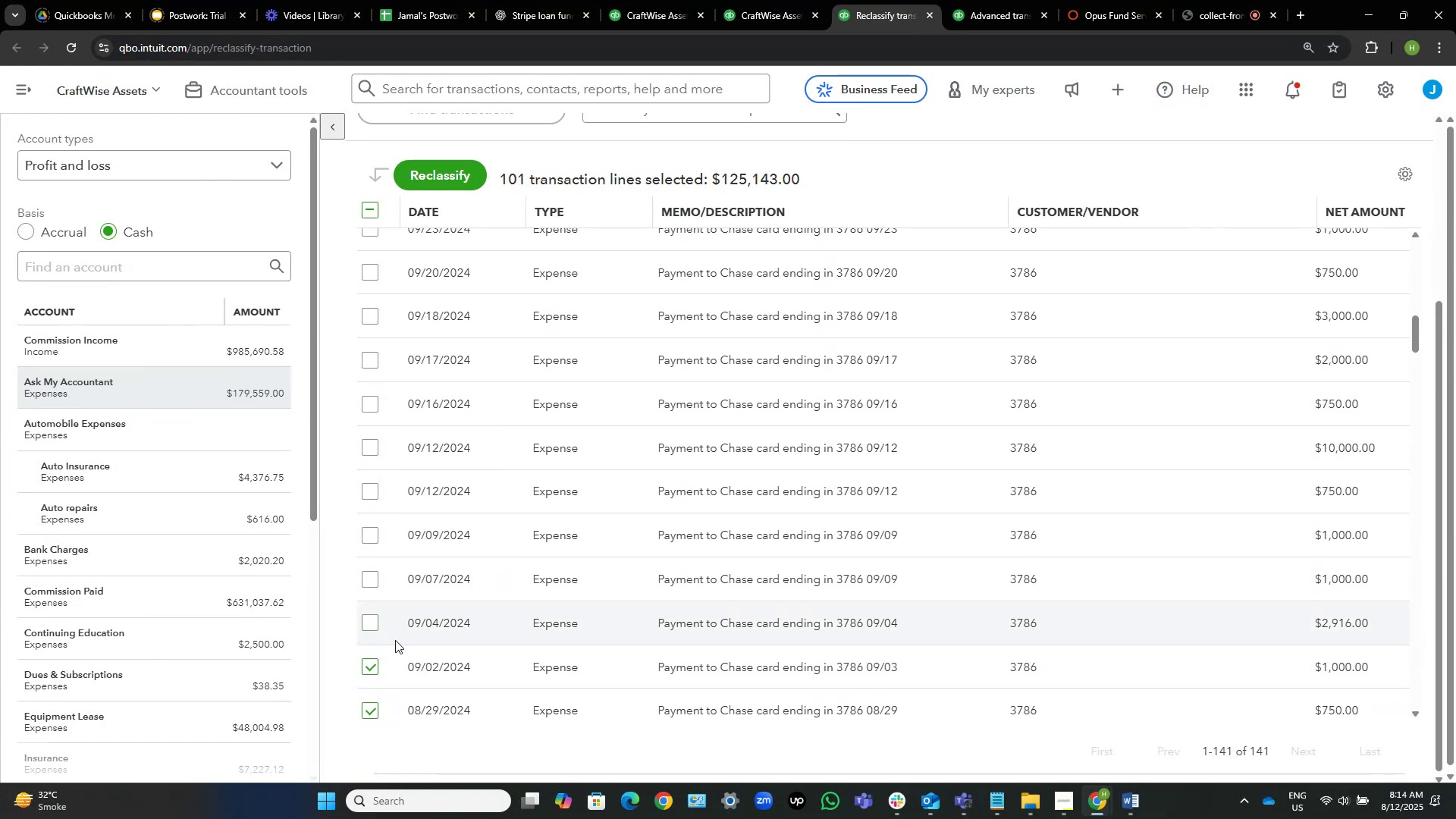 
left_click([372, 623])
 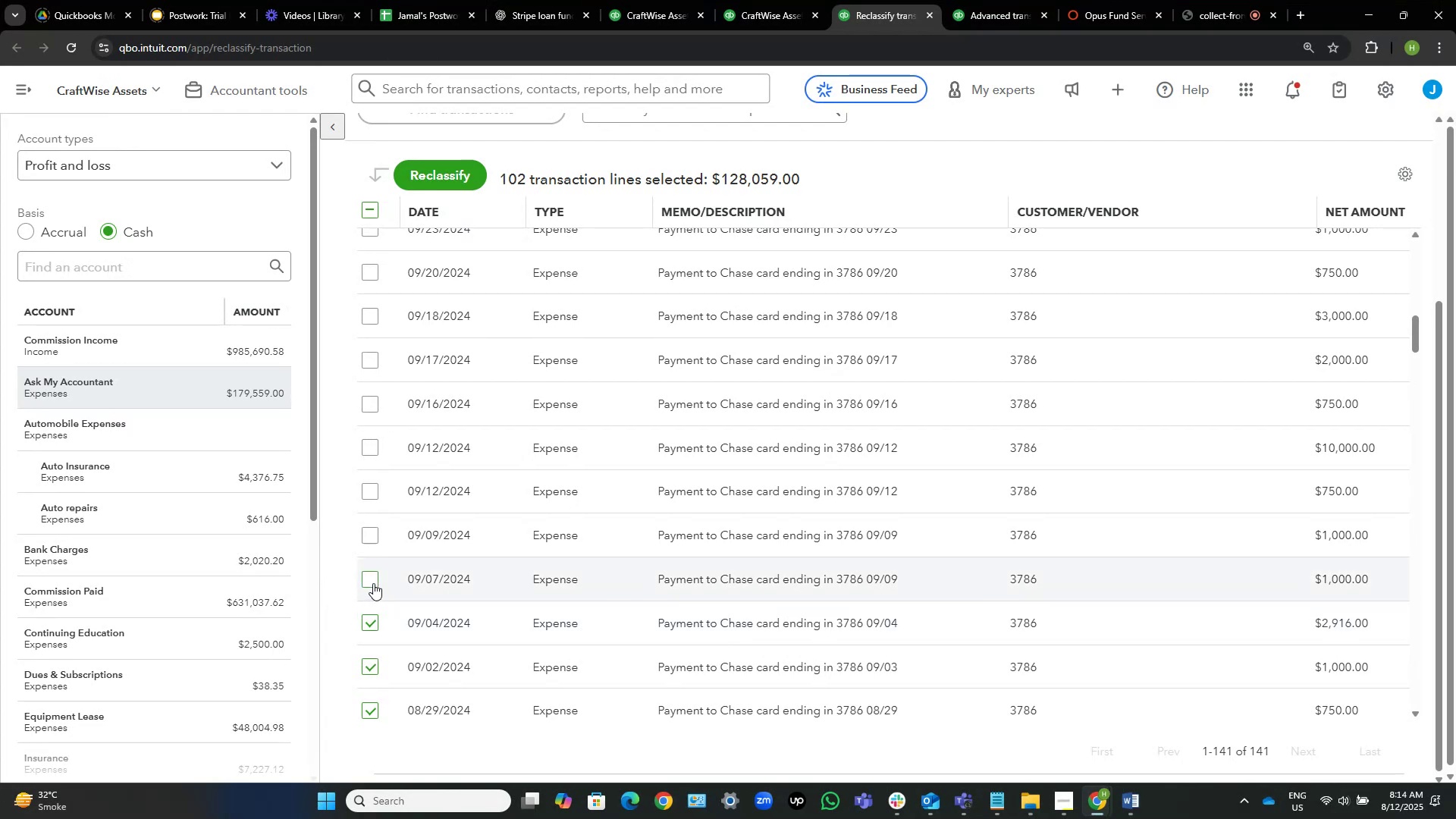 
left_click([375, 581])
 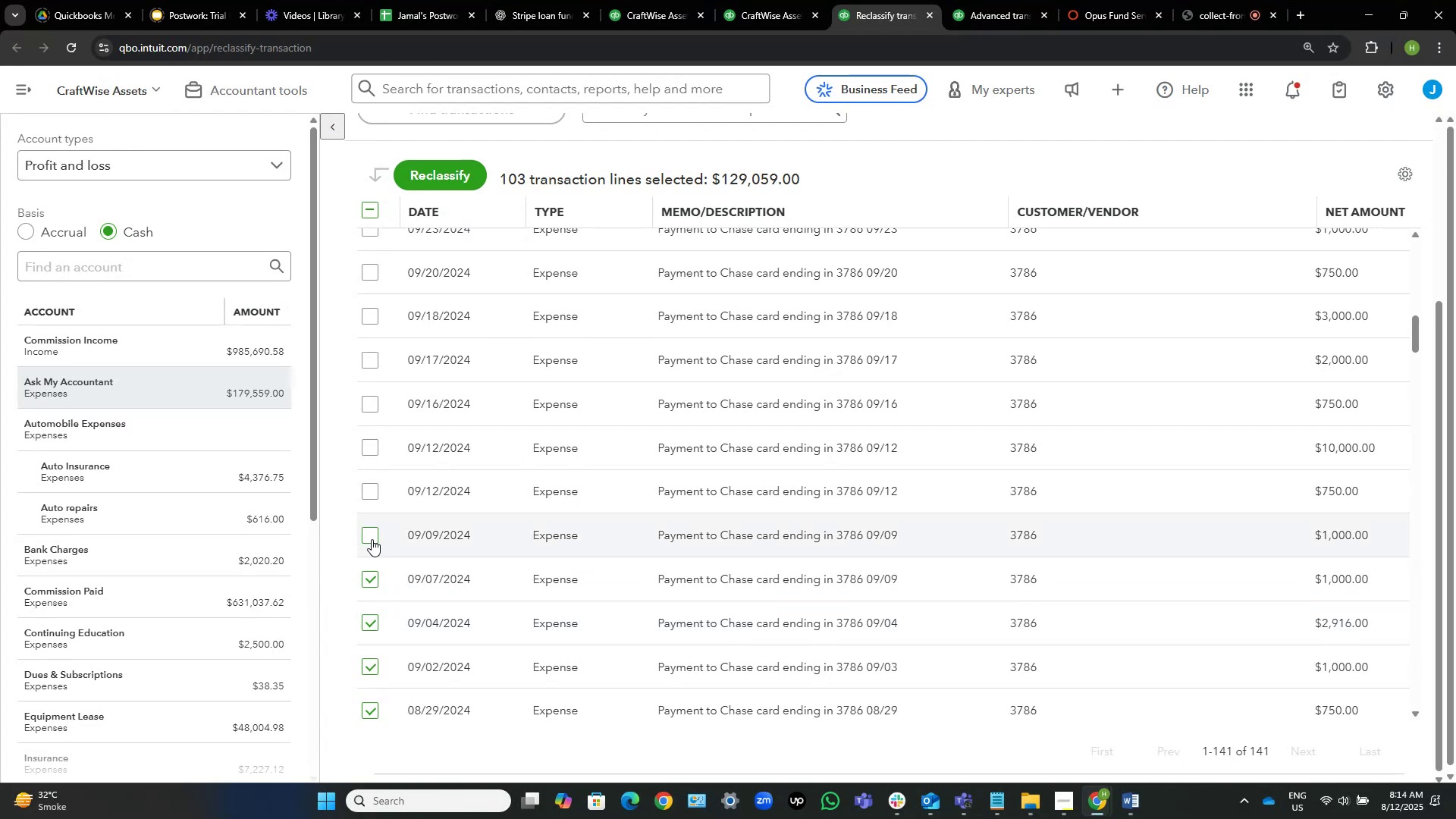 
left_click([372, 538])
 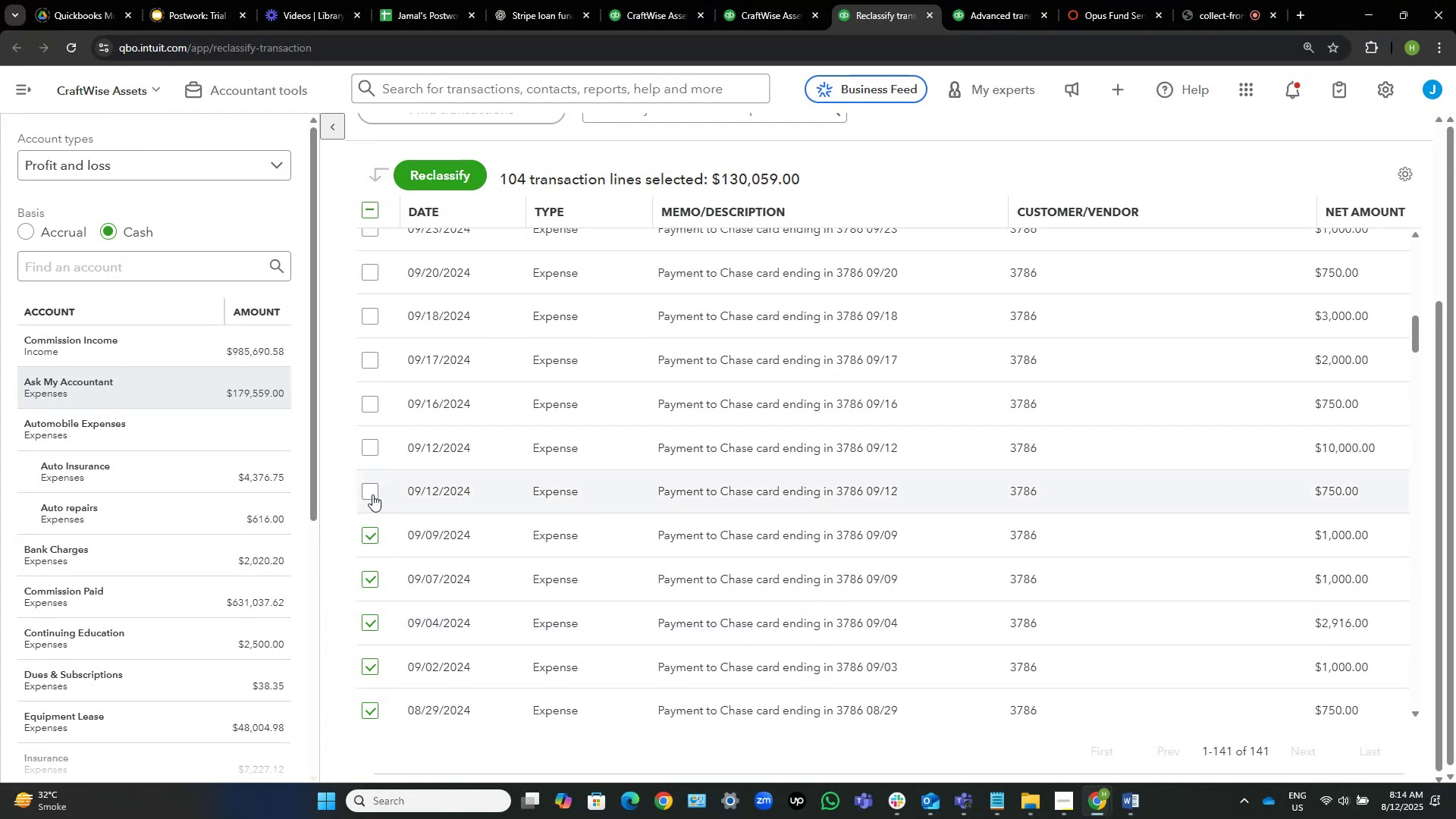 
left_click([372, 494])
 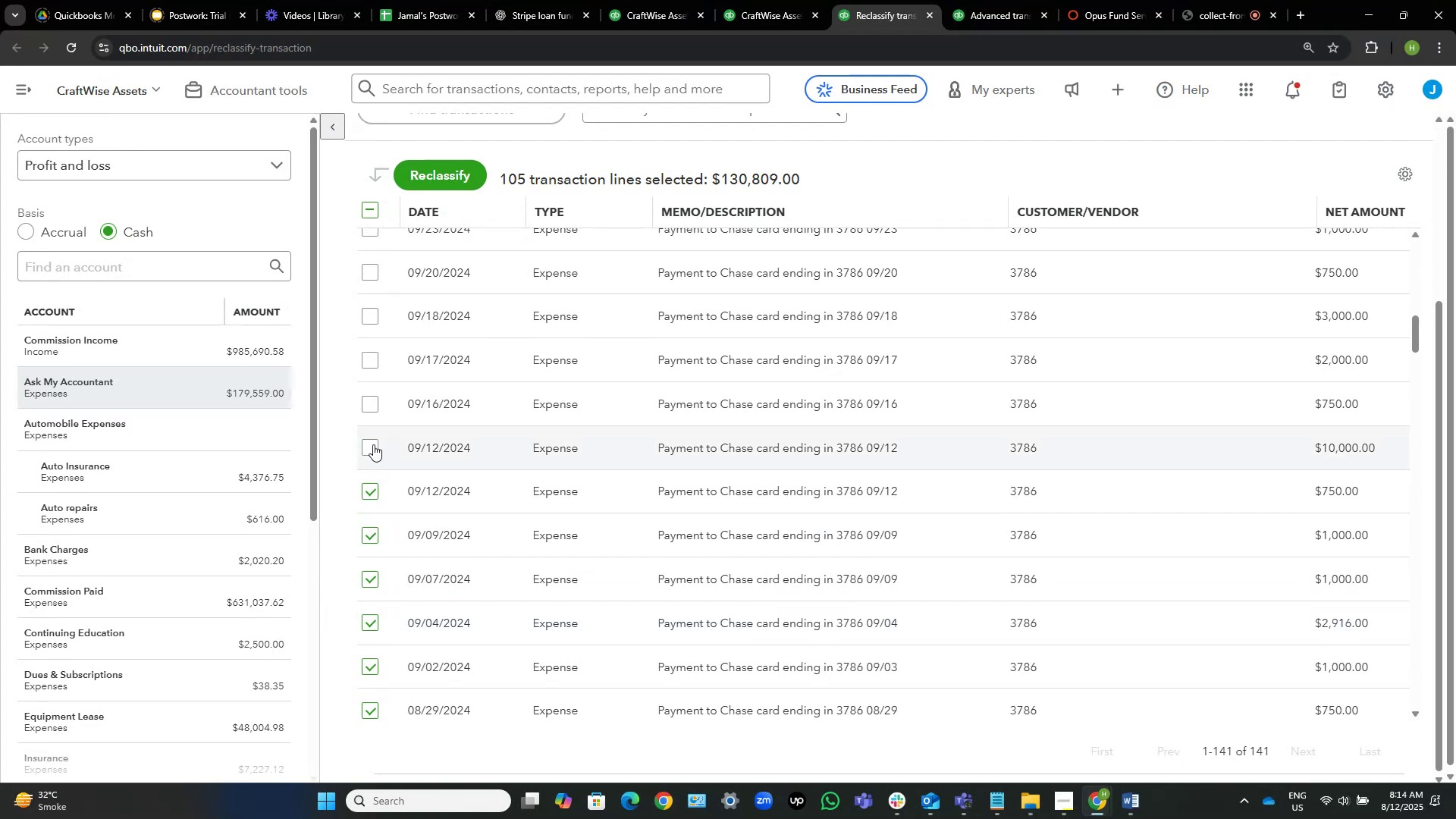 
left_click([372, 445])
 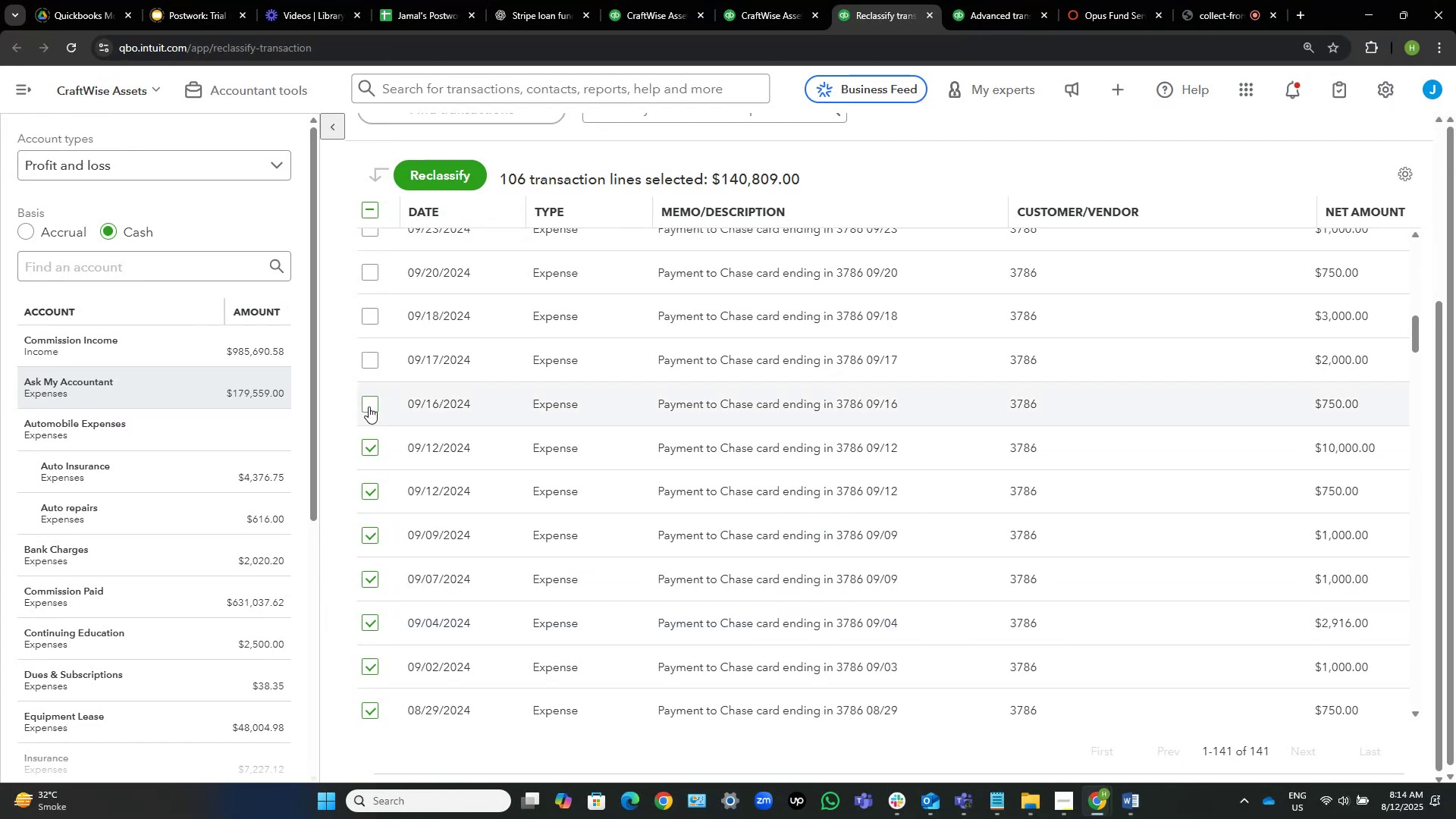 
left_click([369, 406])
 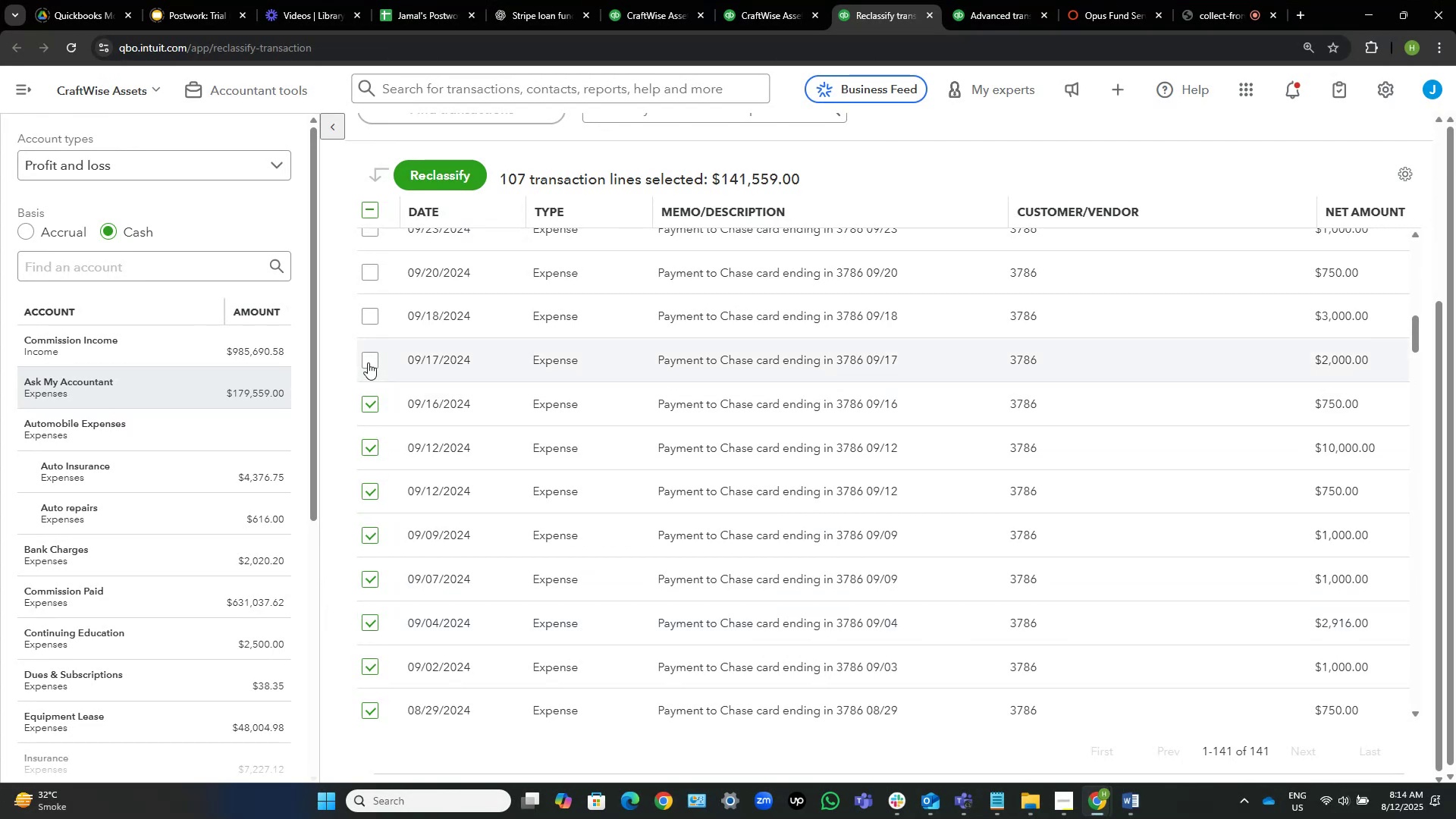 
left_click([369, 359])
 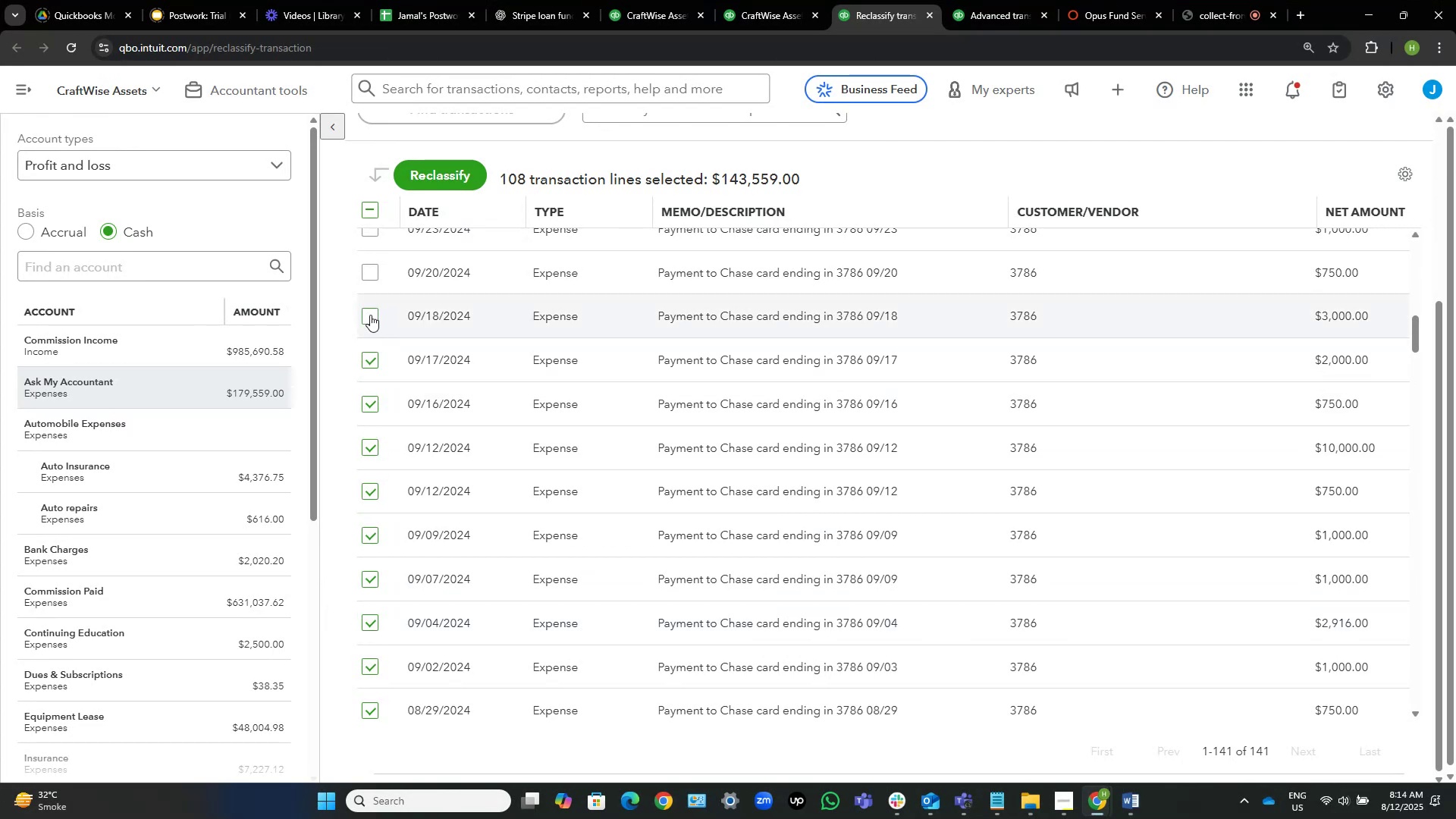 
left_click([370, 315])
 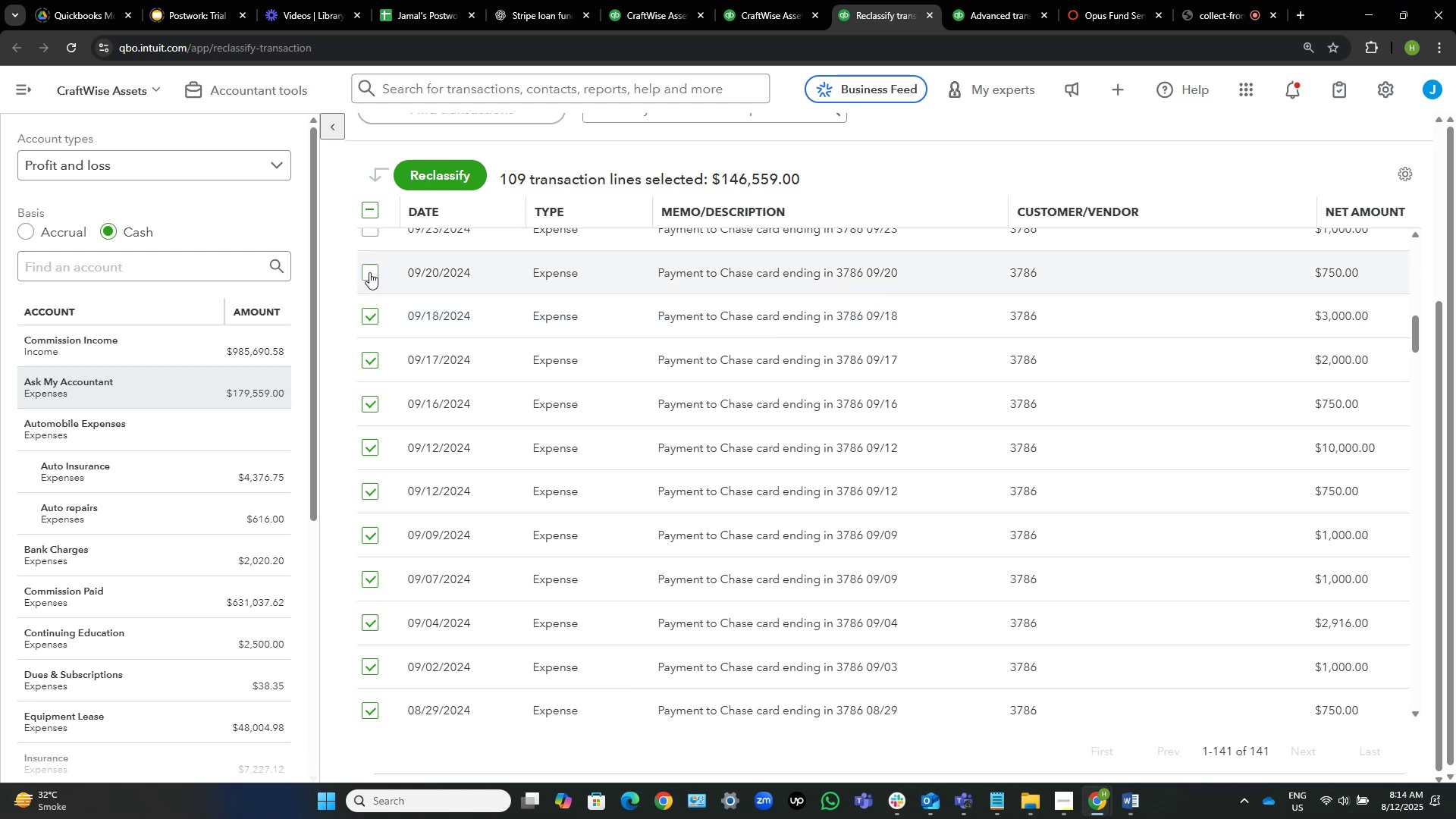 
left_click([369, 272])
 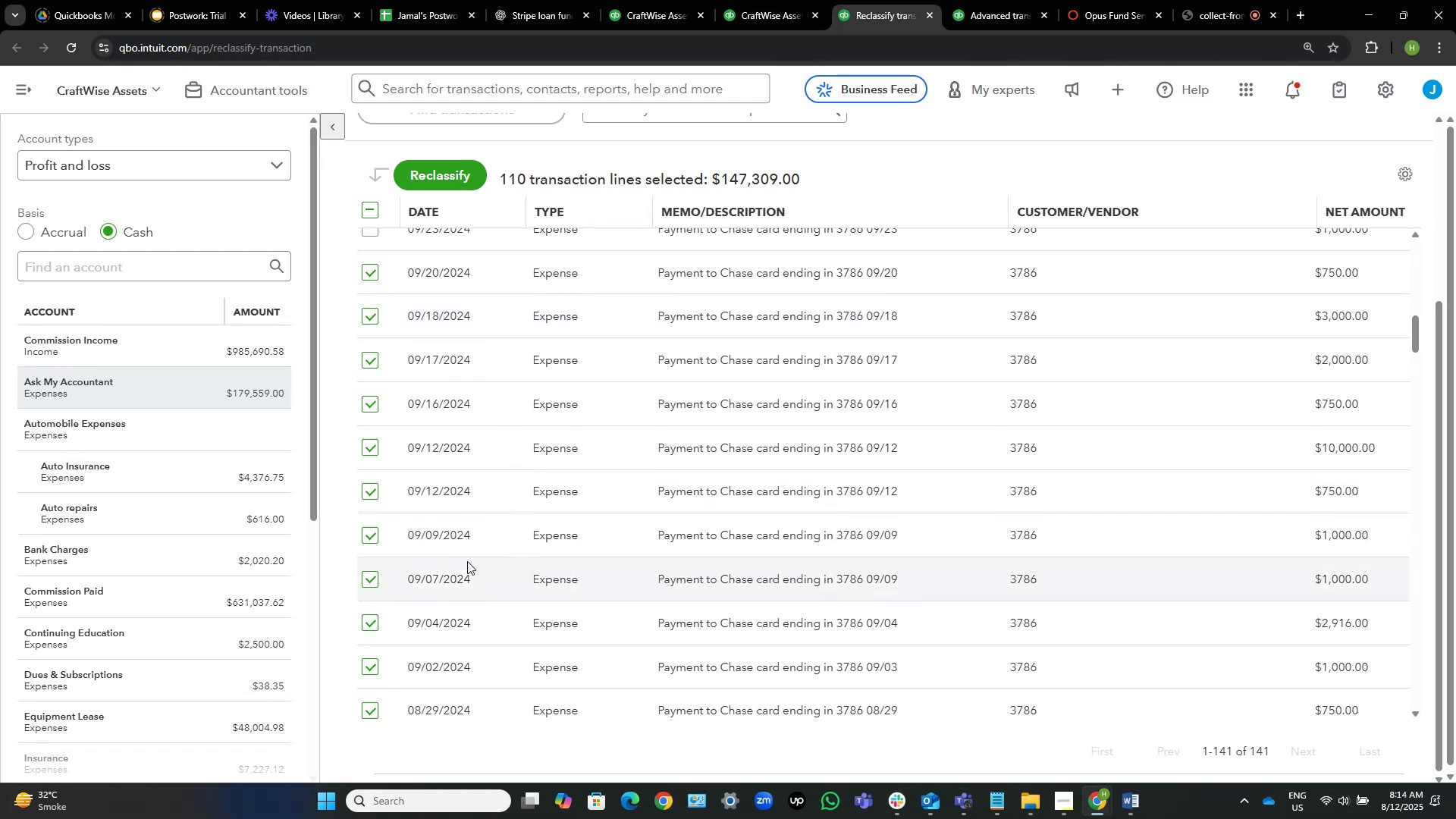 
scroll: coordinate [661, 551], scroll_direction: up, amount: 4.0
 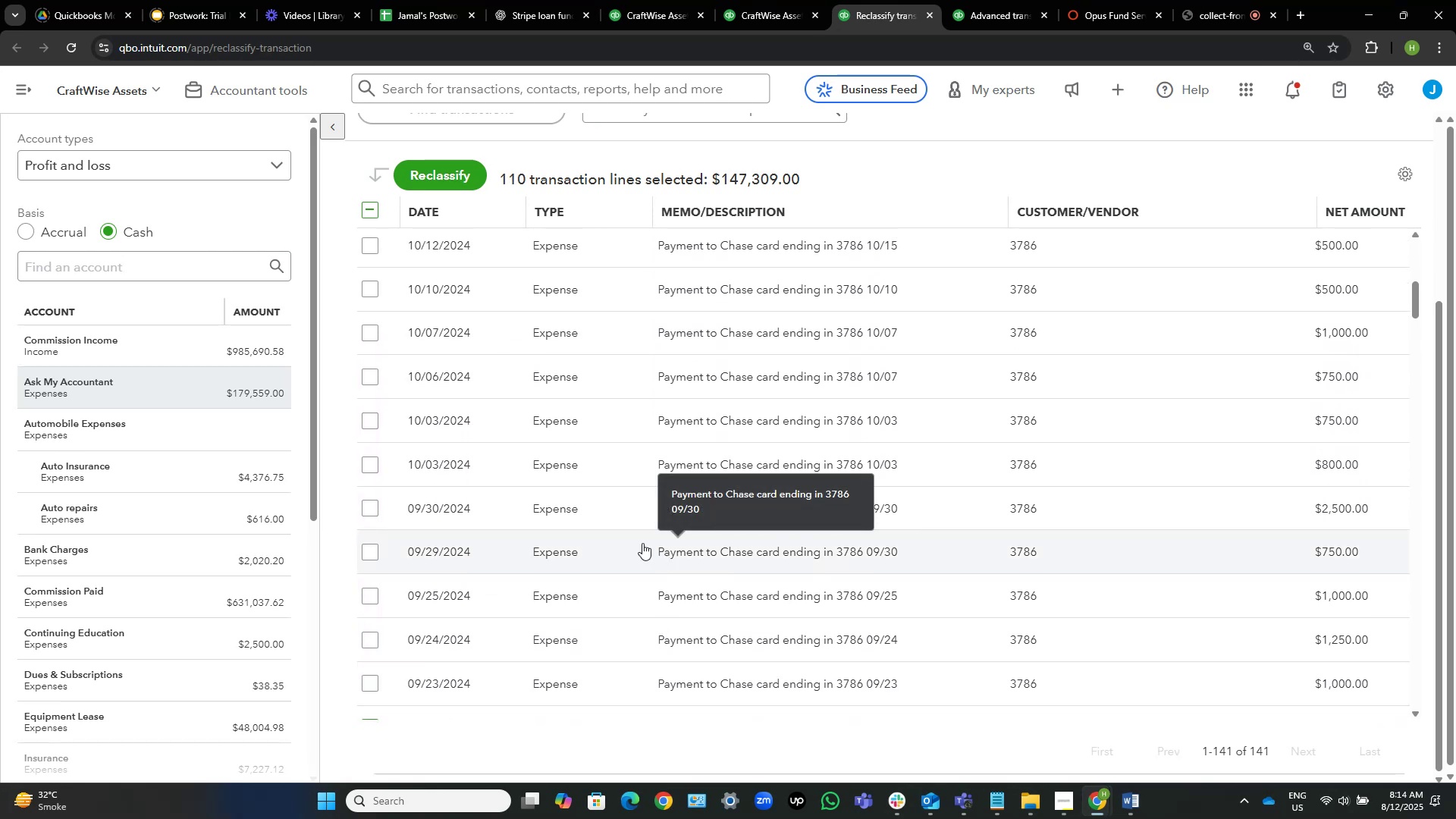 
scroll: coordinate [479, 544], scroll_direction: down, amount: 1.0
 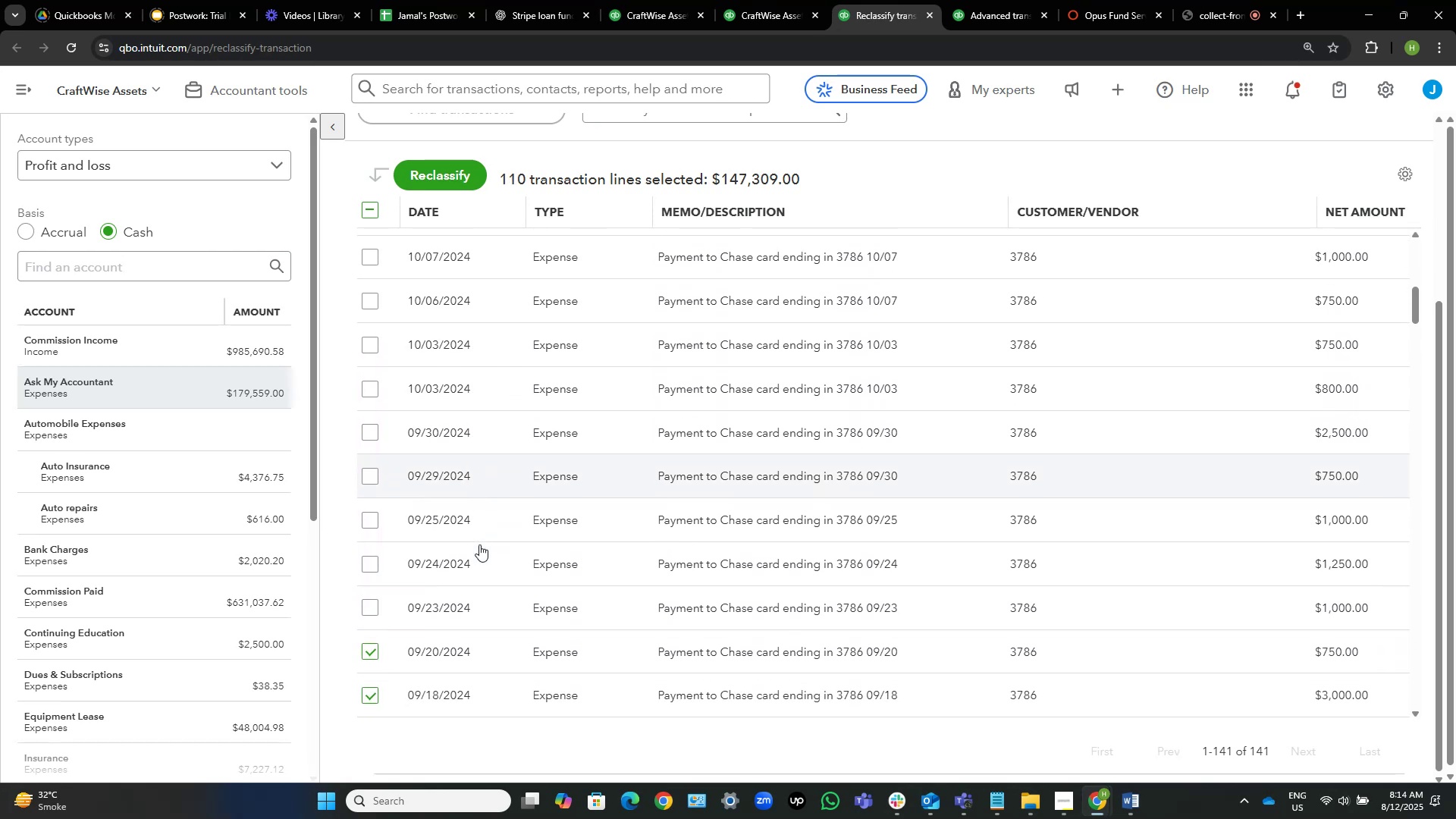 
scroll: coordinate [479, 544], scroll_direction: up, amount: 1.0
 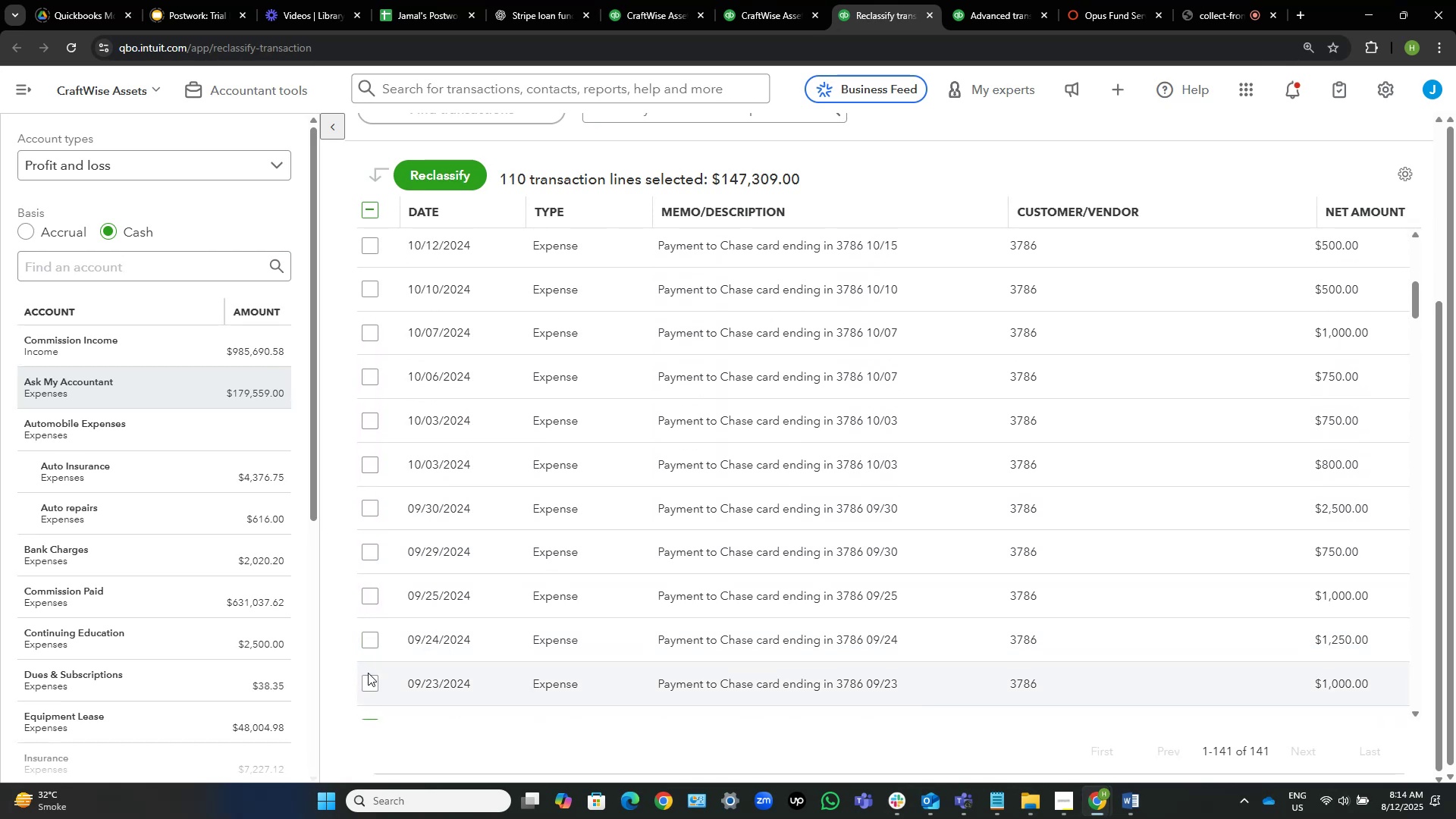 
left_click([371, 679])
 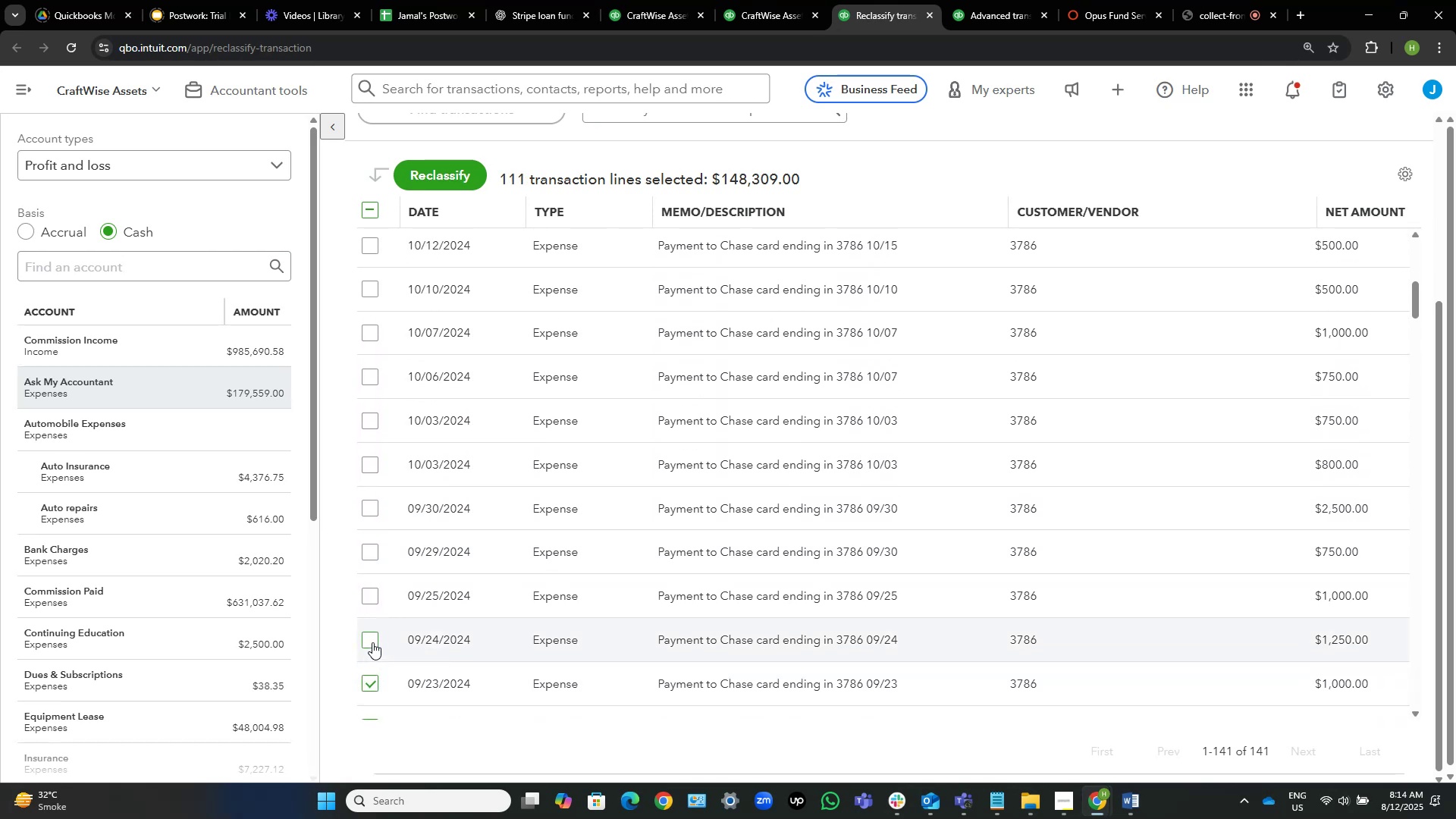 
left_click([372, 642])
 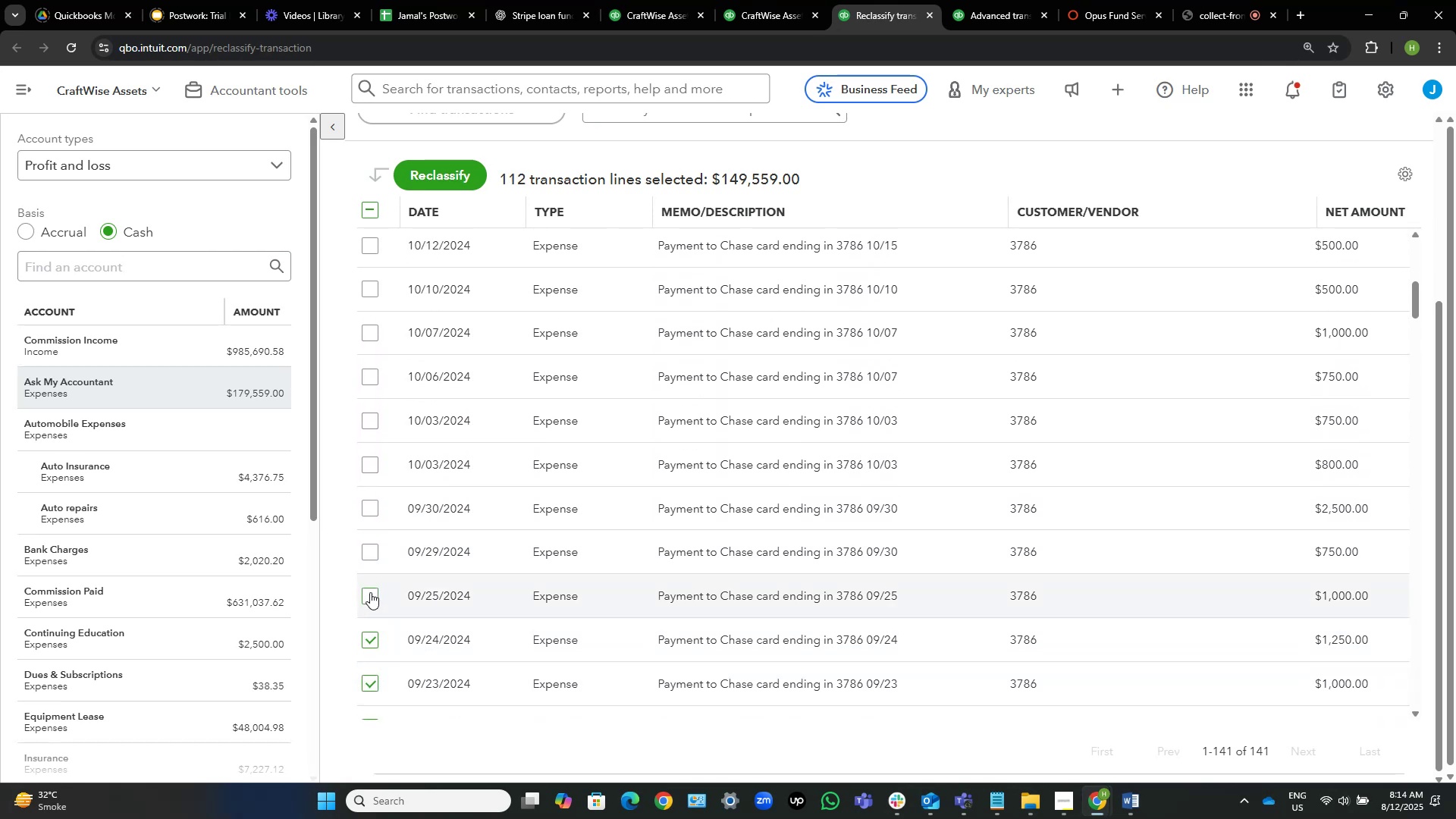 
left_click([370, 592])
 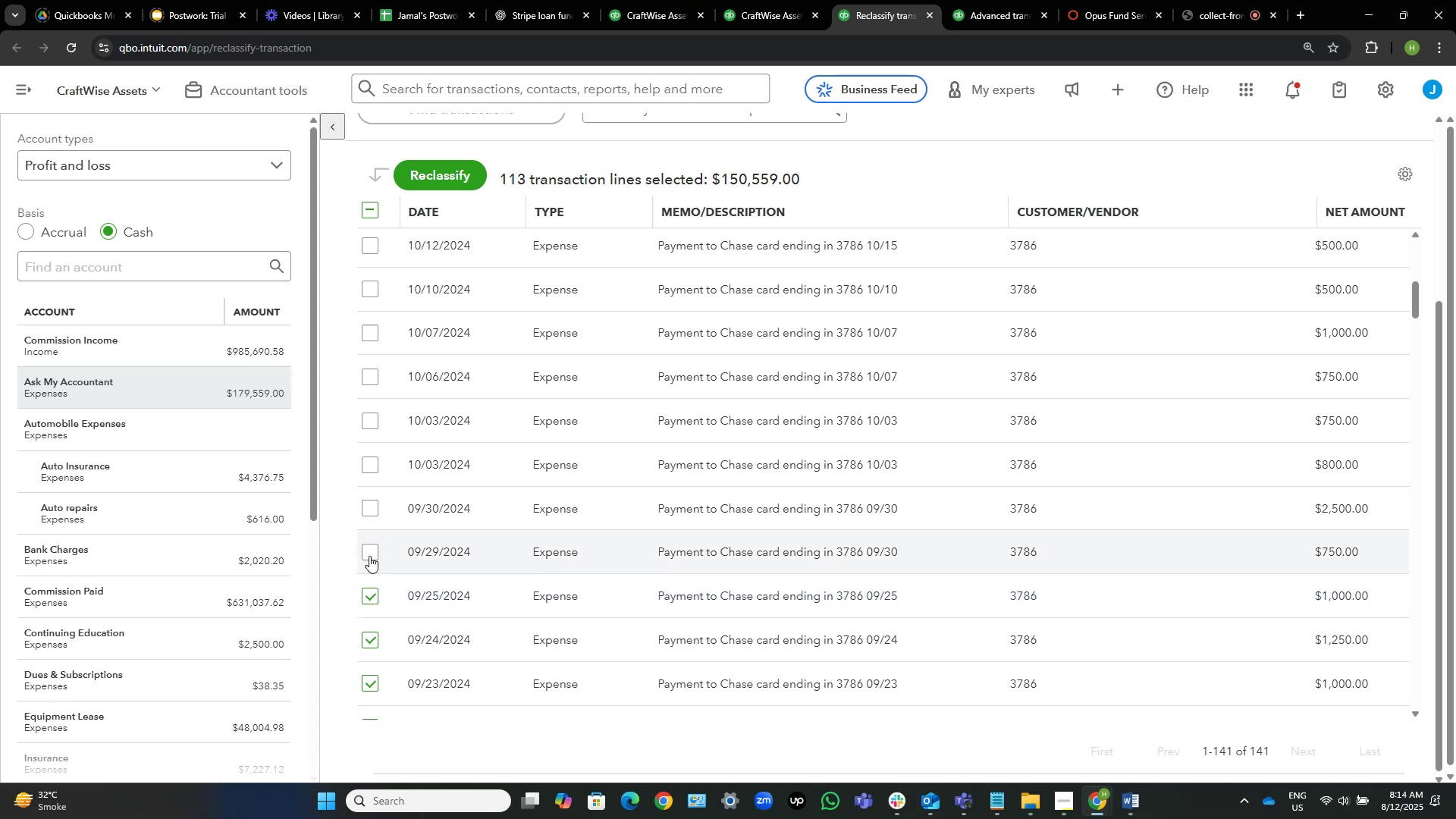 
left_click([369, 556])
 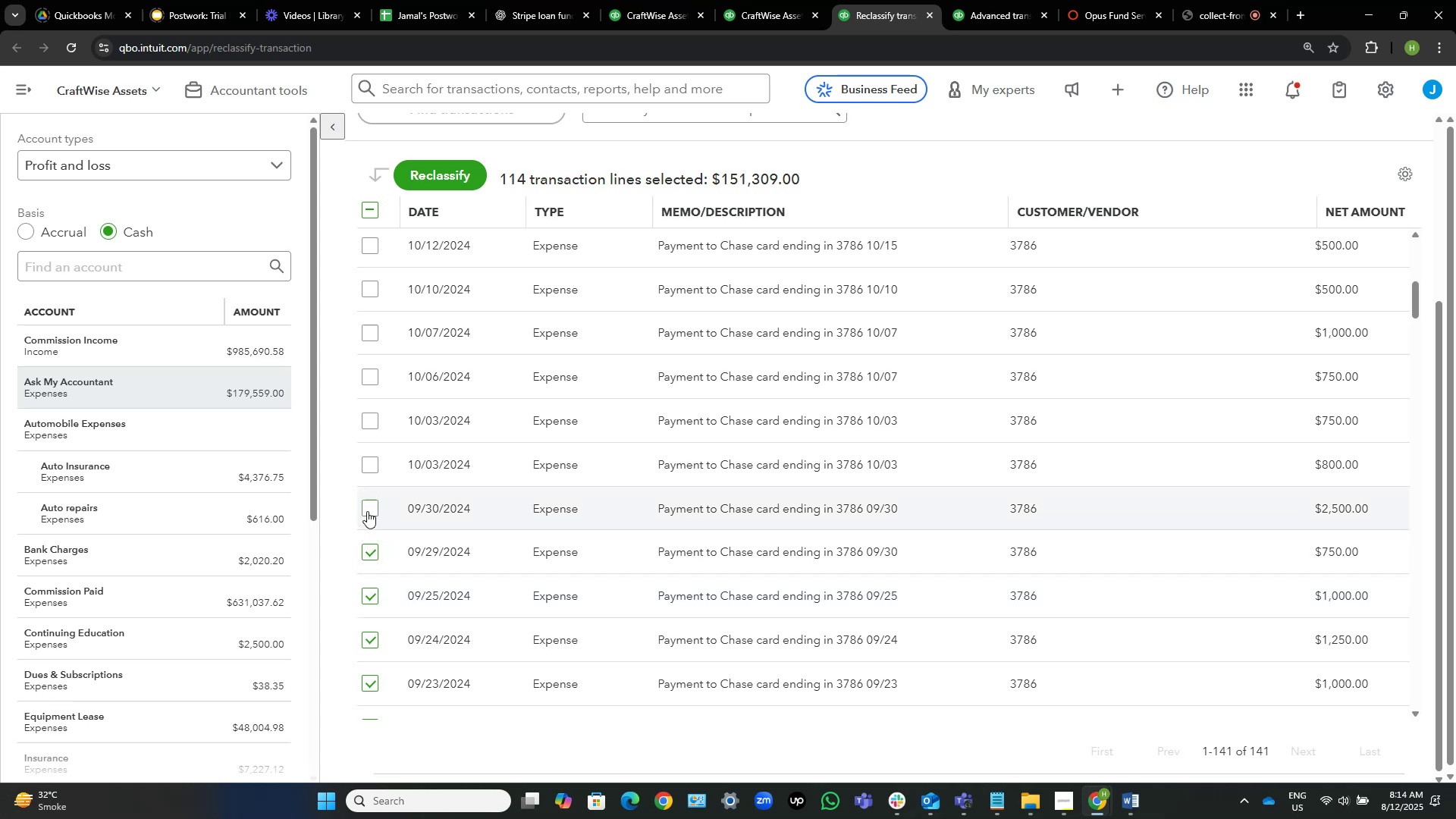 
left_click([367, 511])
 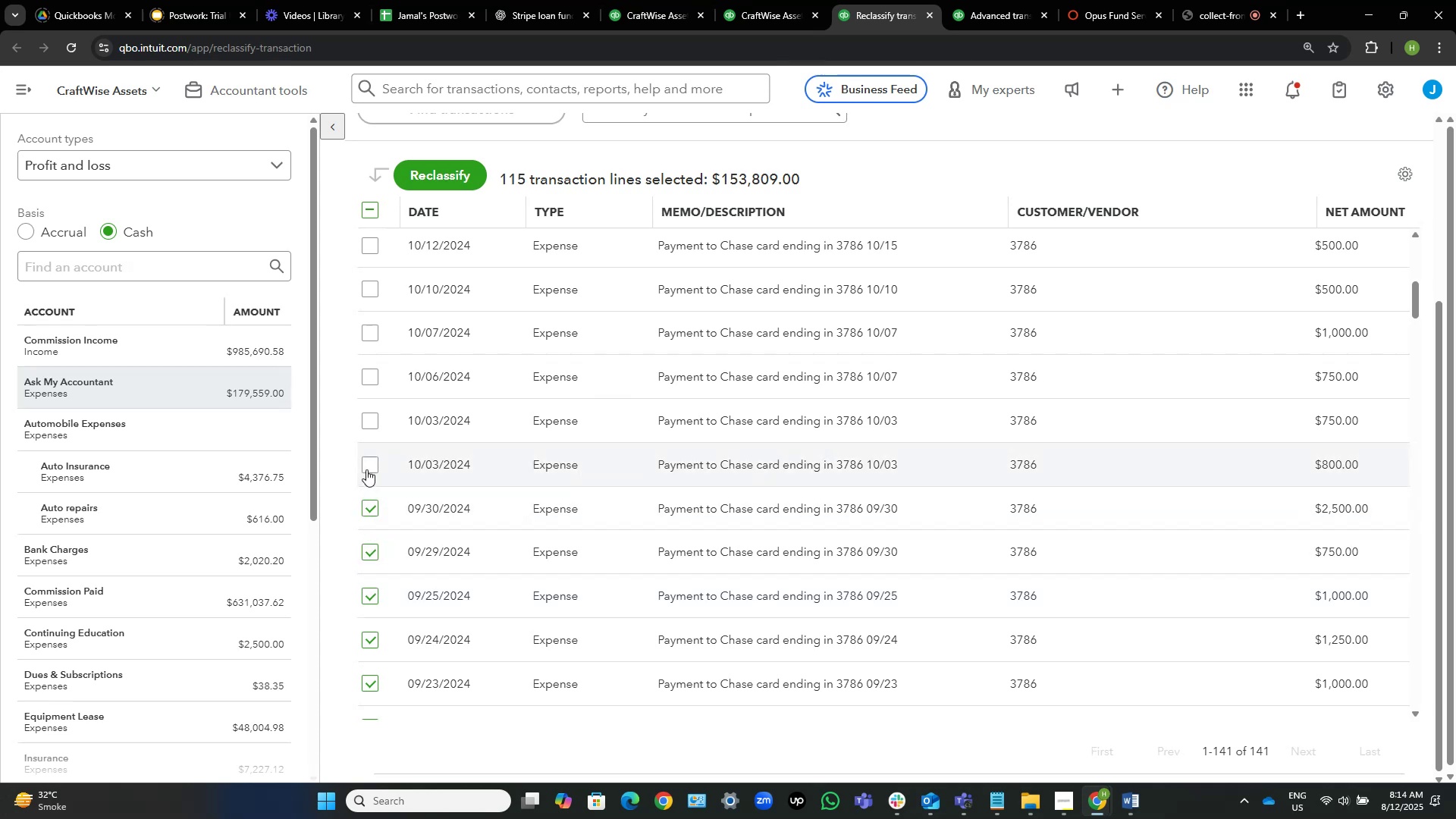 
left_click([366, 469])
 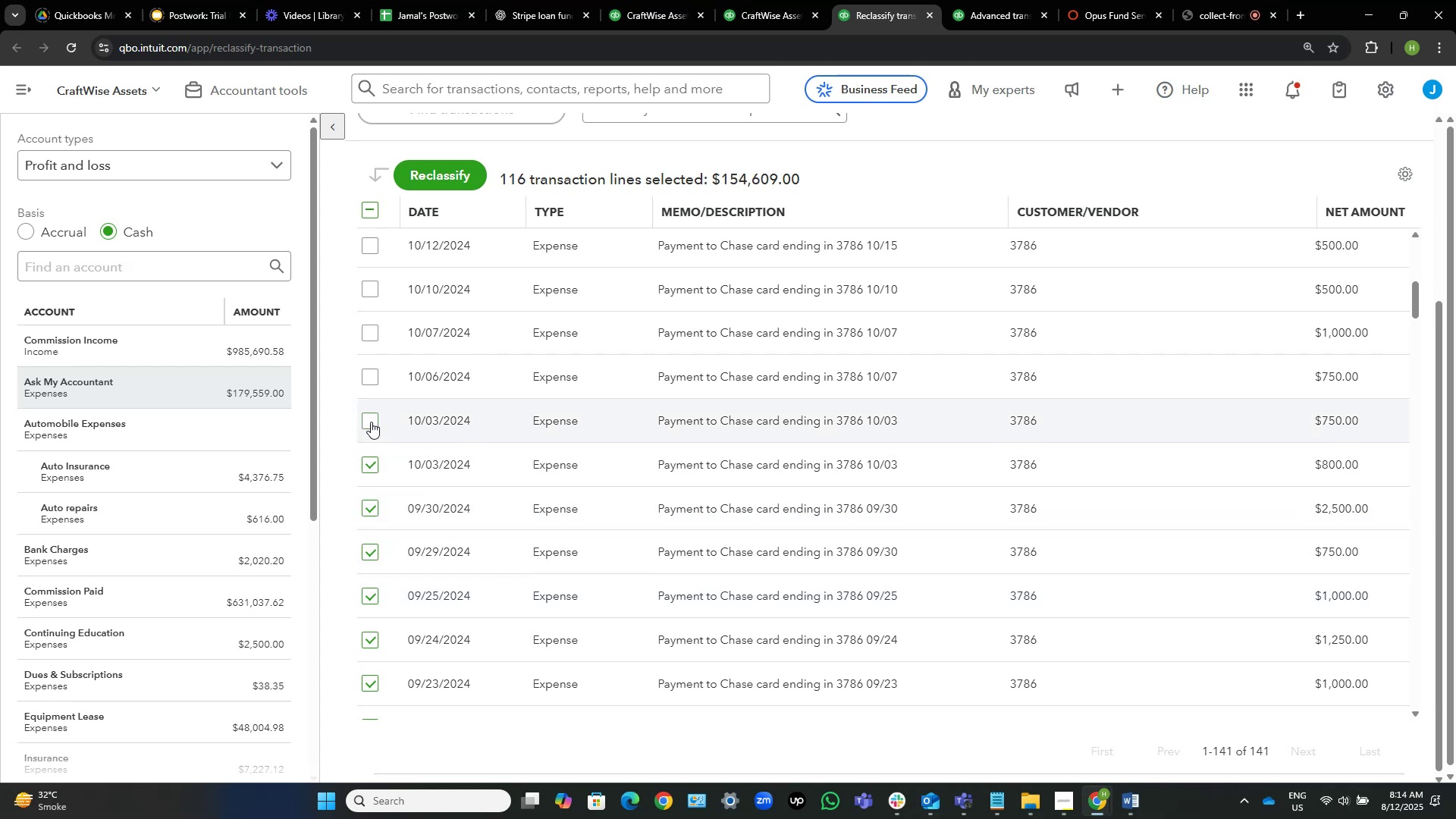 
left_click([371, 419])
 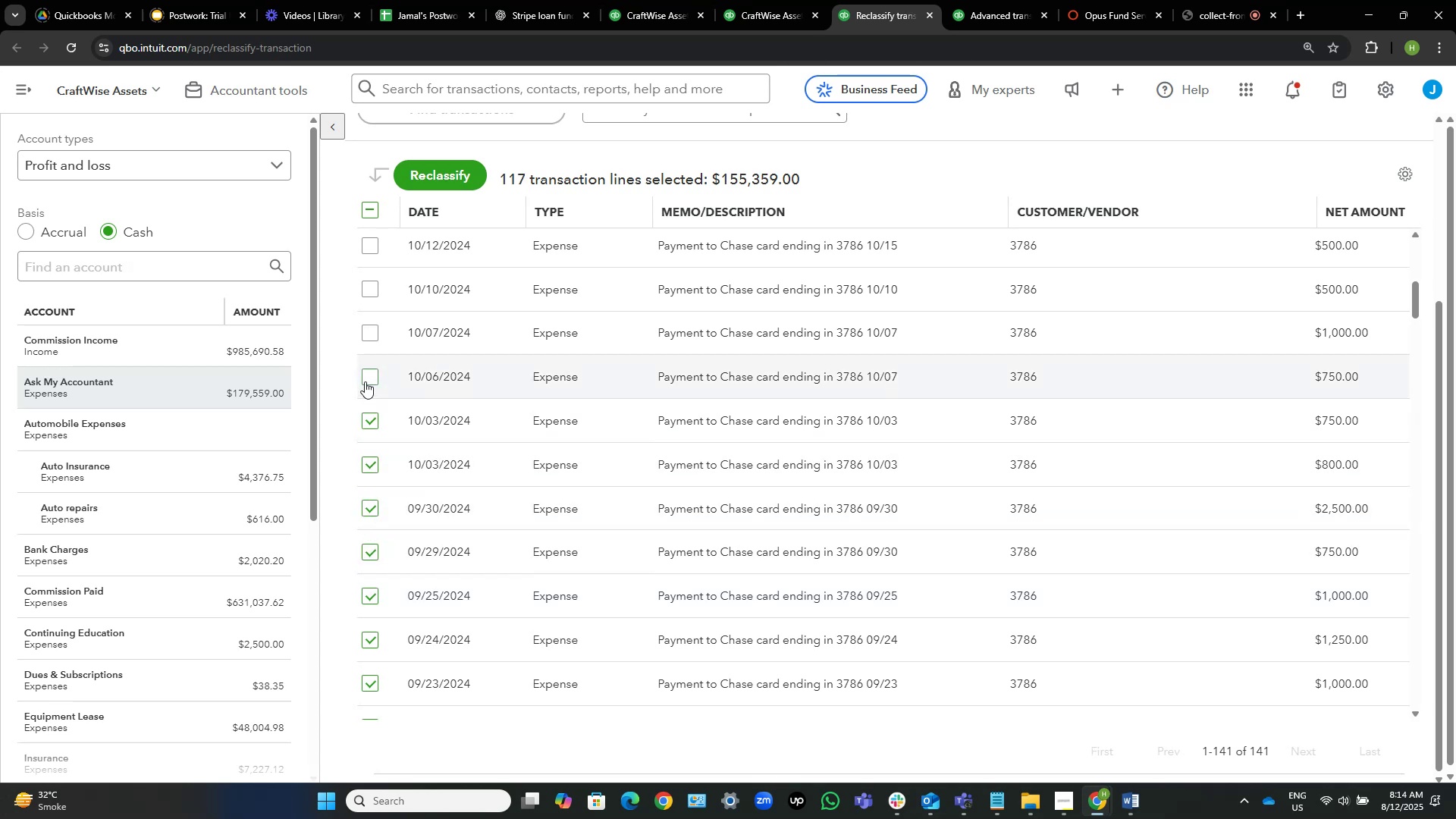 
left_click([365, 381])
 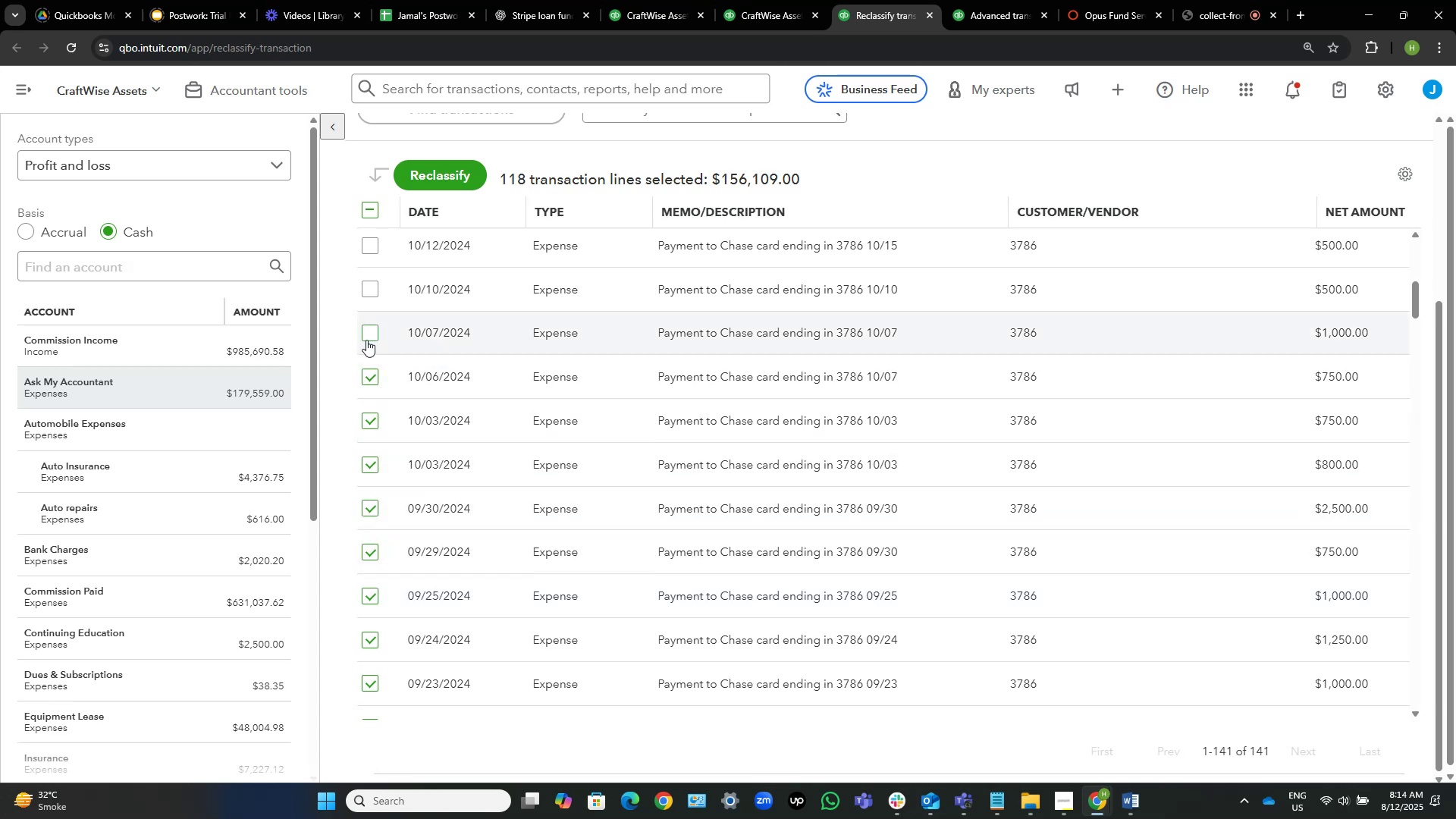 
left_click([366, 331])
 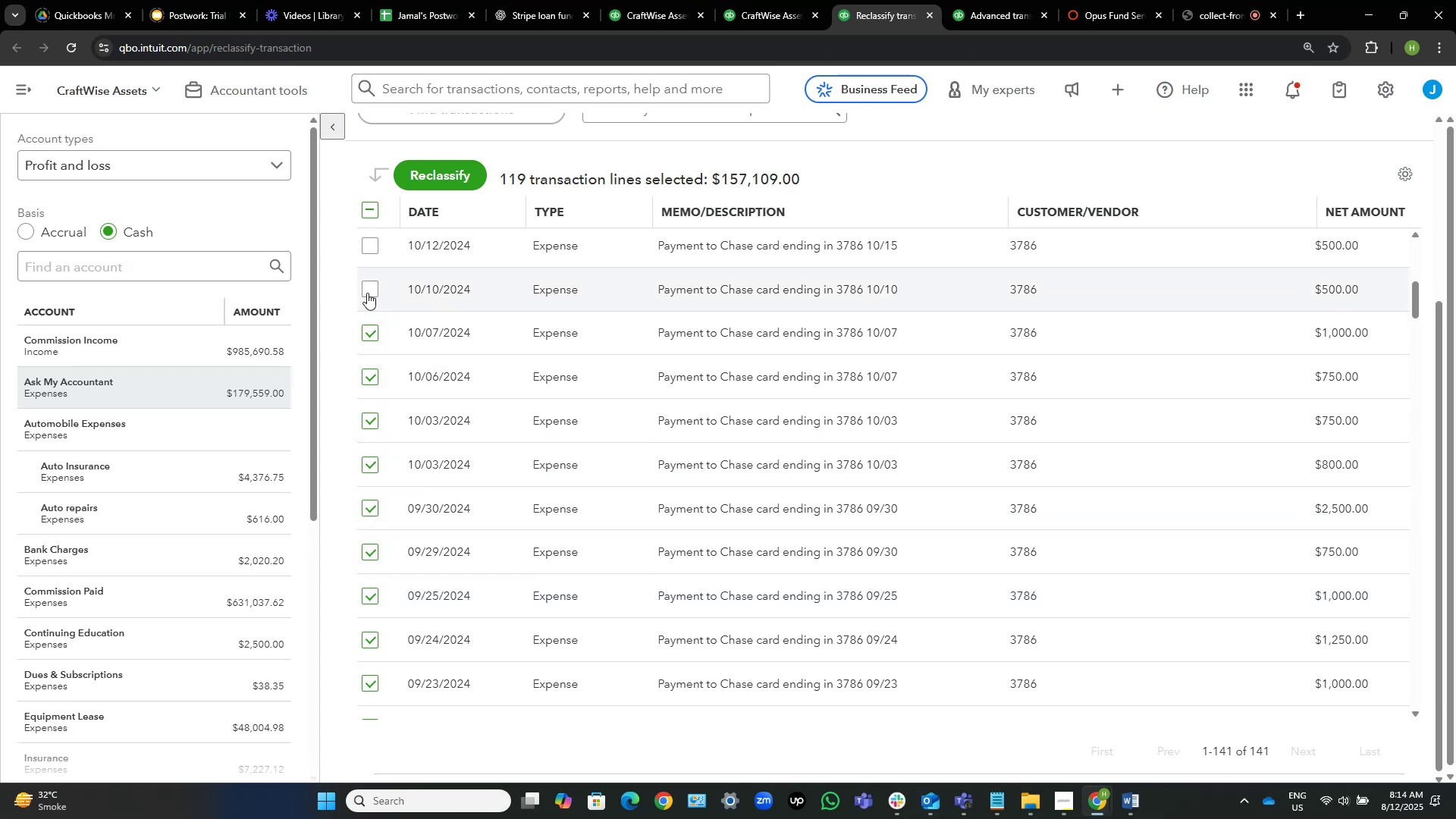 
left_click([367, 293])
 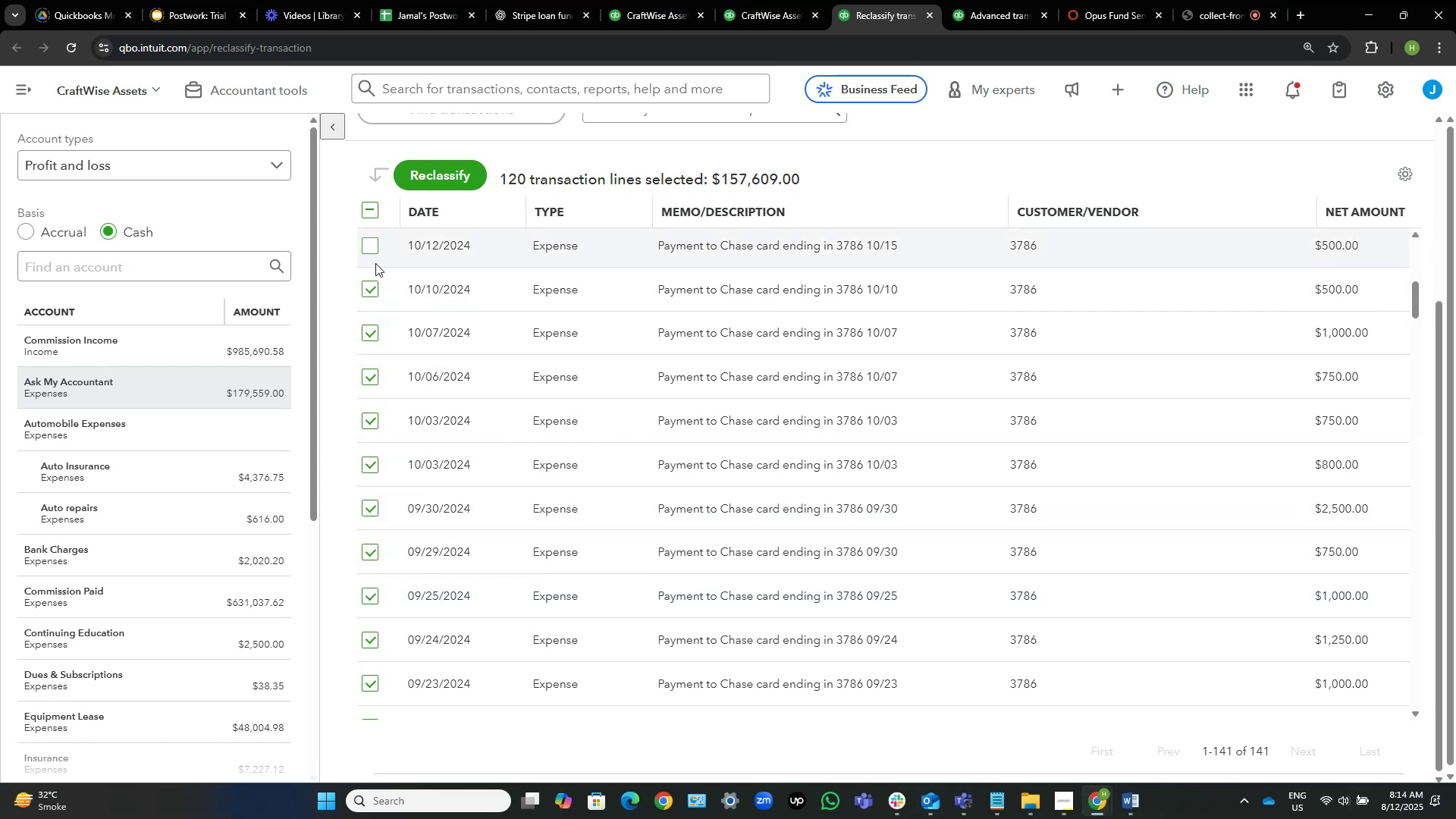 
left_click([375, 245])
 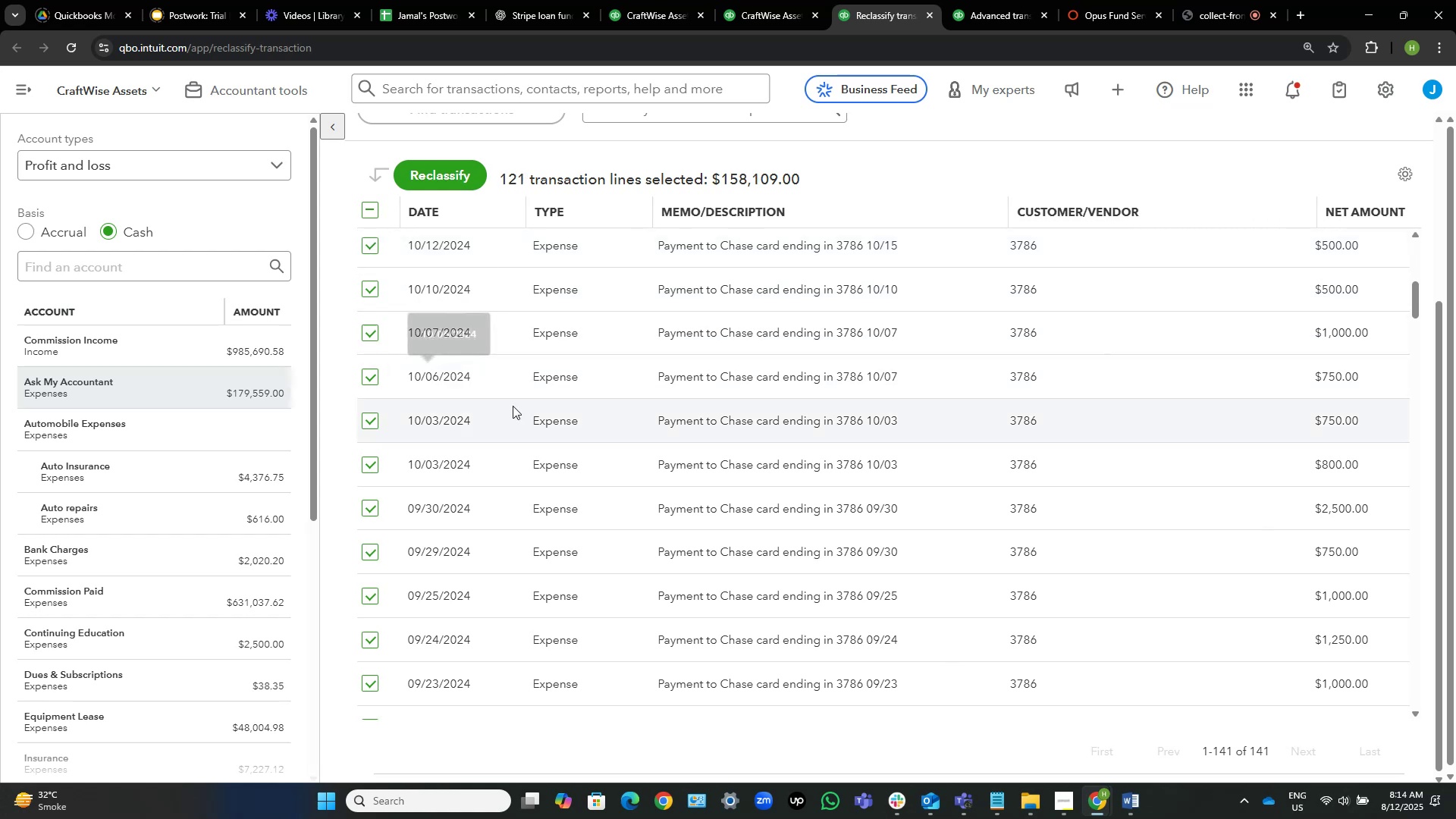 
scroll: coordinate [785, 538], scroll_direction: up, amount: 10.0
 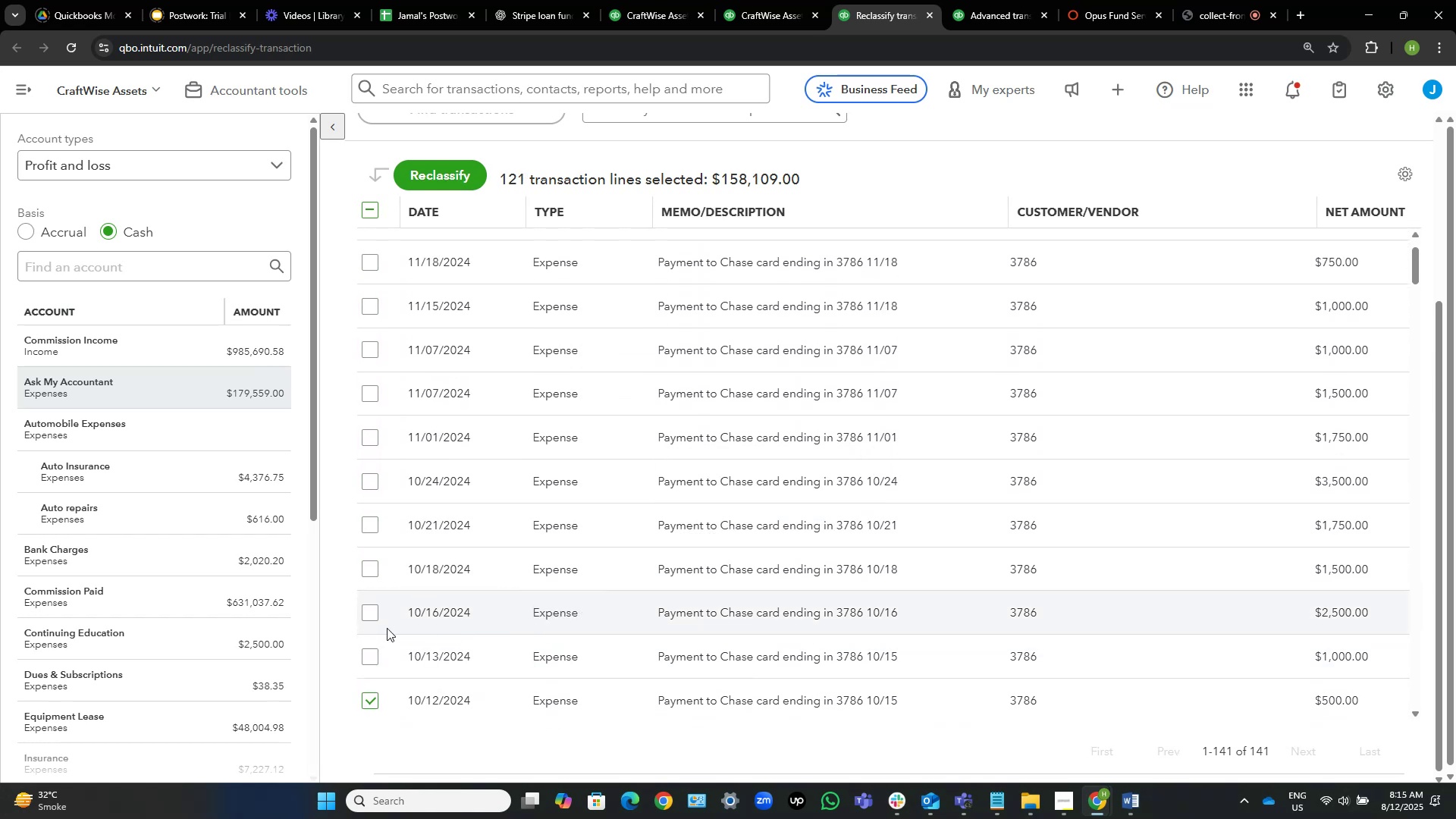 
left_click([368, 654])
 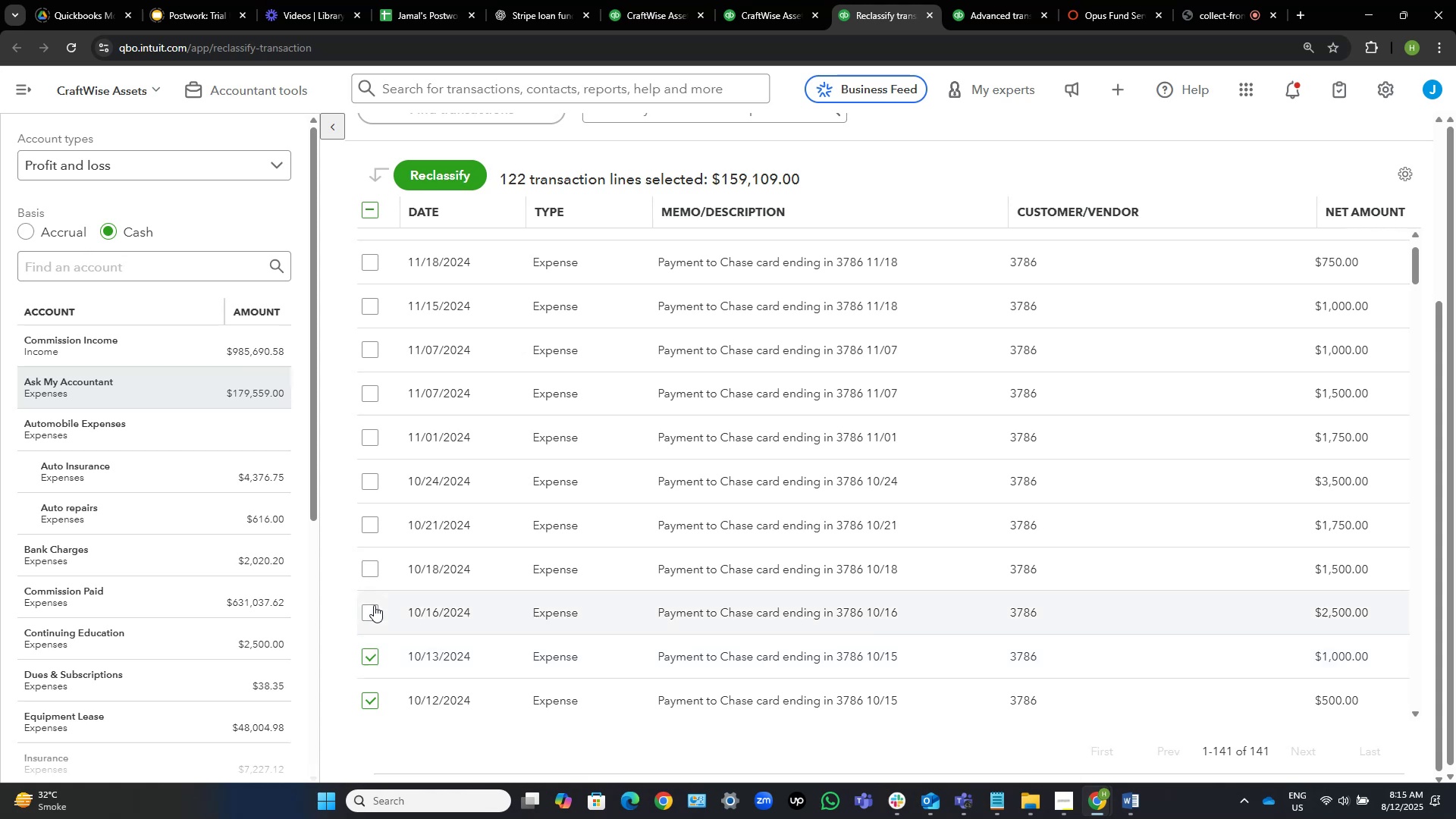 
left_click([374, 605])
 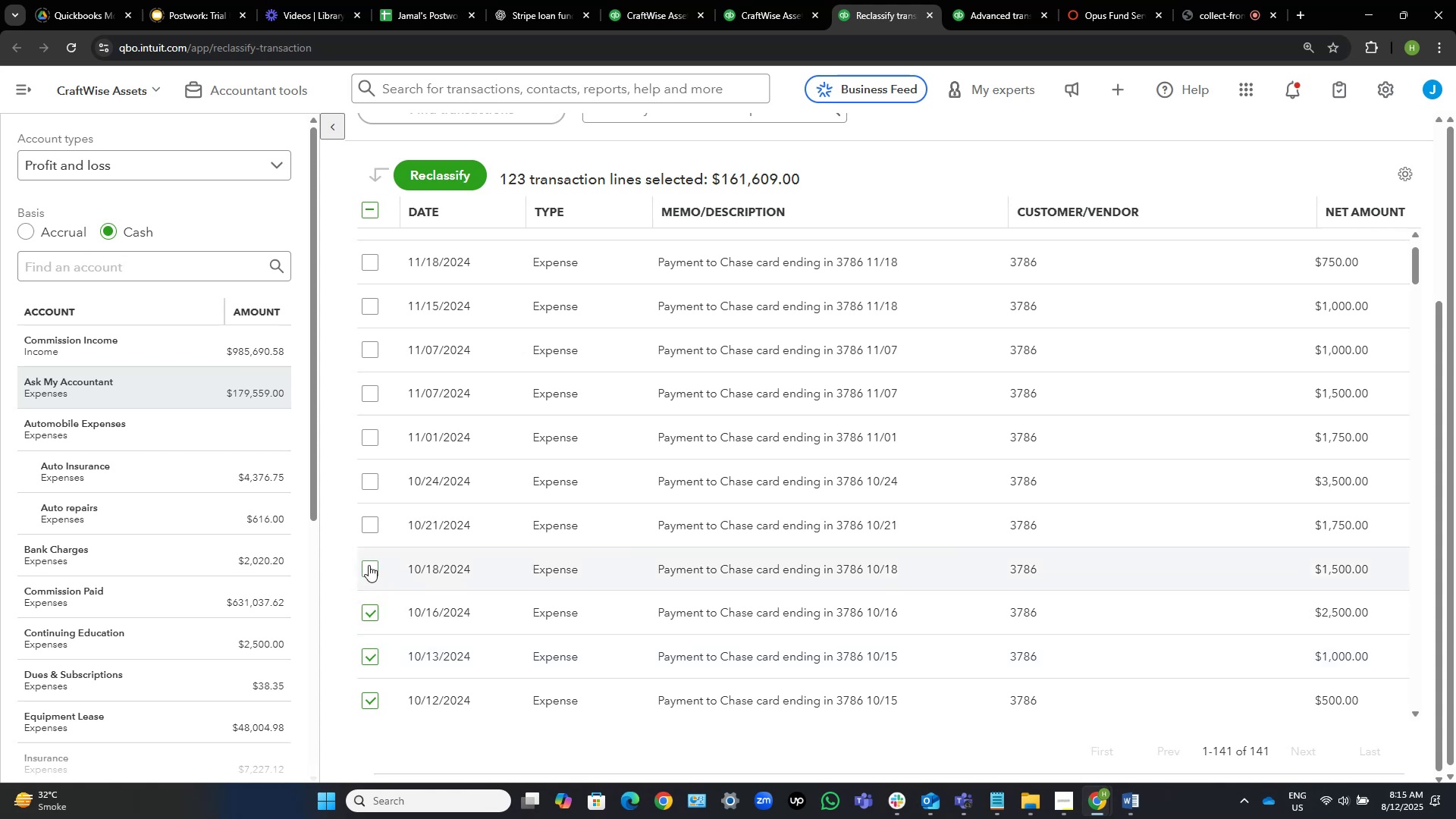 
left_click([369, 565])
 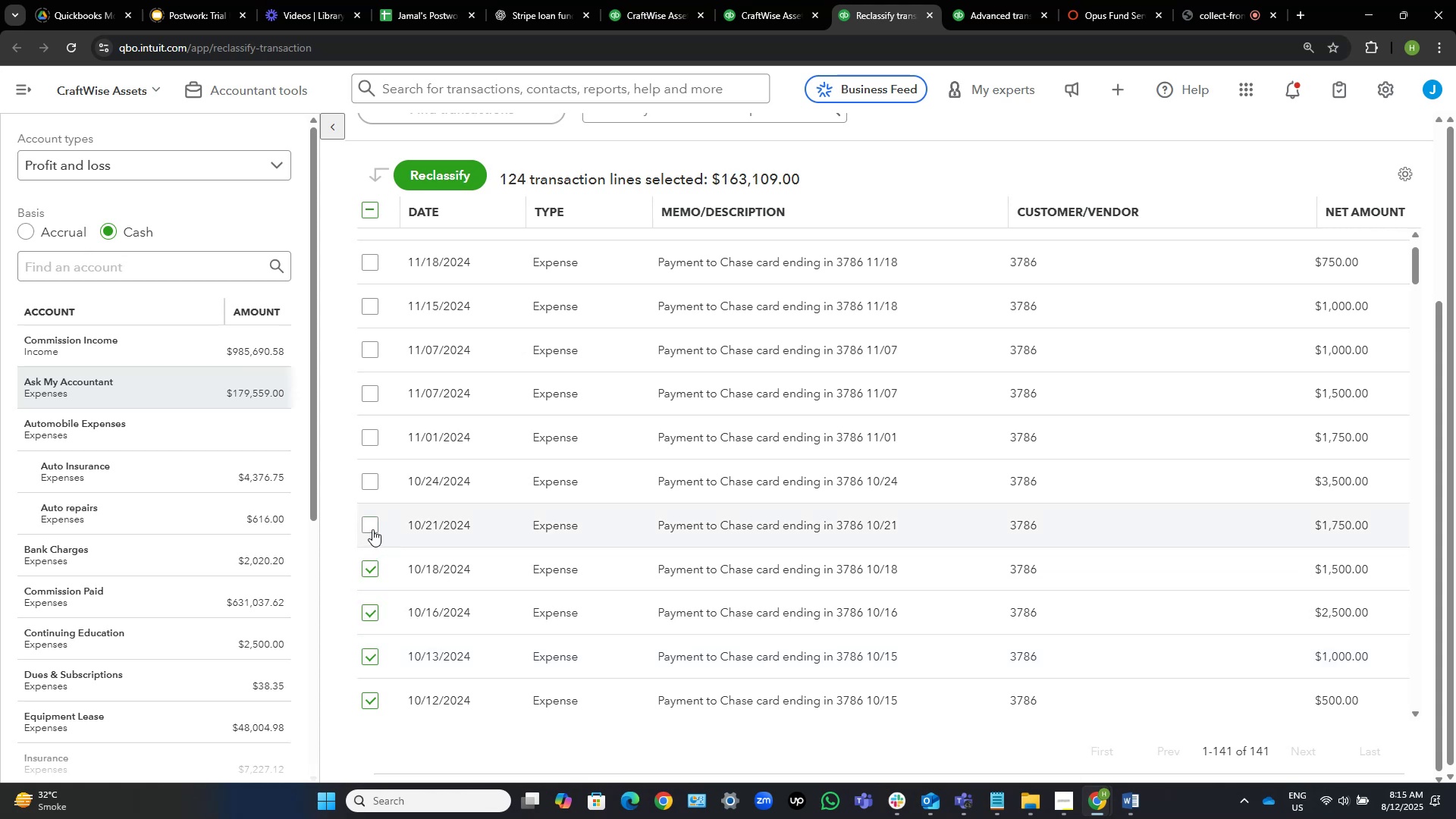 
left_click([372, 529])
 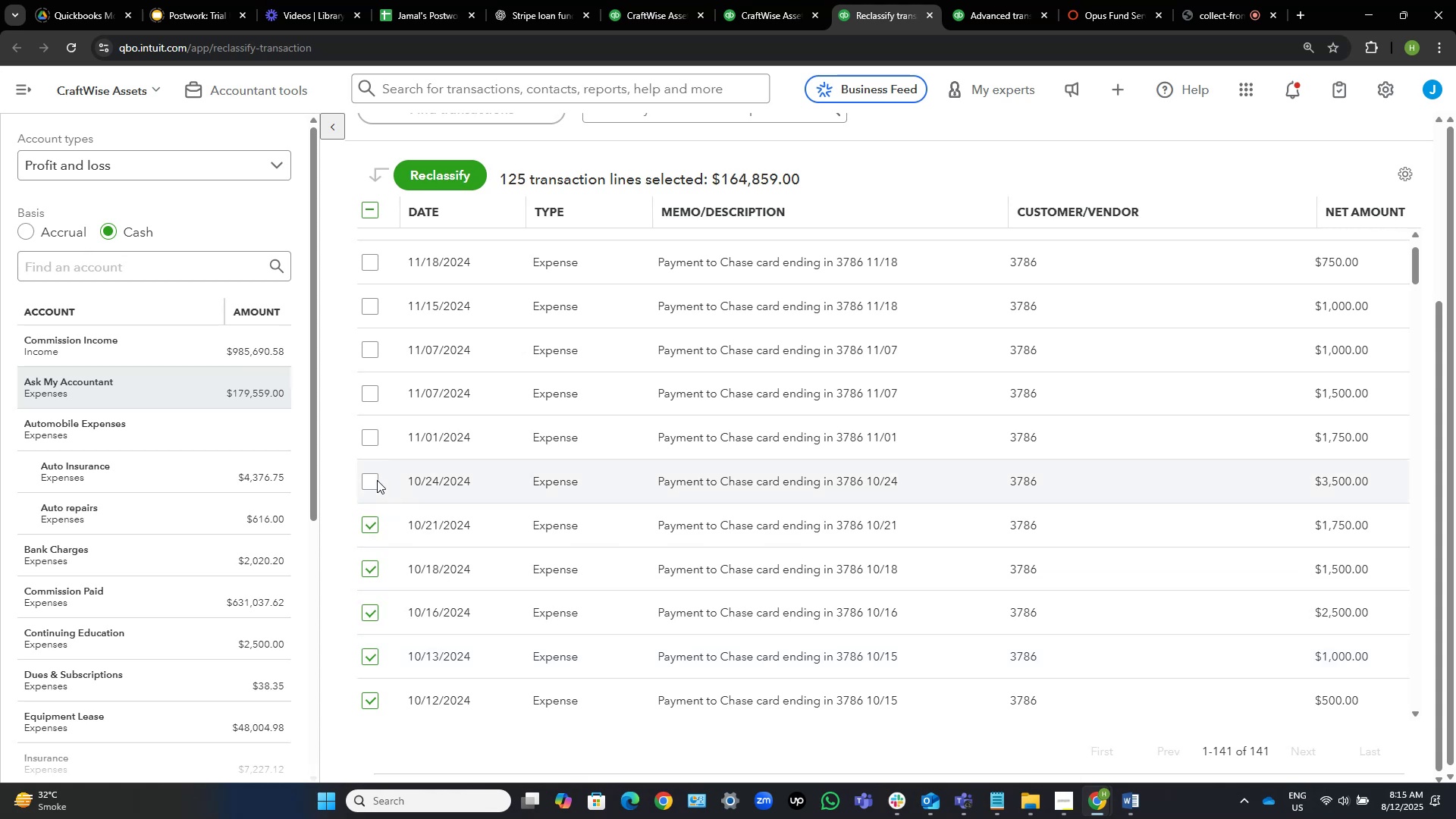 
left_click([372, 482])
 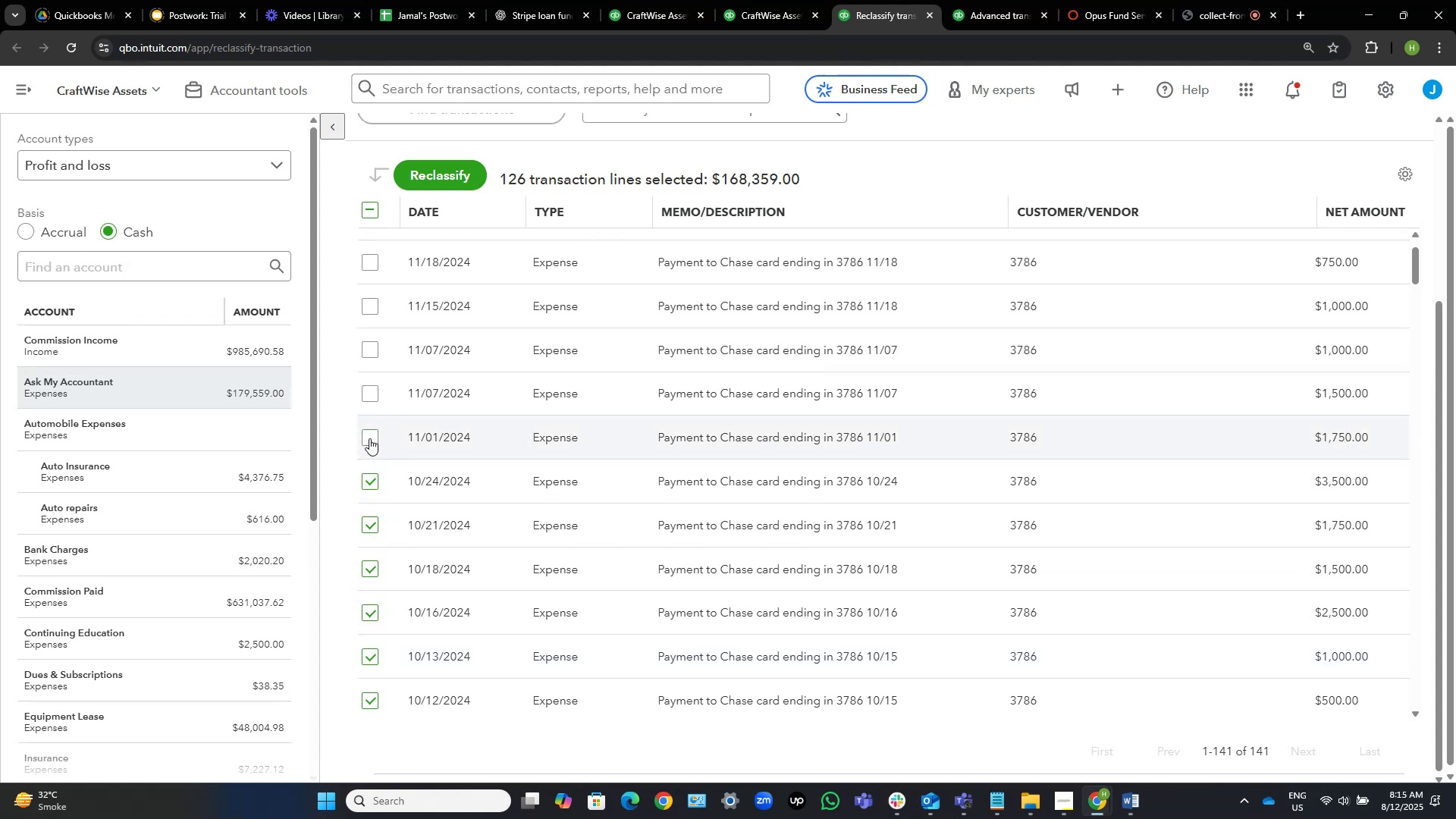 
left_click([369, 437])
 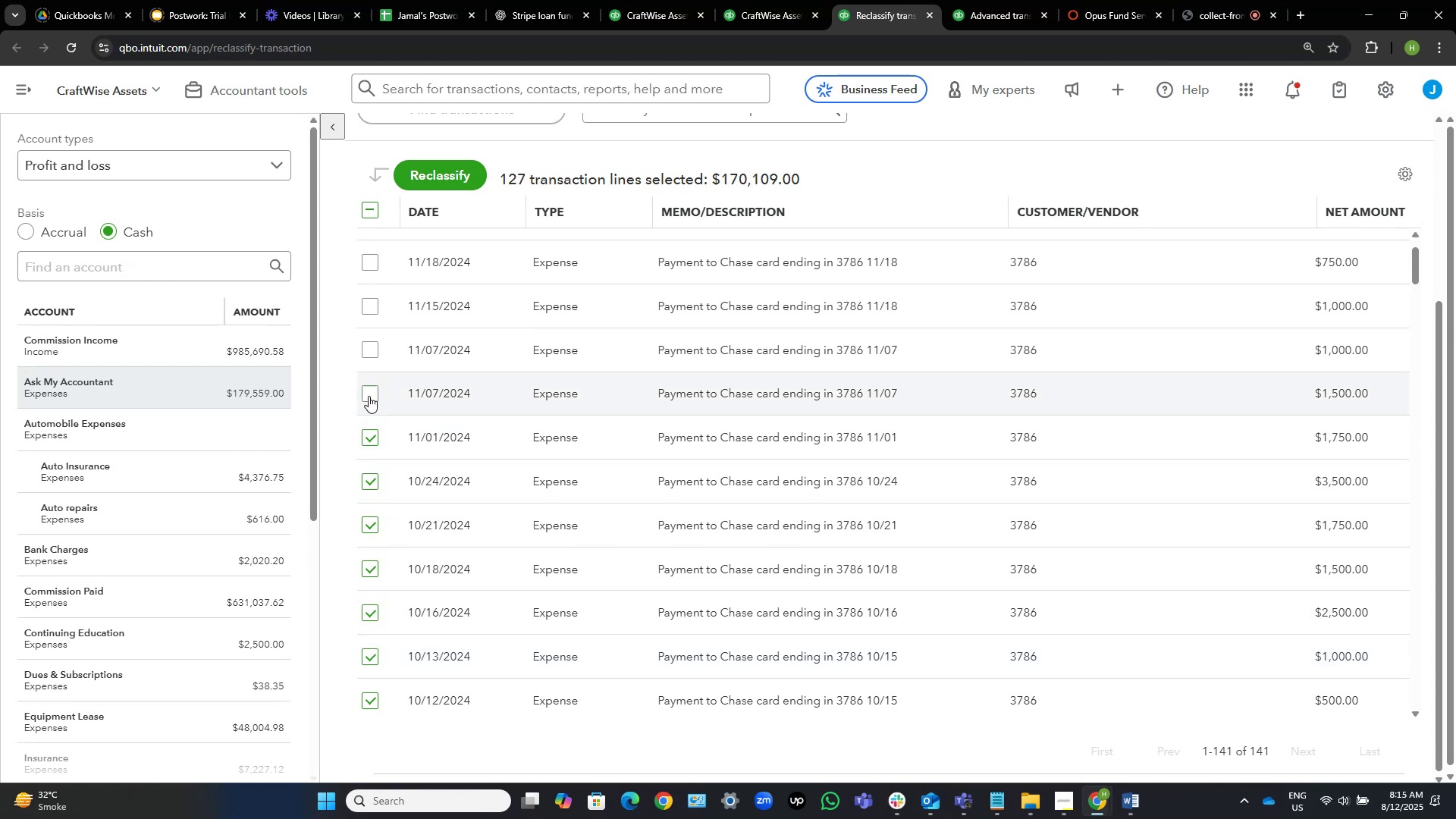 
left_click([369, 396])
 